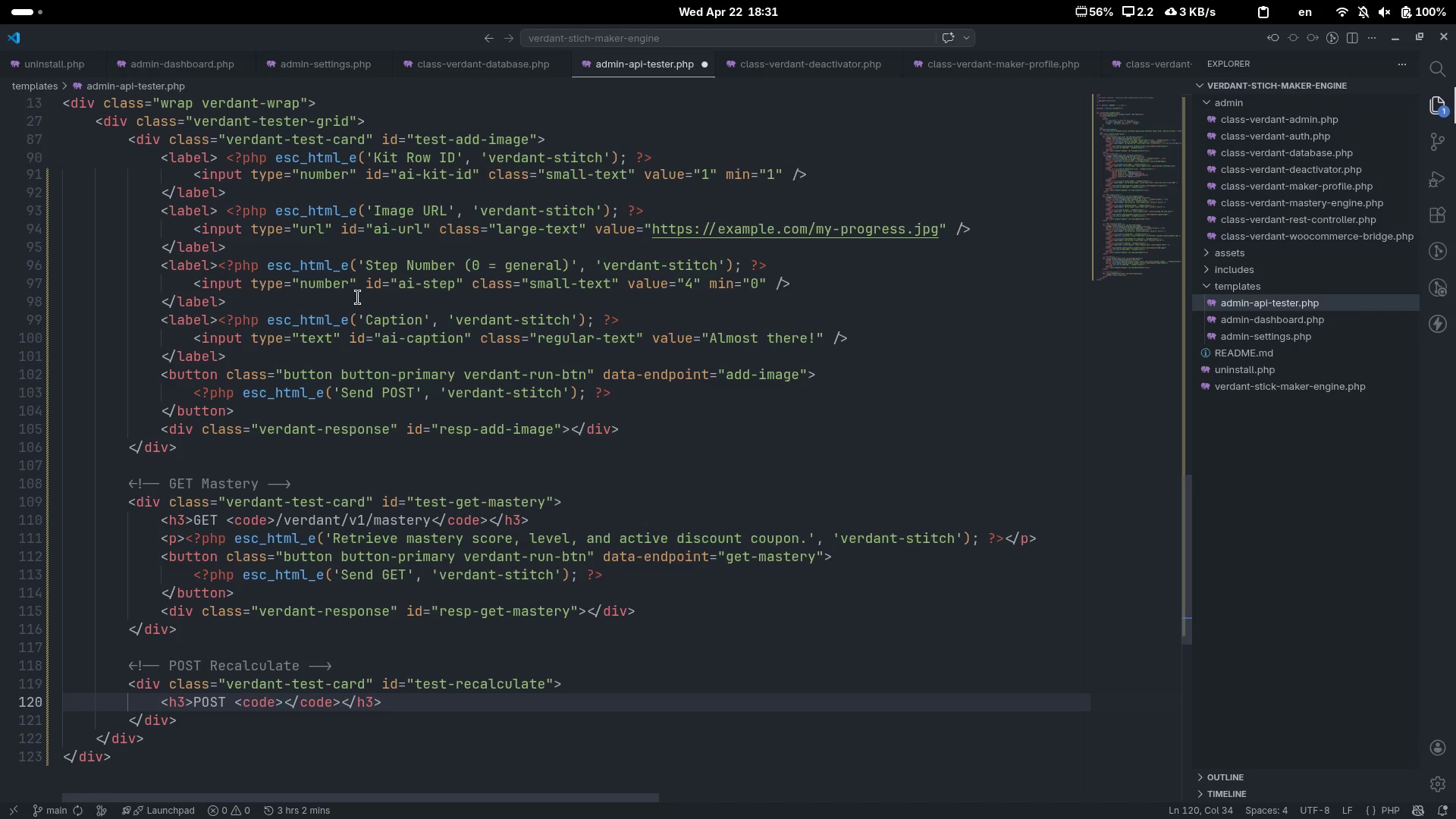 
key(Control+ControlLeft)
 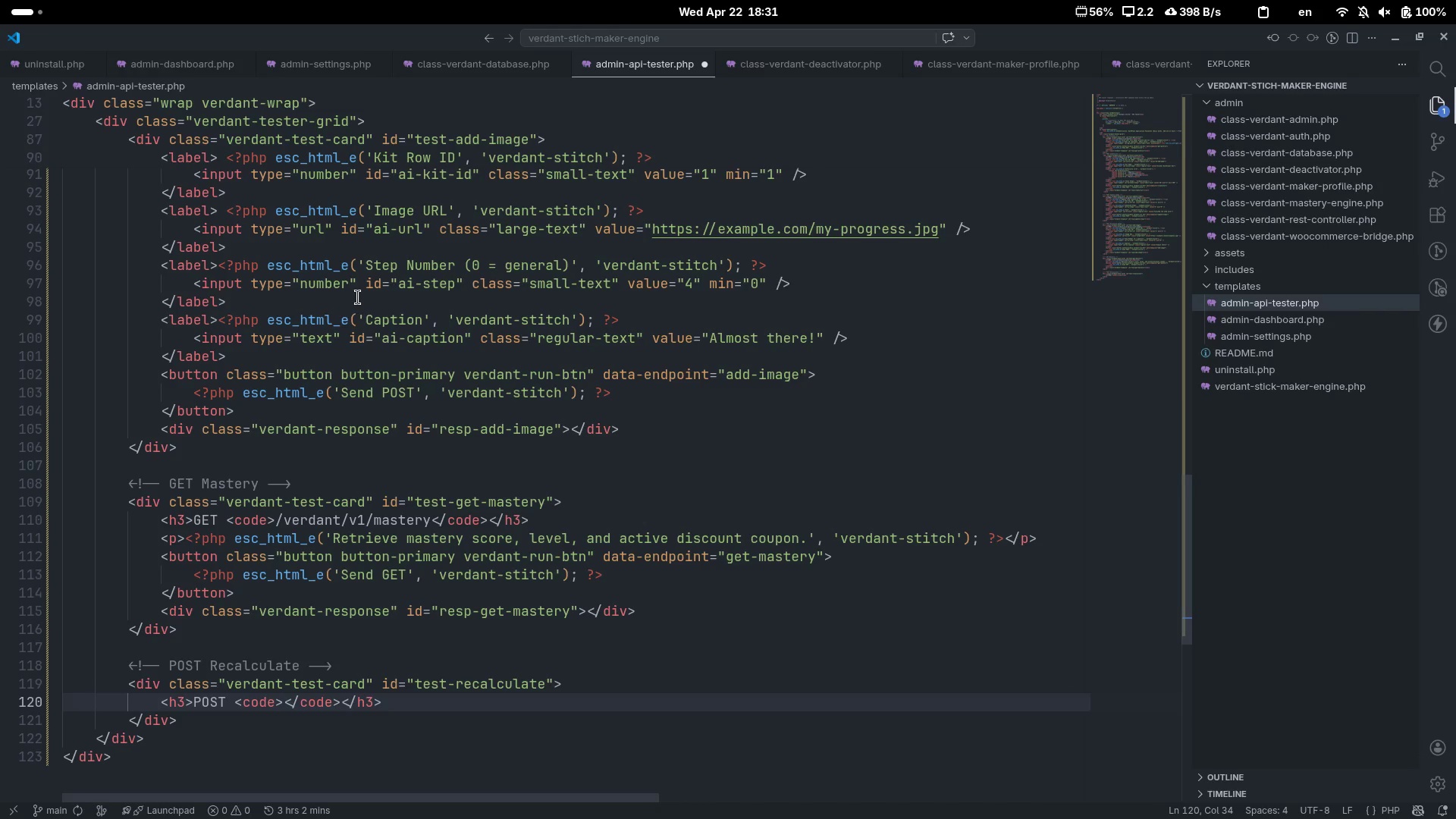 
key(Control+ArrowLeft)
 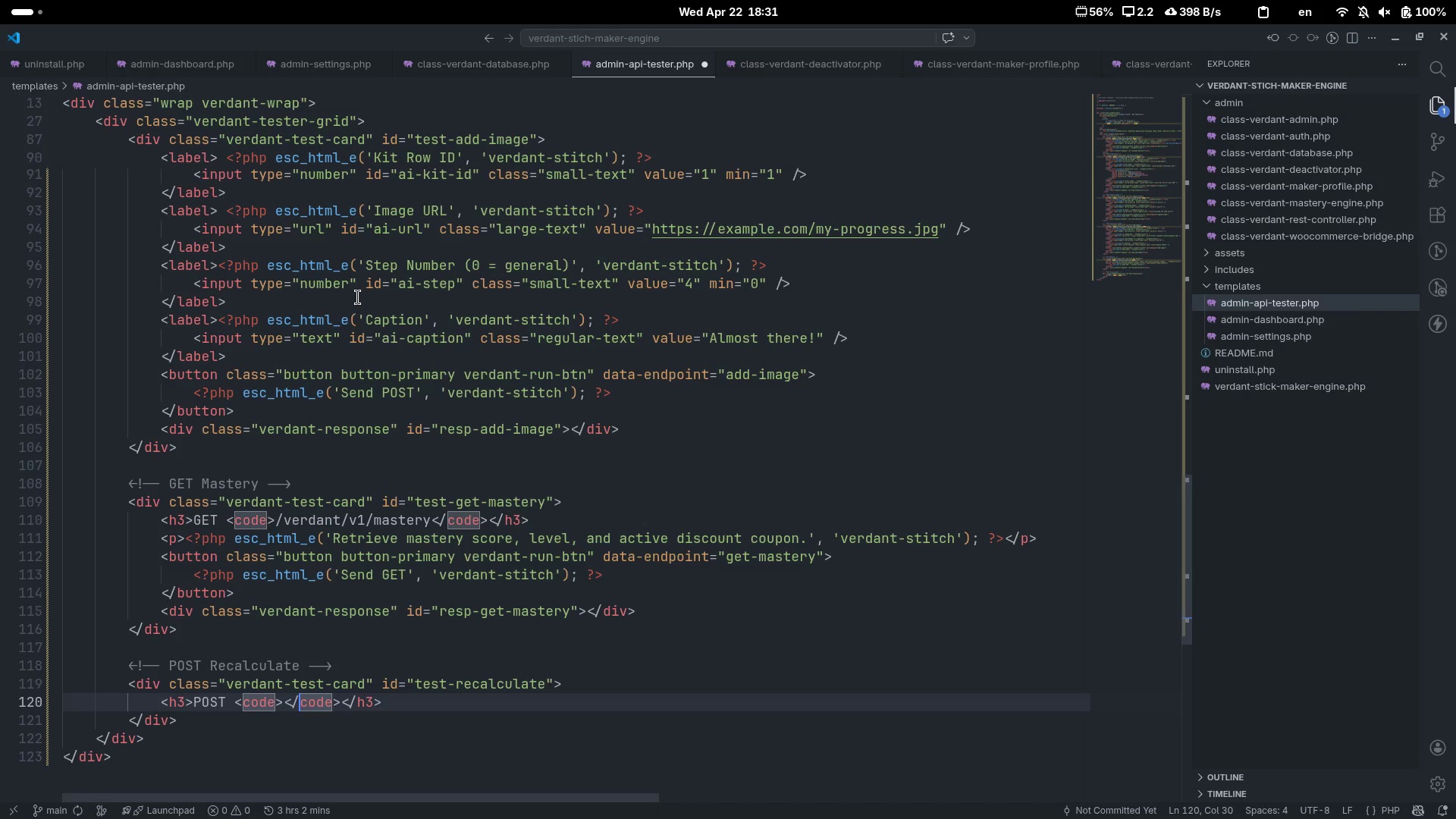 
key(ArrowLeft)
 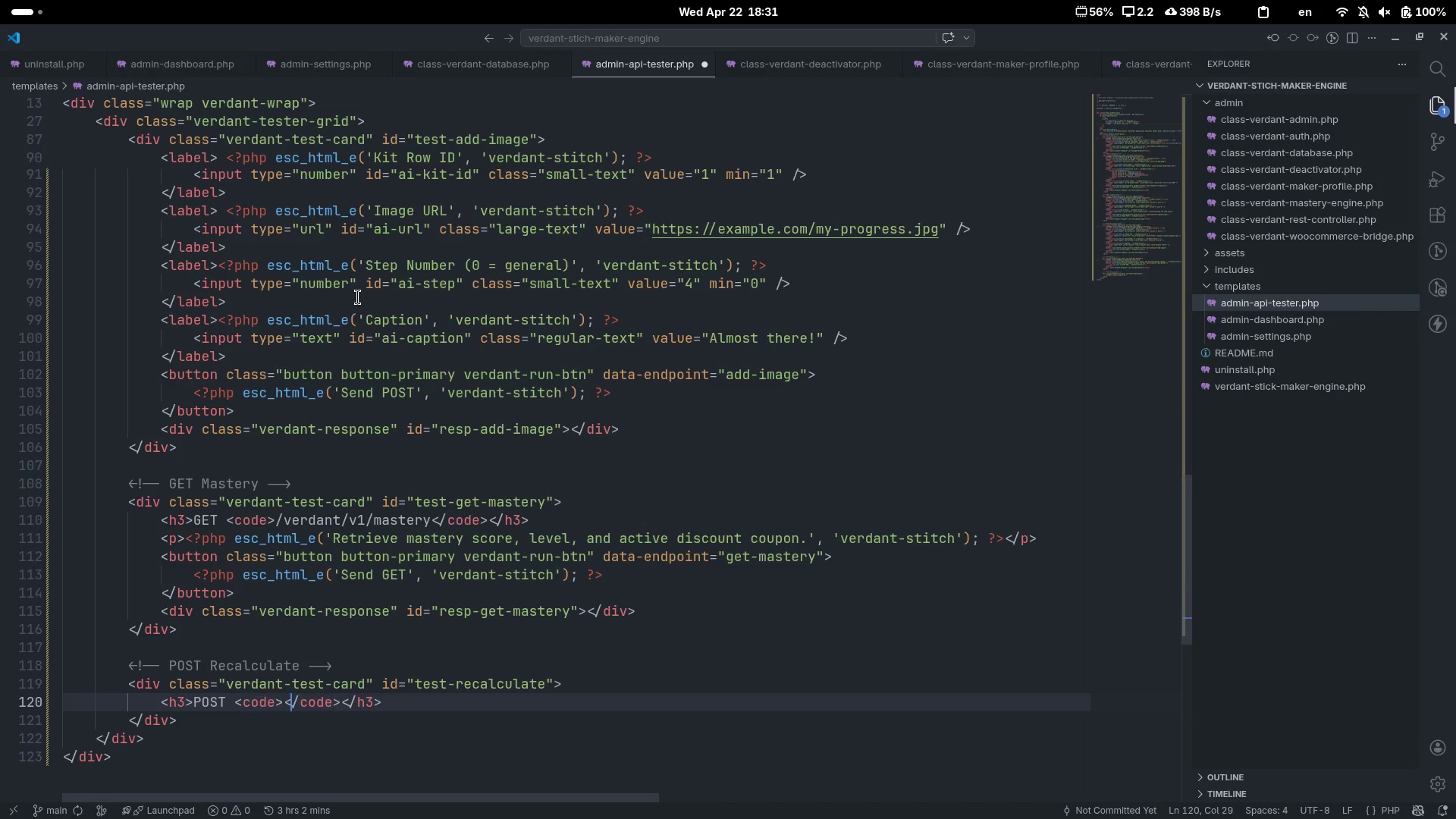 
key(ArrowLeft)
 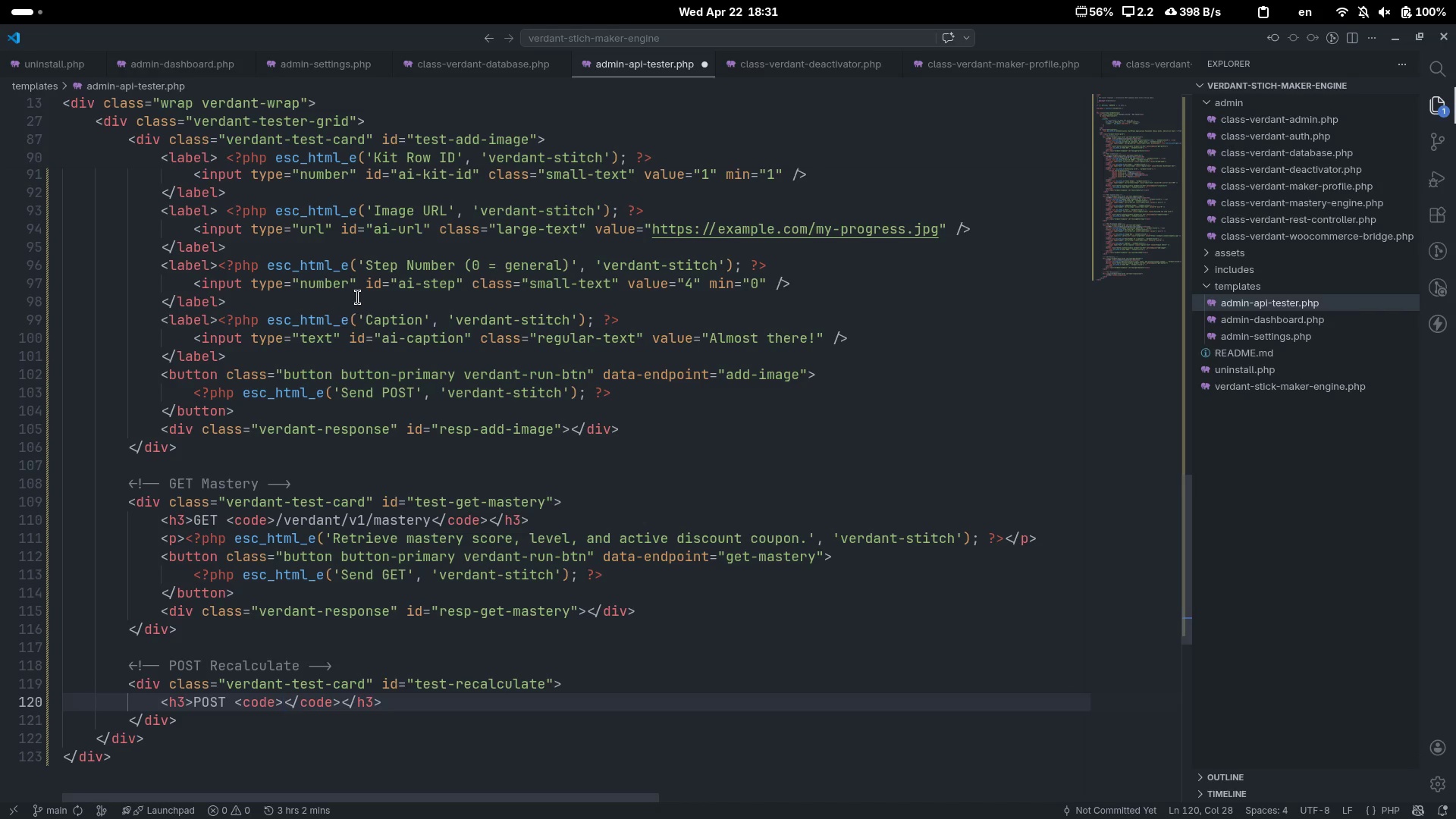 
type(/verdant/v1/mastery/recalculate)
key(Escape)
type([End])
 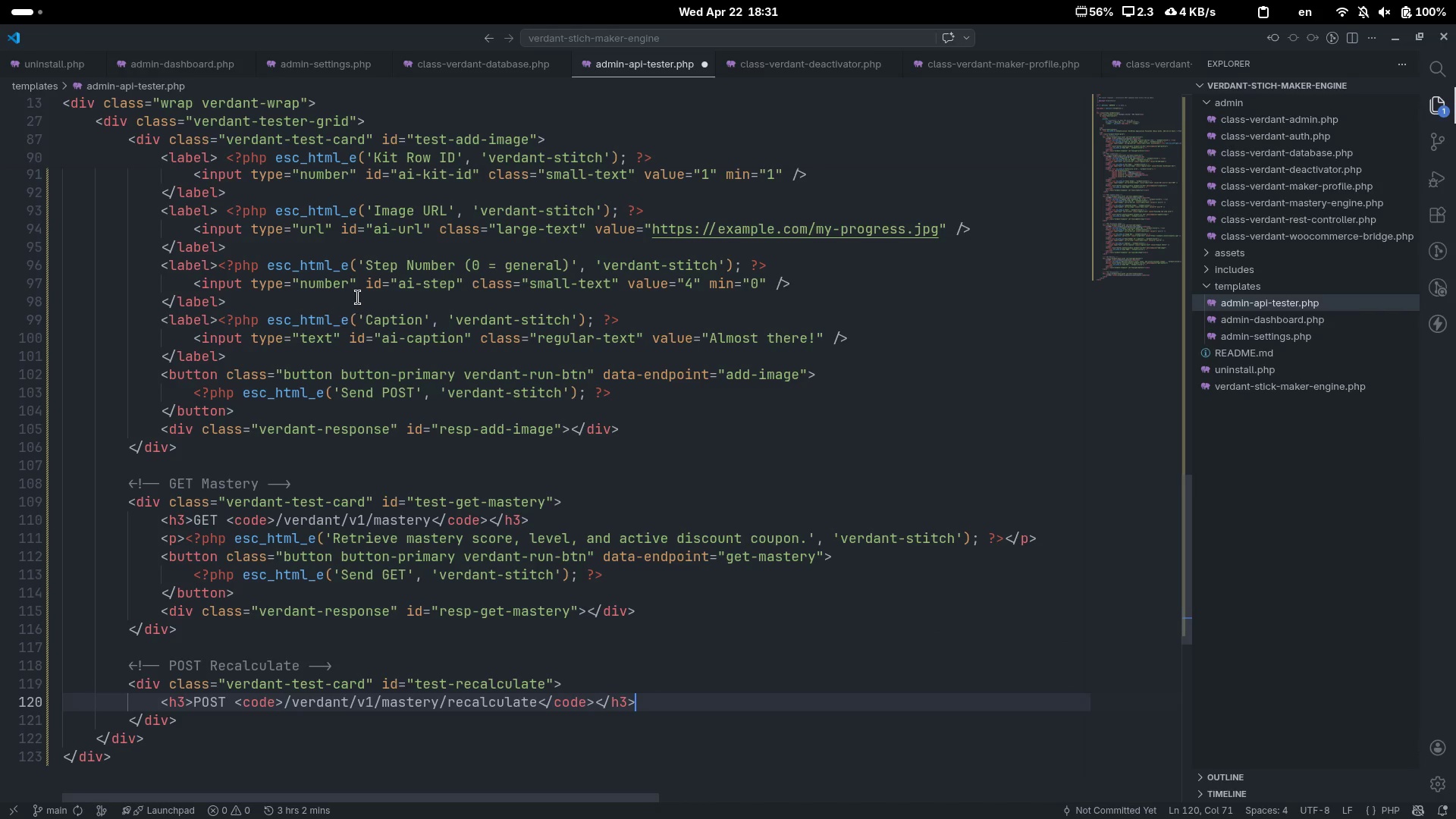 
key(Enter)
 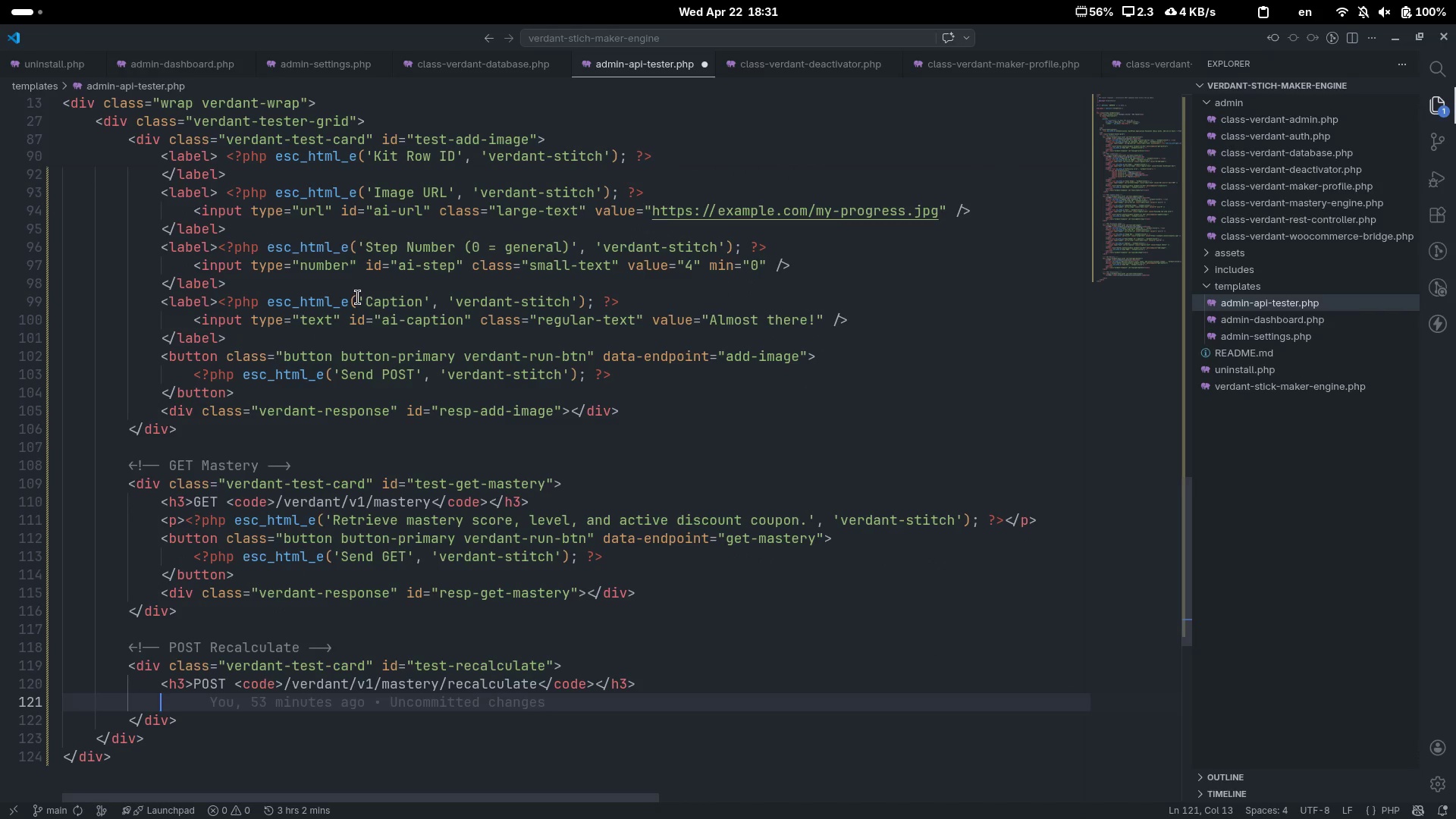 
key(Shift+Comma)
 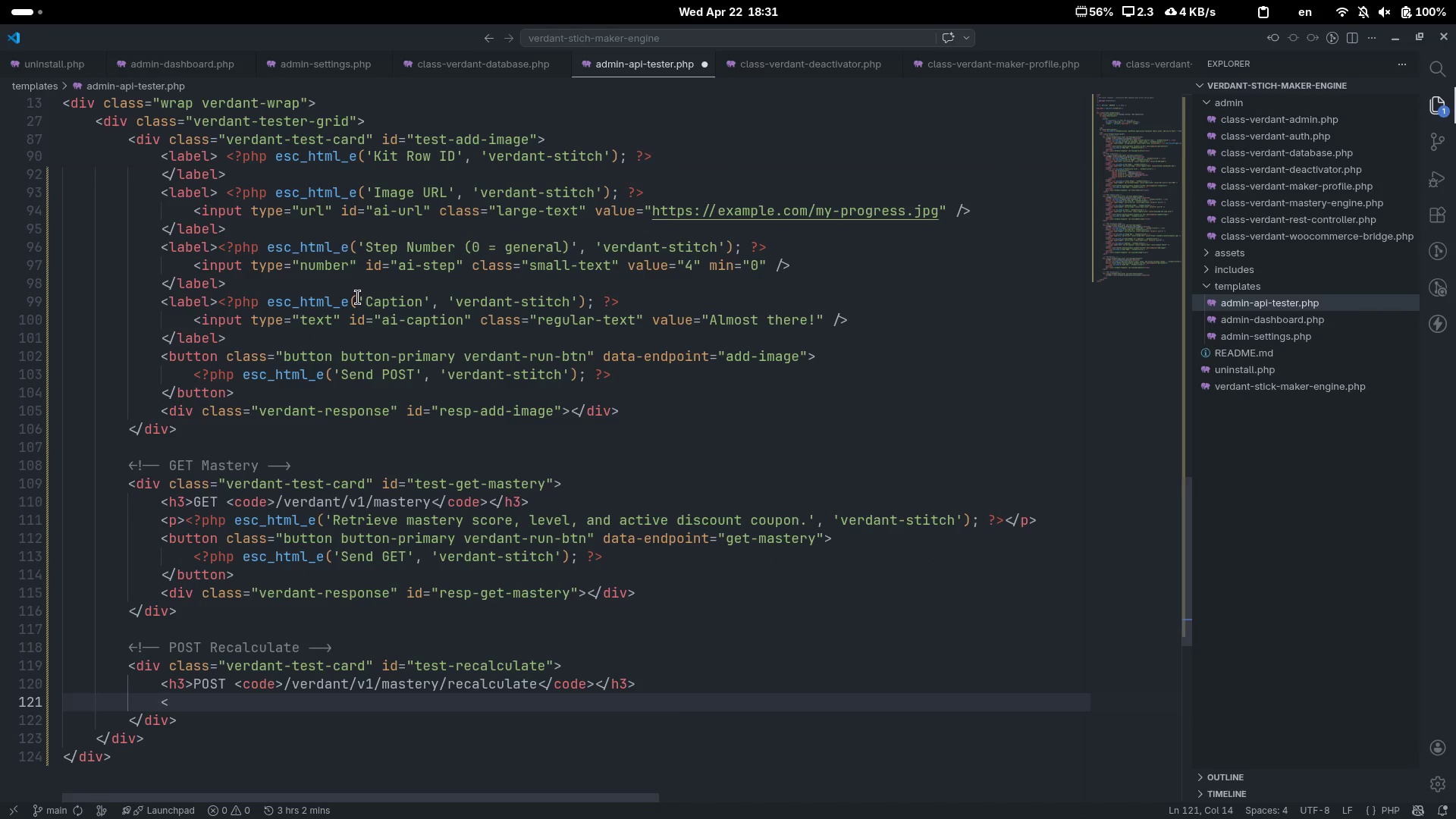 
key(P)
 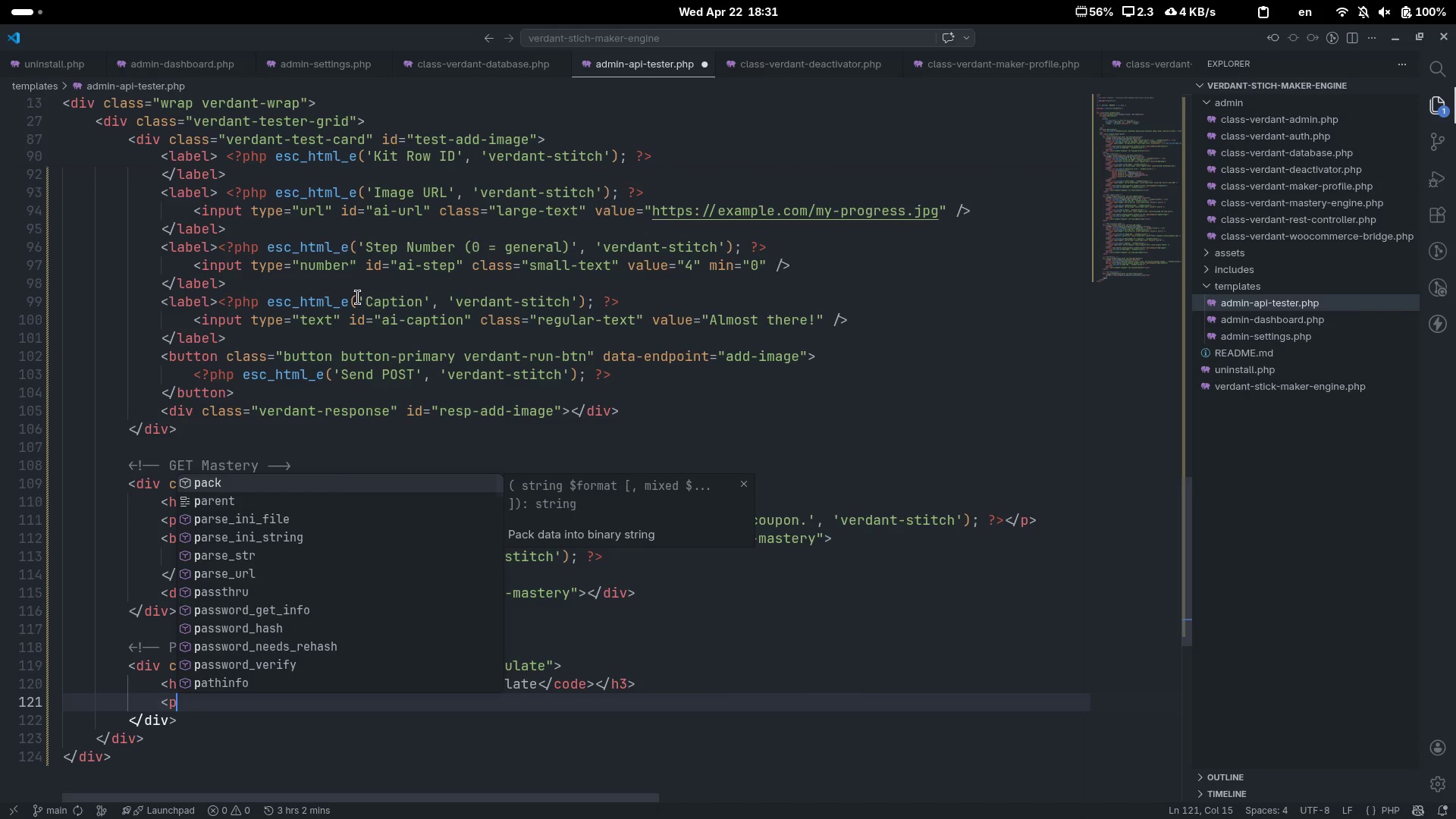 
key(Shift+ShiftLeft)
 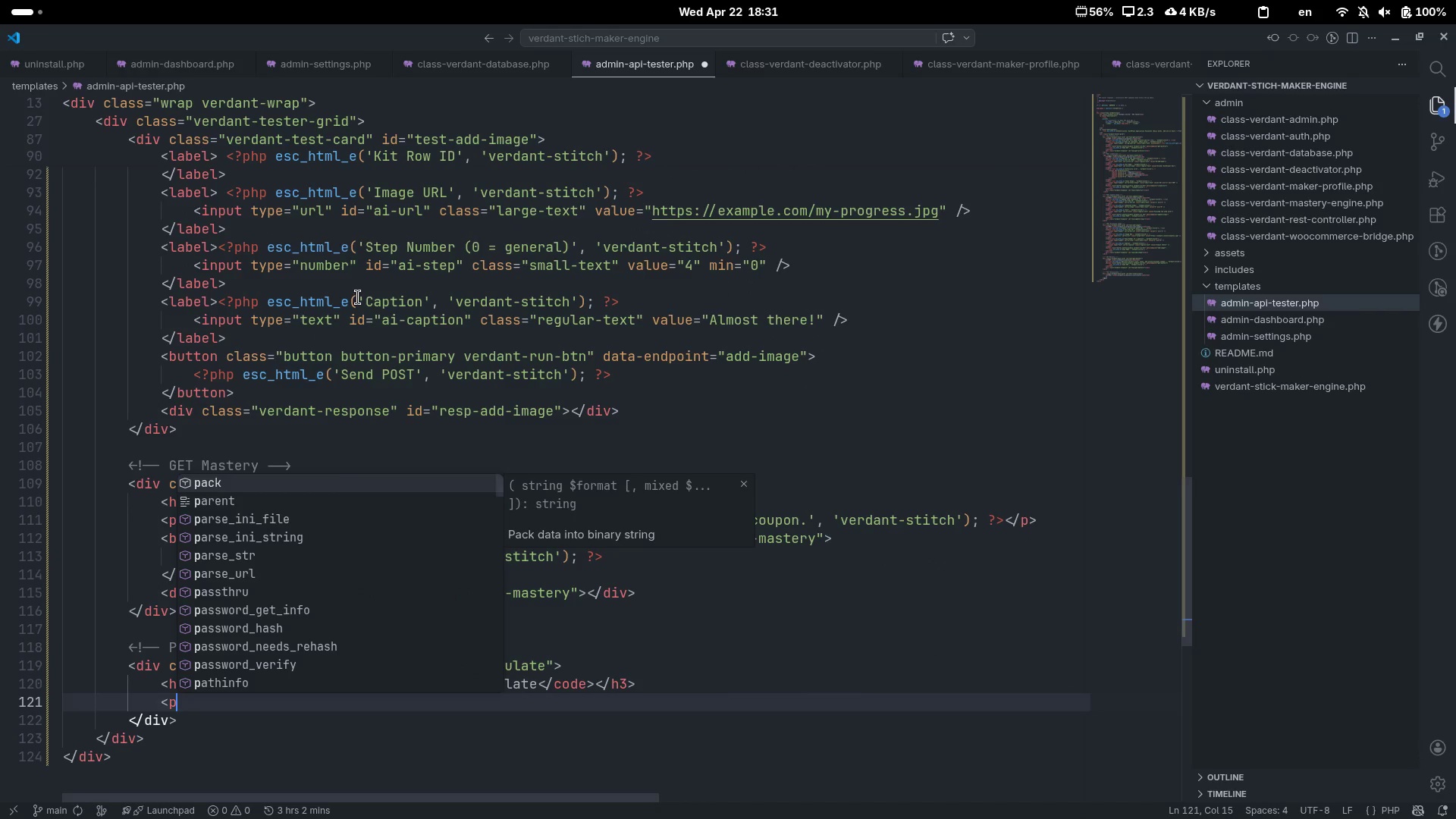 
key(Shift+Period)
 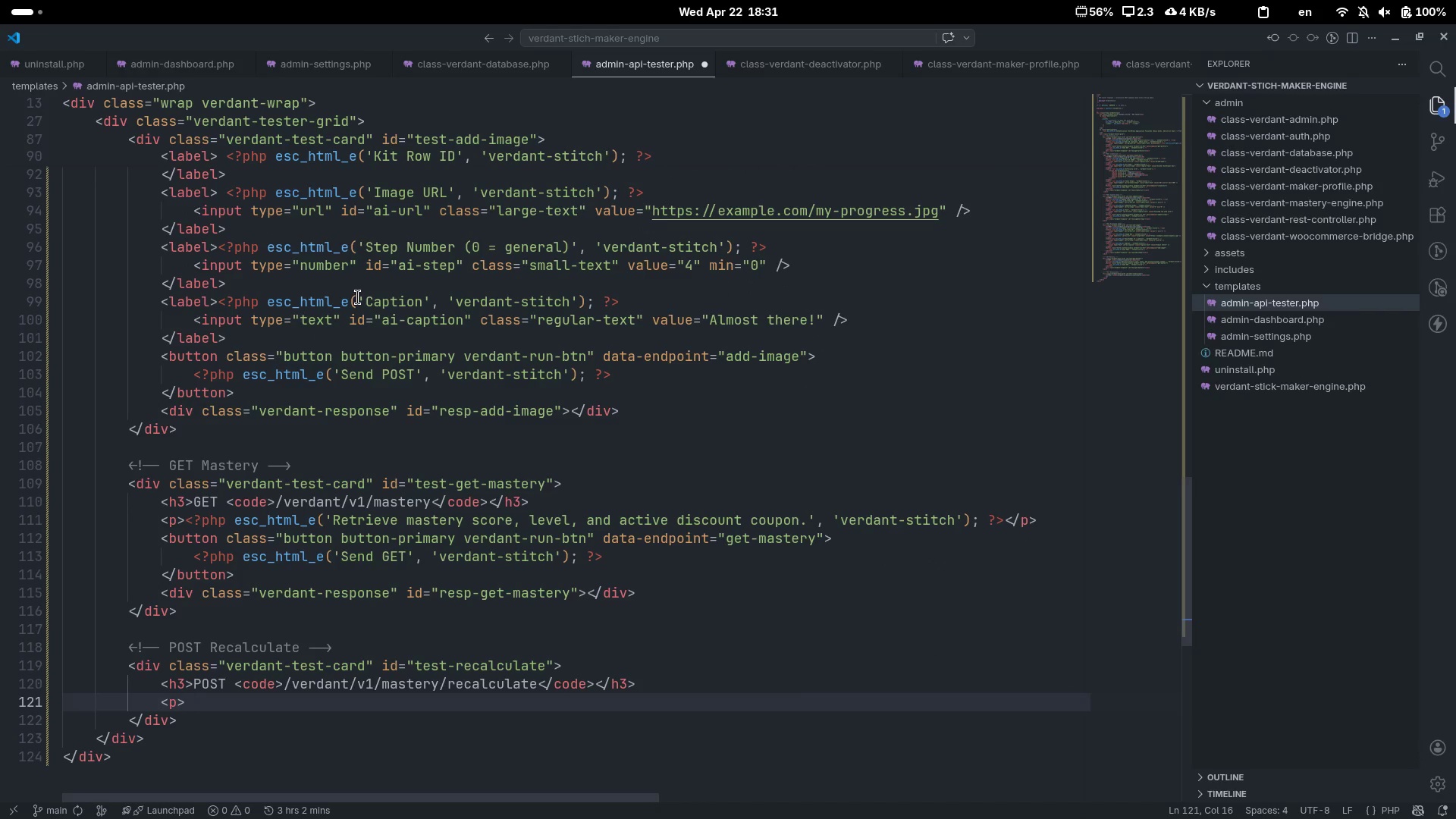 
key(Shift+Comma)
 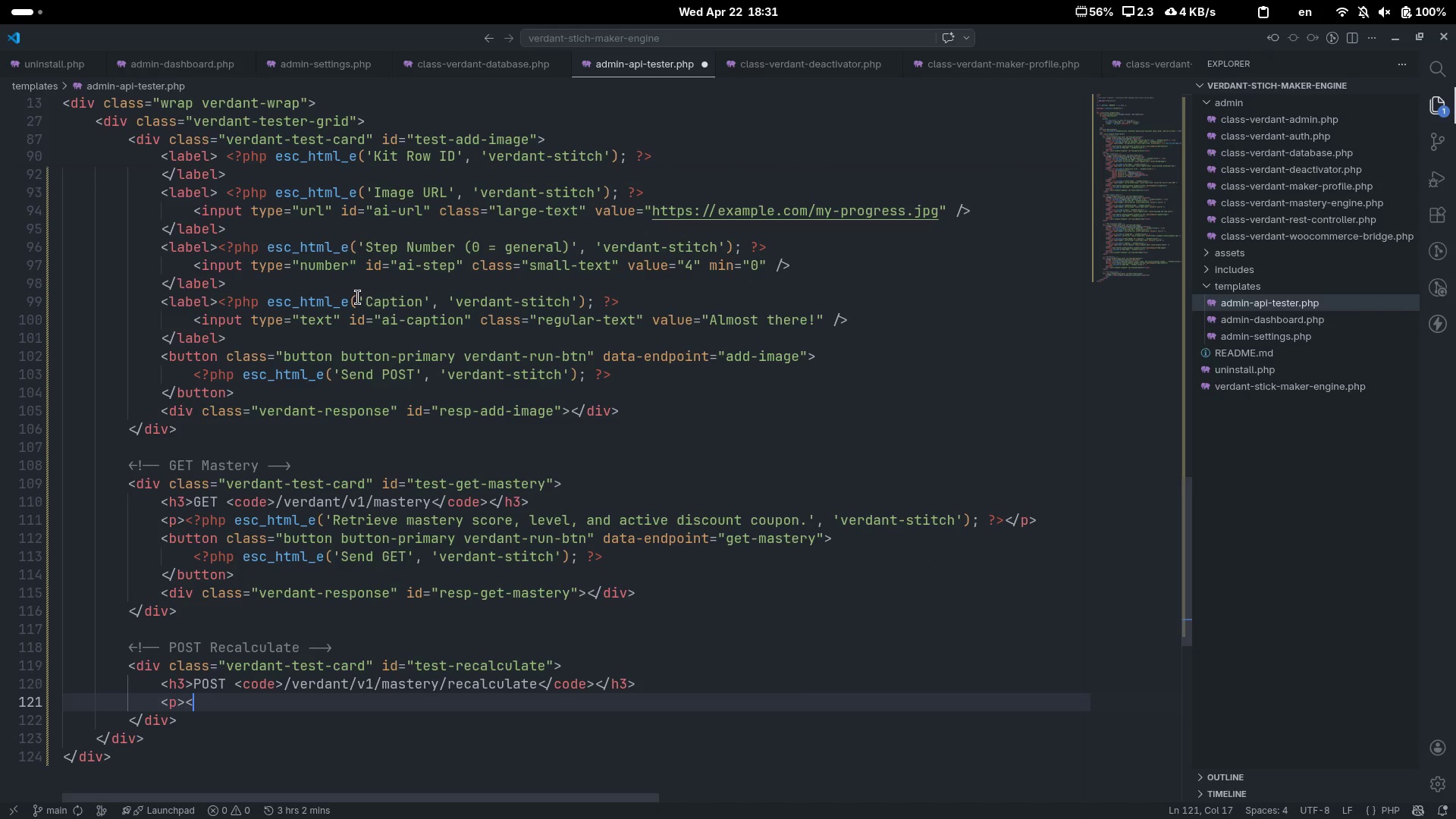 
key(Slash)
 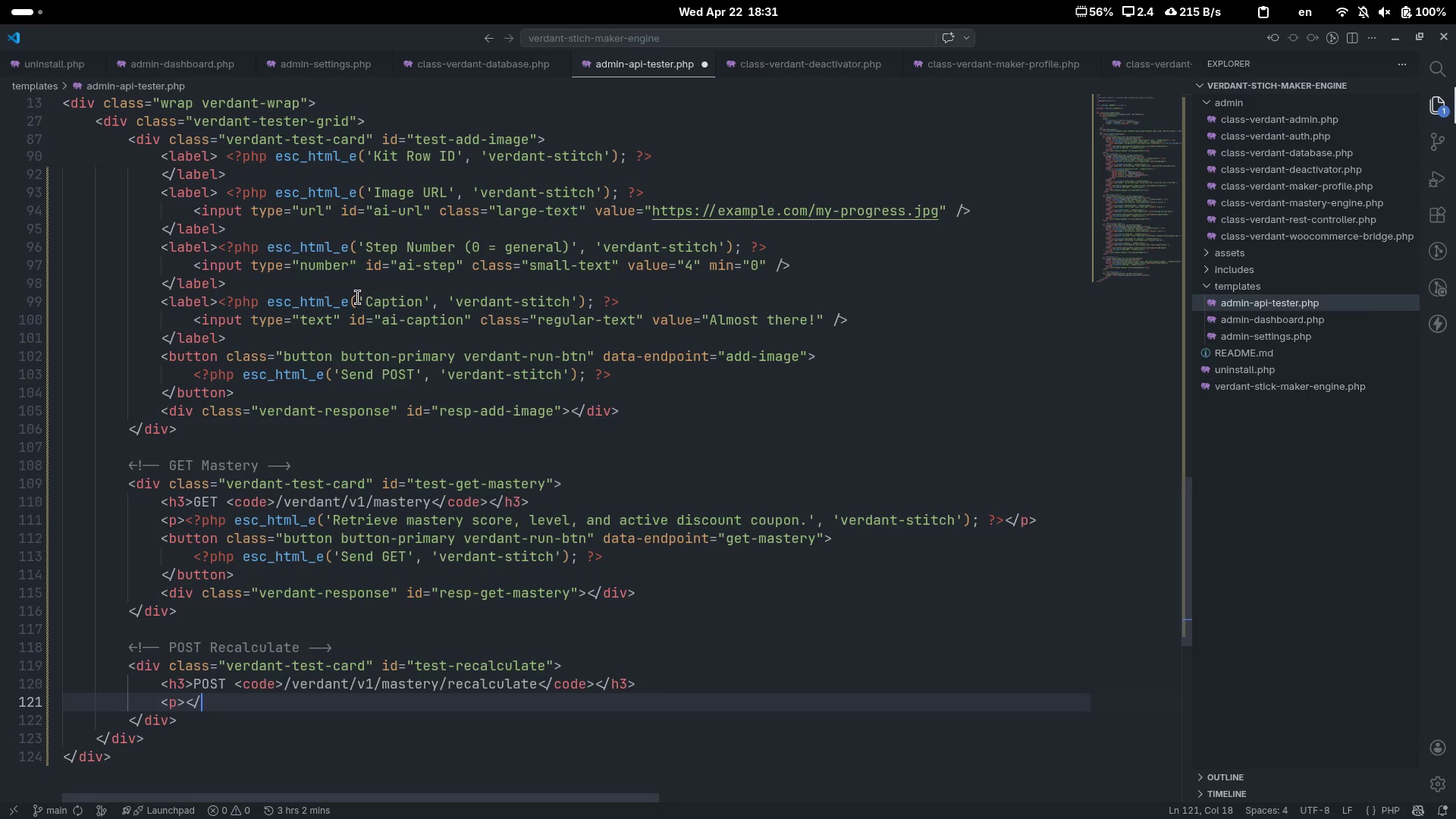 
key(P)
 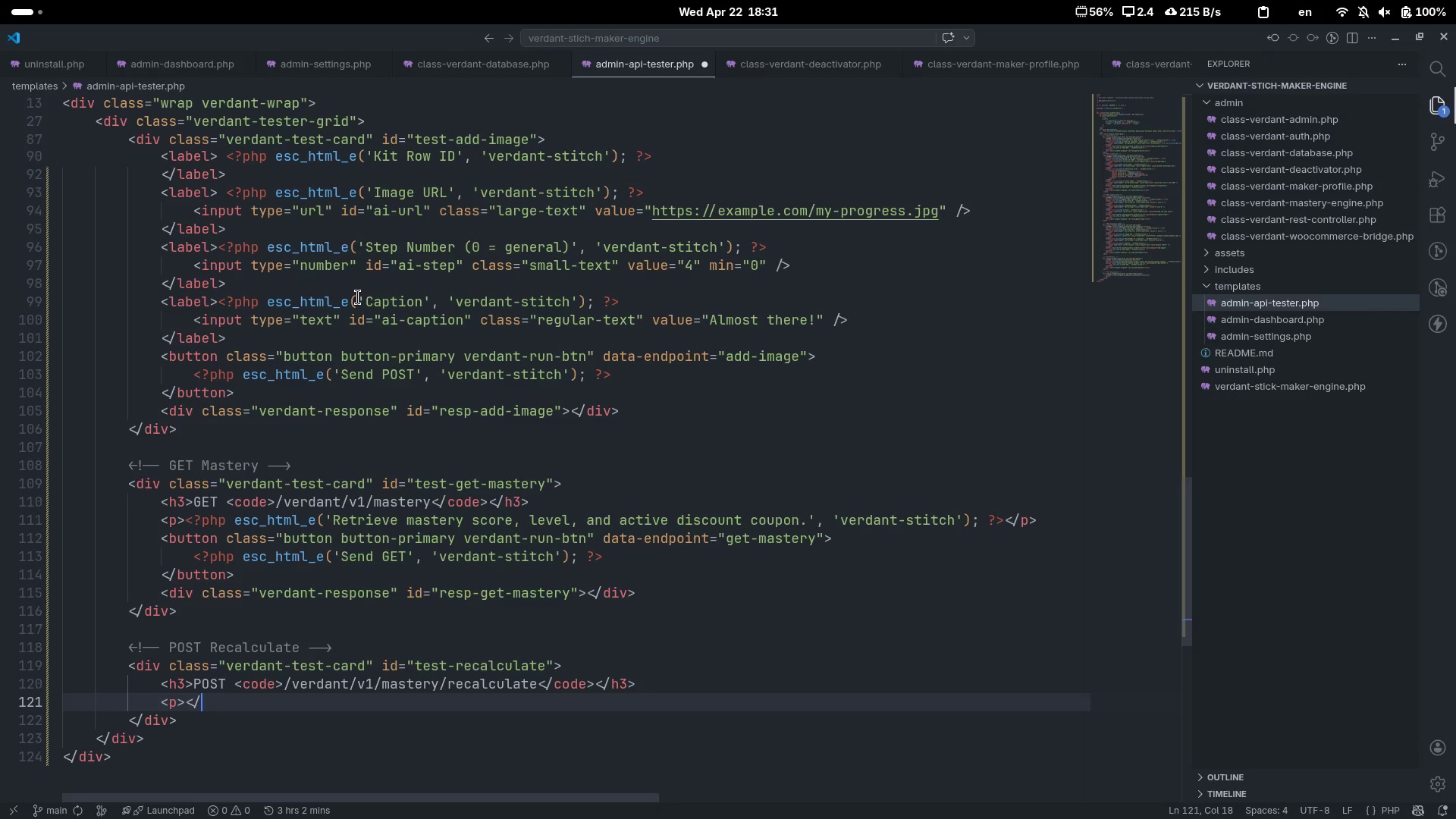 
key(Shift+ShiftLeft)
 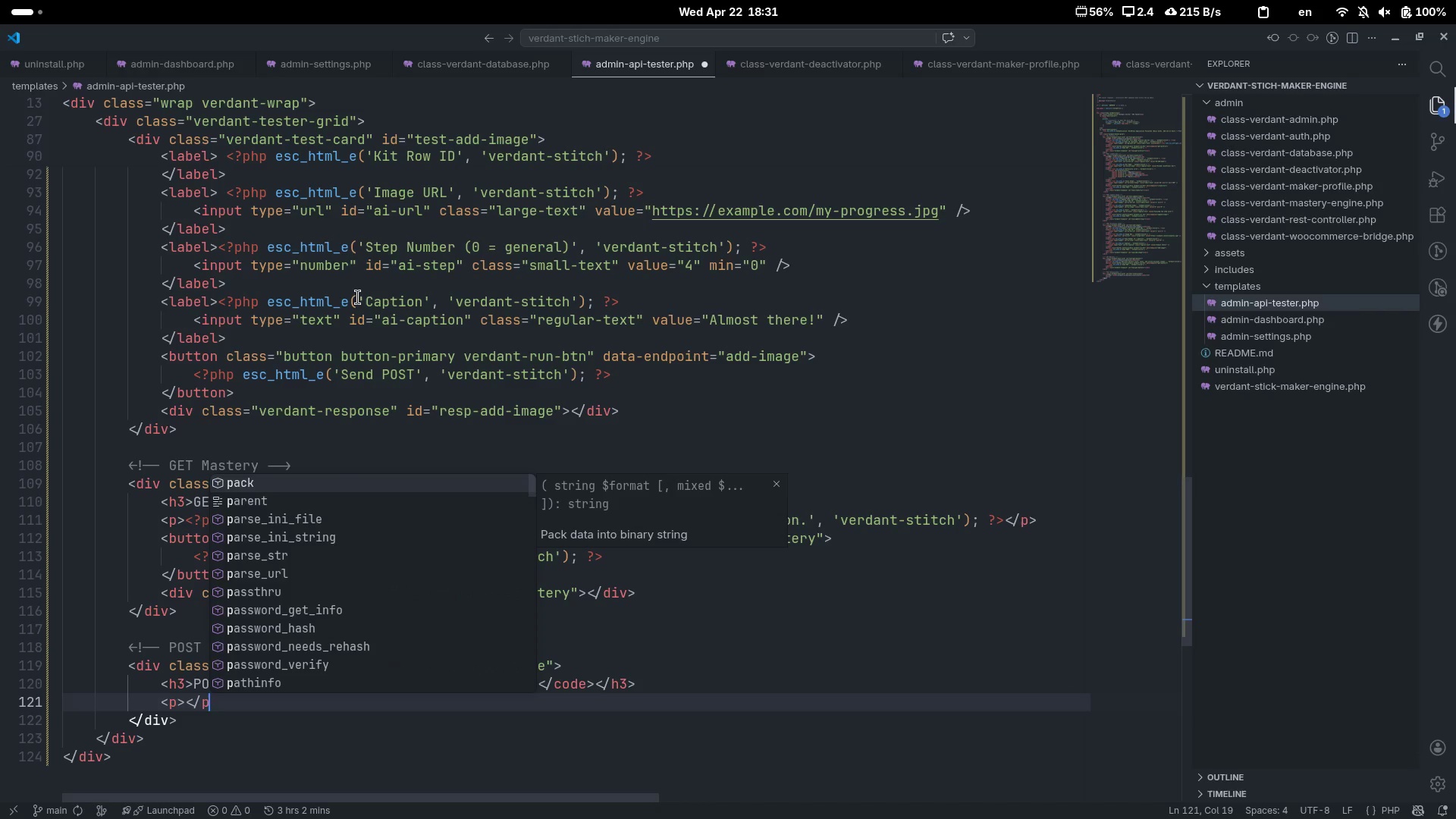 
key(Shift+ShiftLeft)
 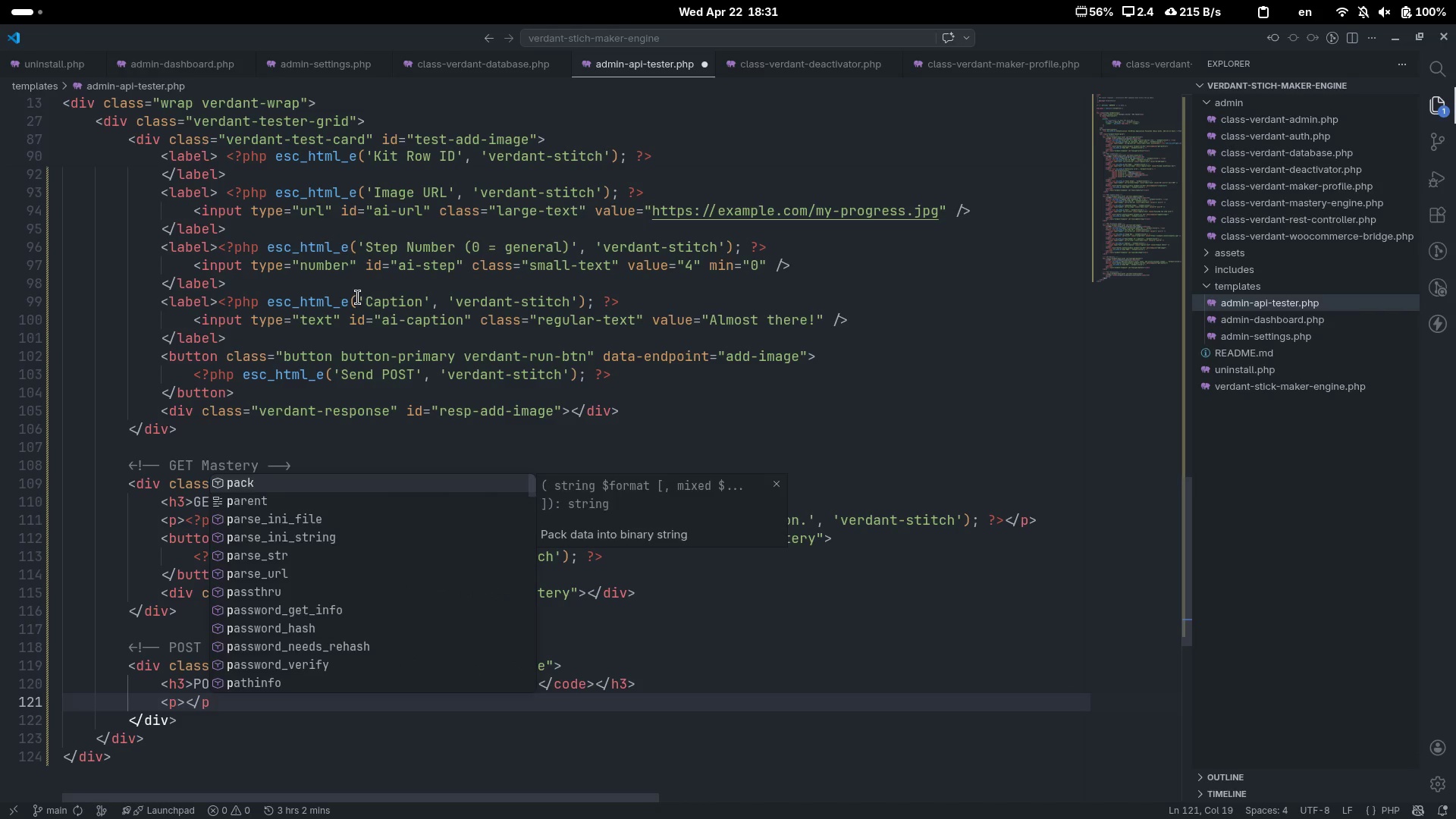 
key(Shift+Period)
 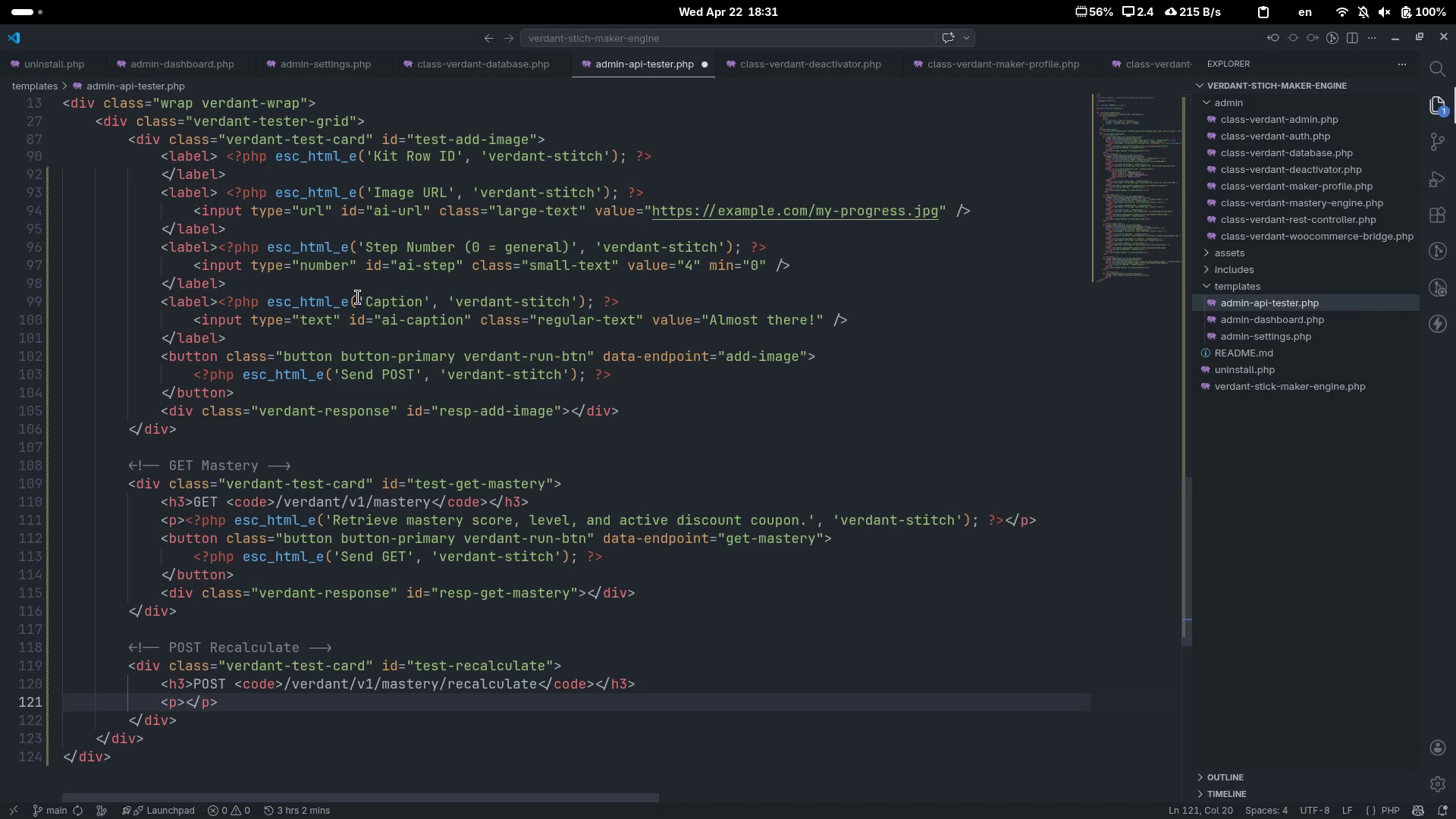 
key(Control+ControlLeft)
 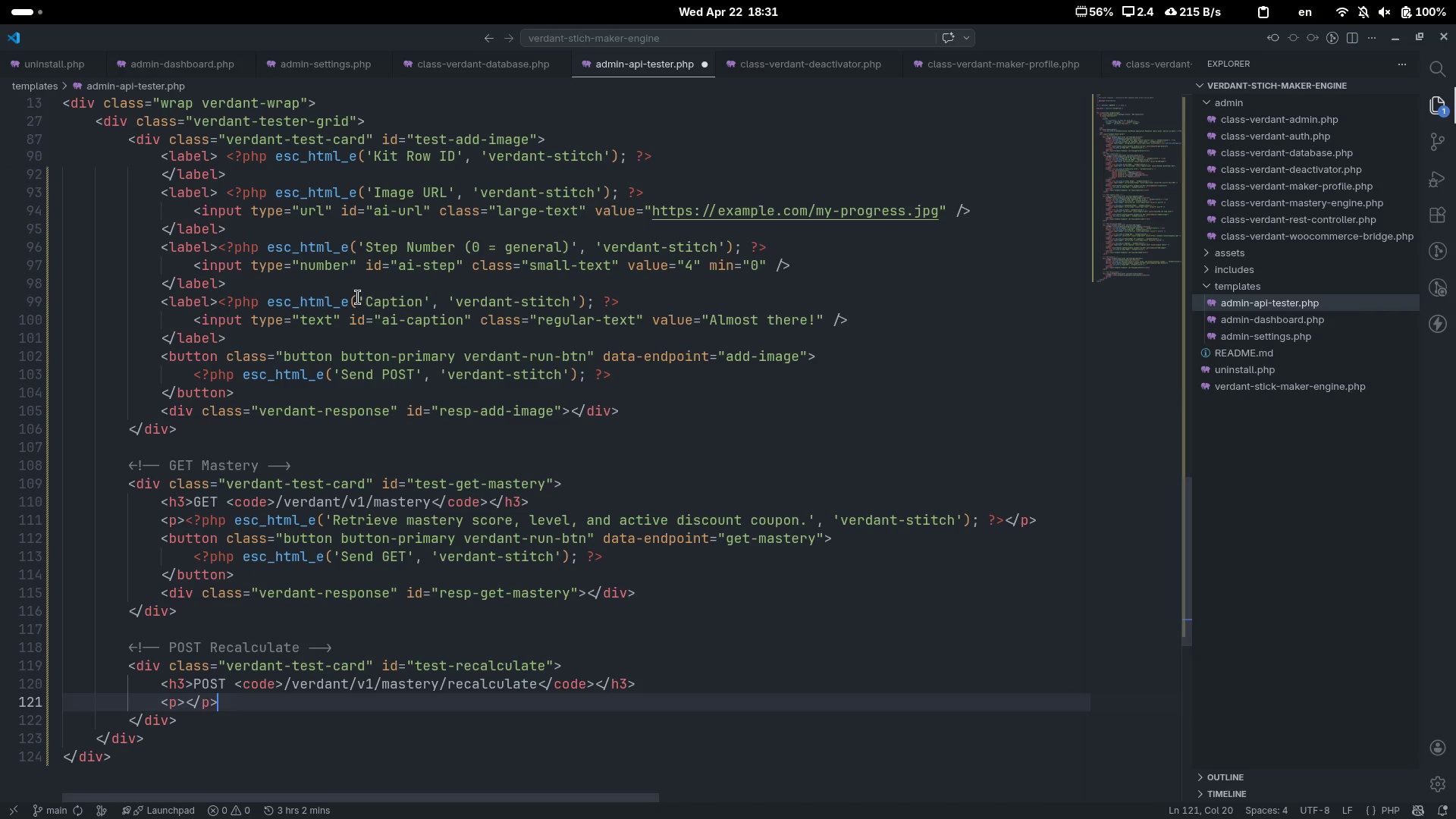 
key(Control+ArrowLeft)
 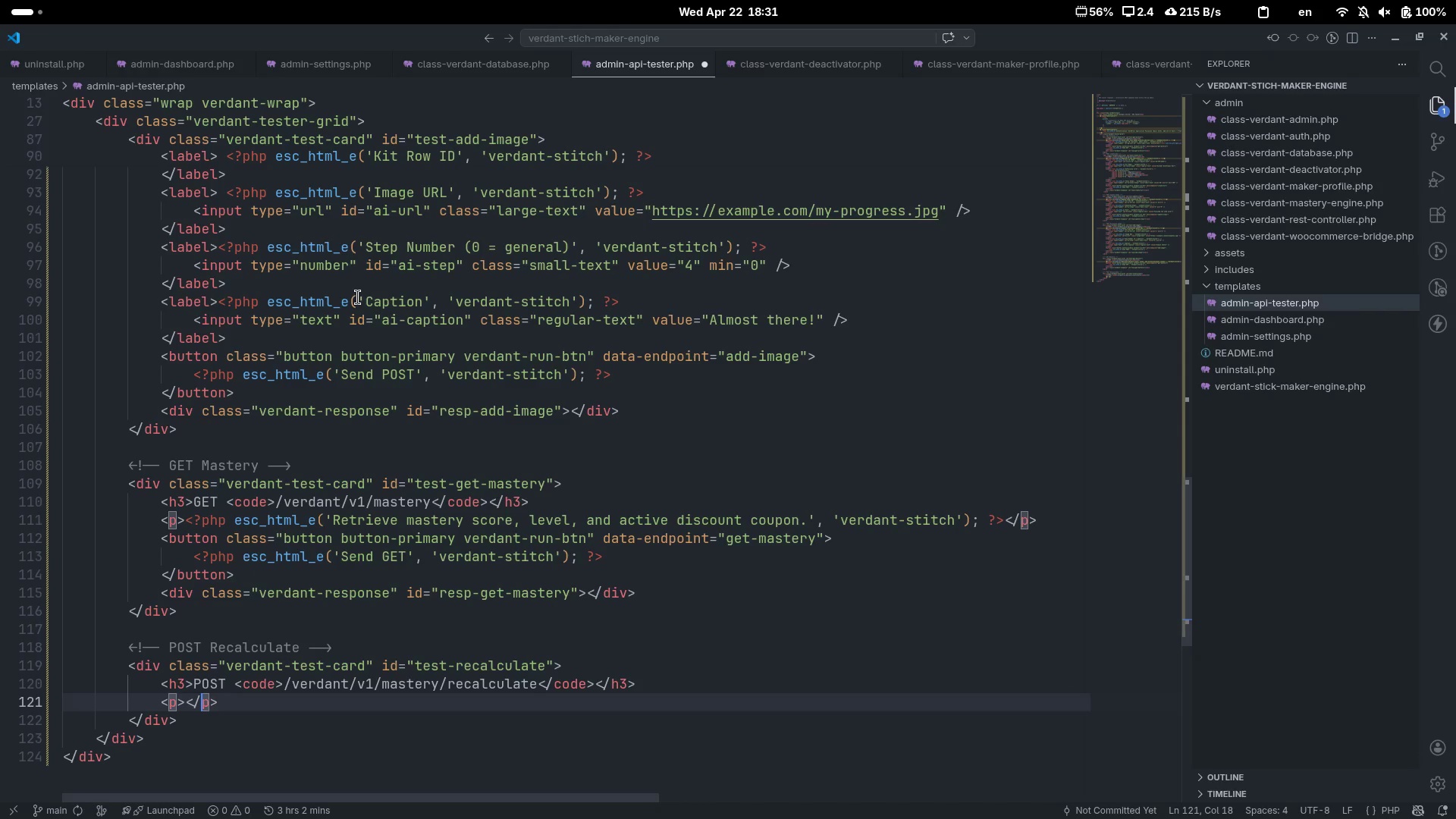 
key(ArrowLeft)
 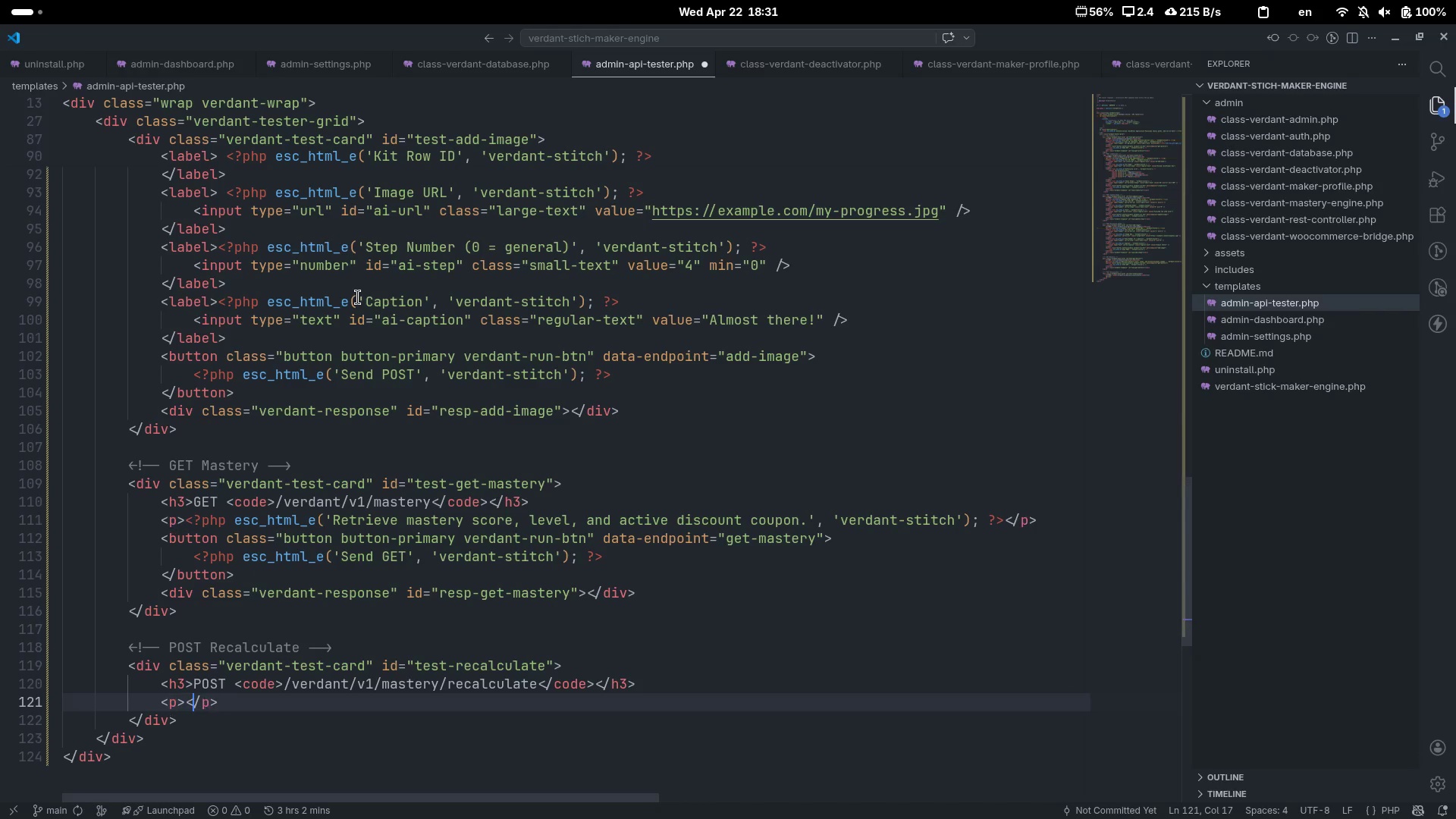 
key(ArrowLeft)
 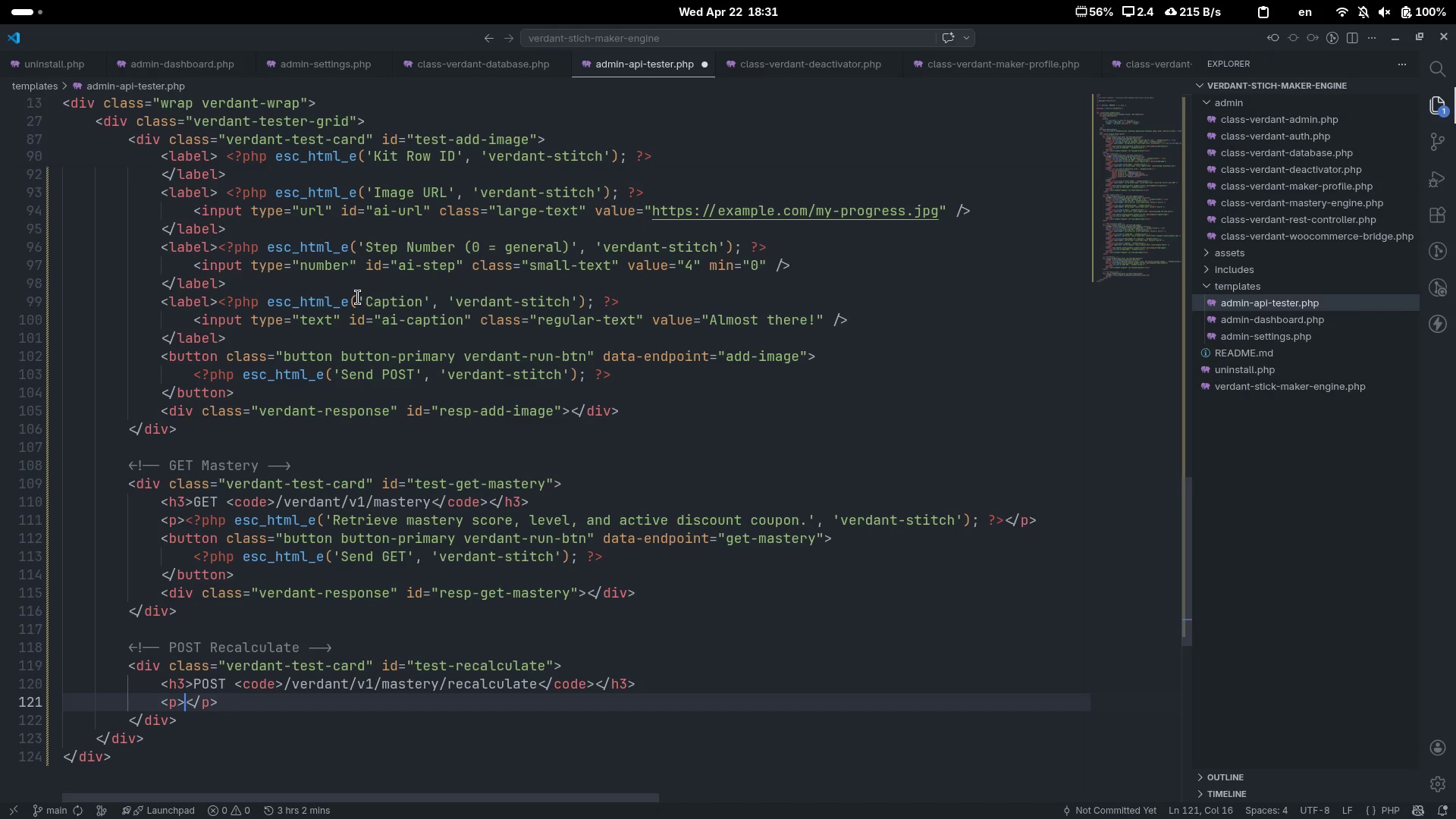 
key(Space)
 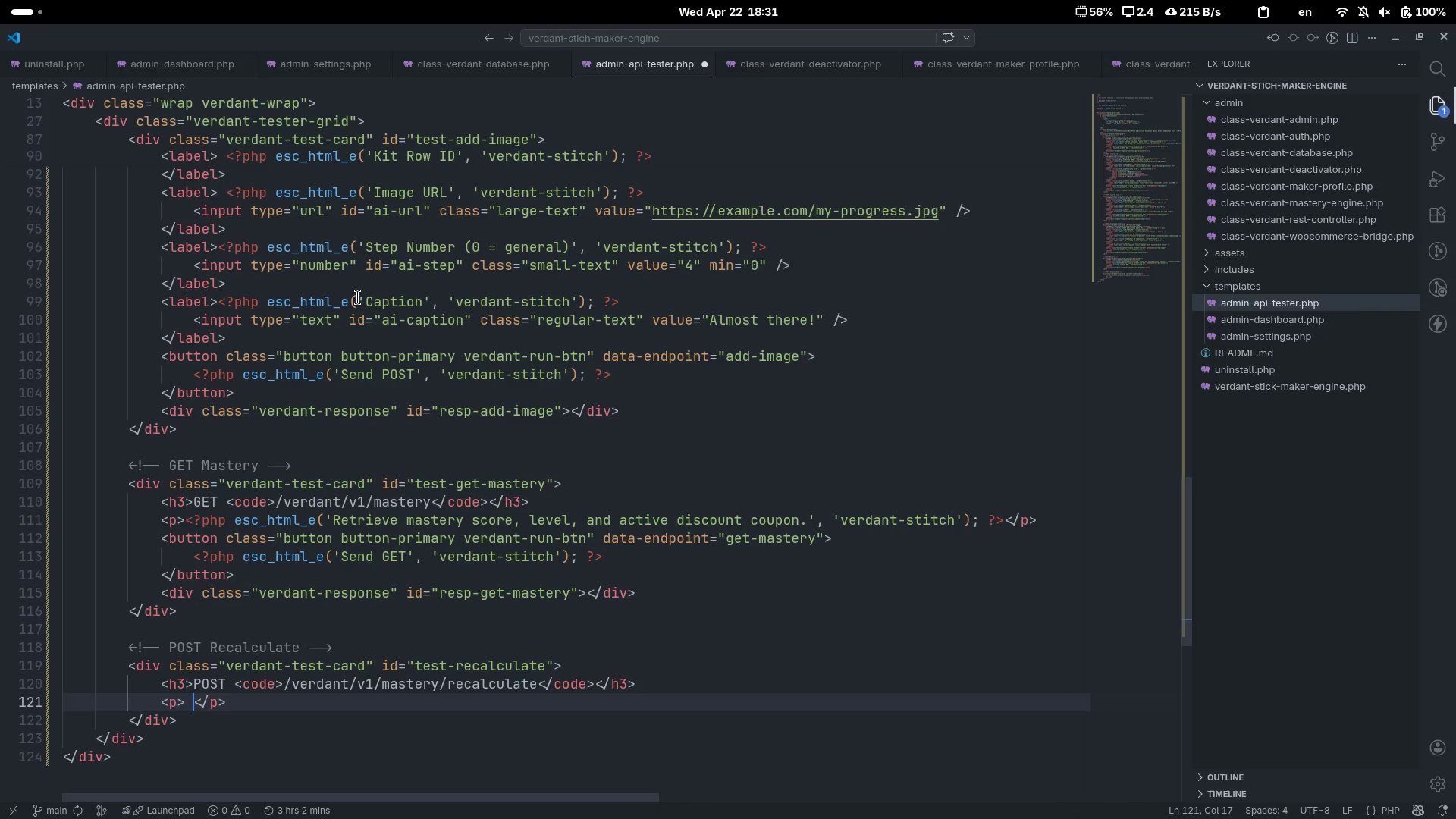 
key(ArrowLeft)
 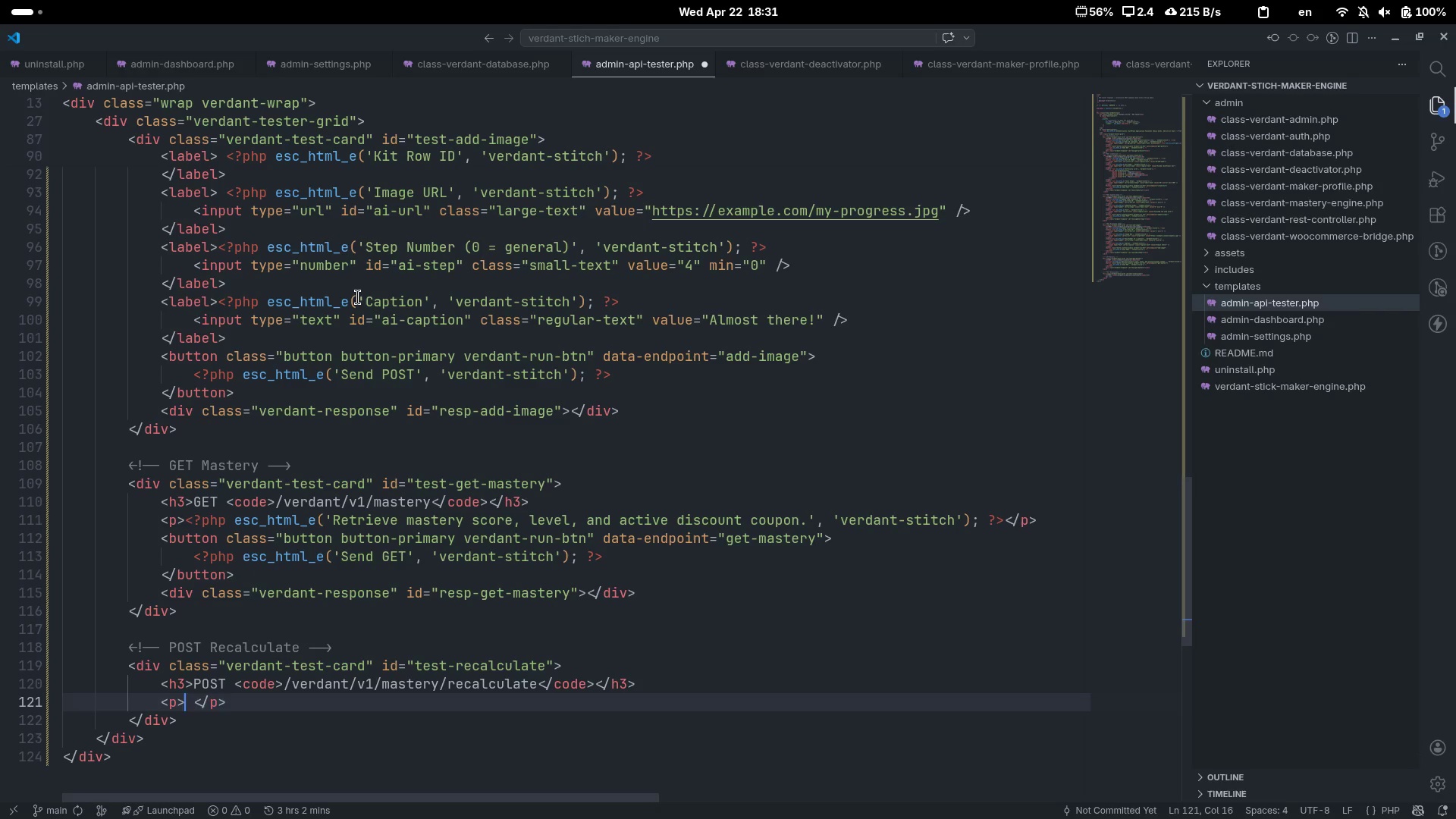 
key(Space)
 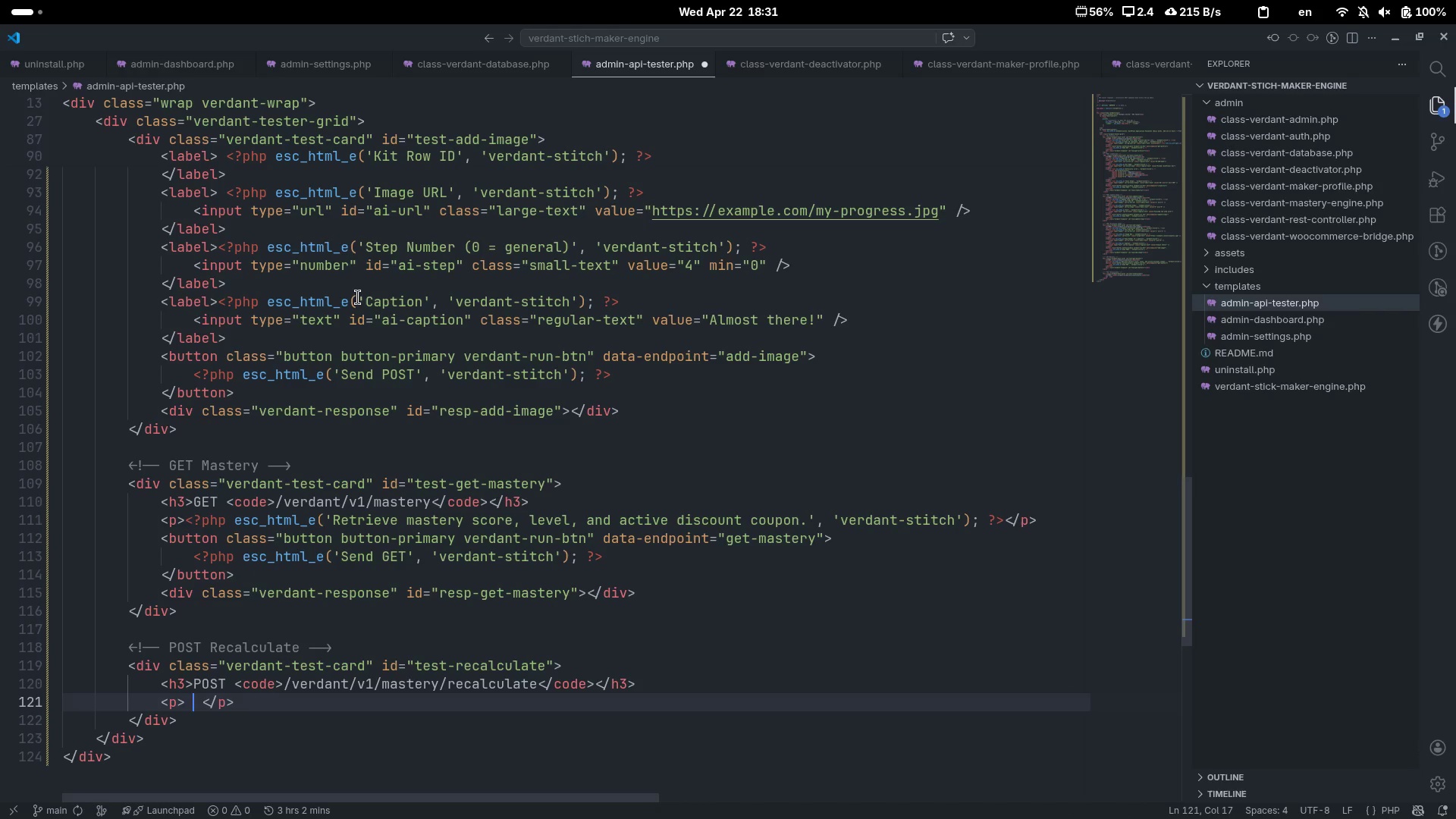 
key(Shift+Comma)
 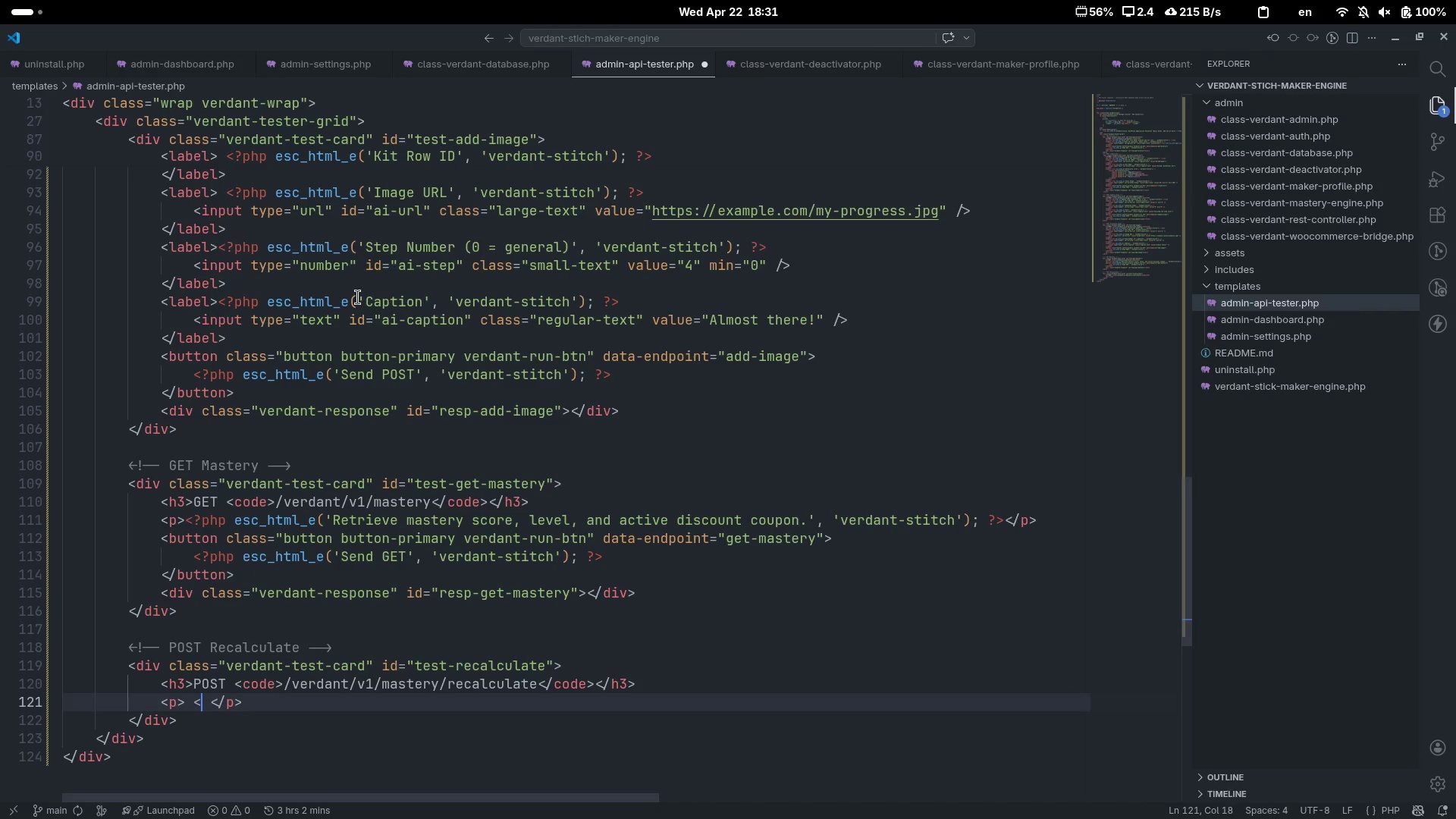 
key(Shift+Slash)
 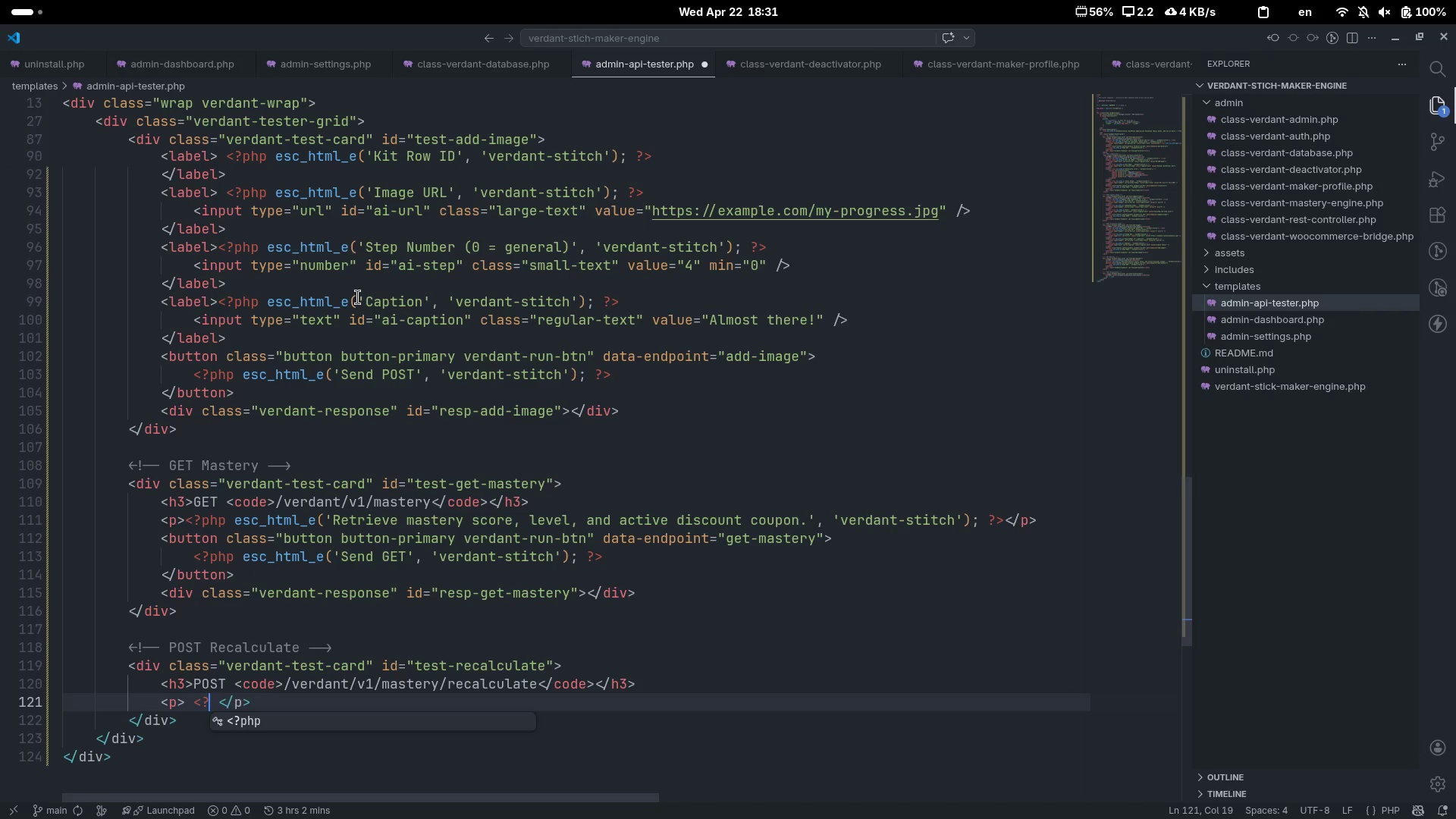 
key(Tab)
 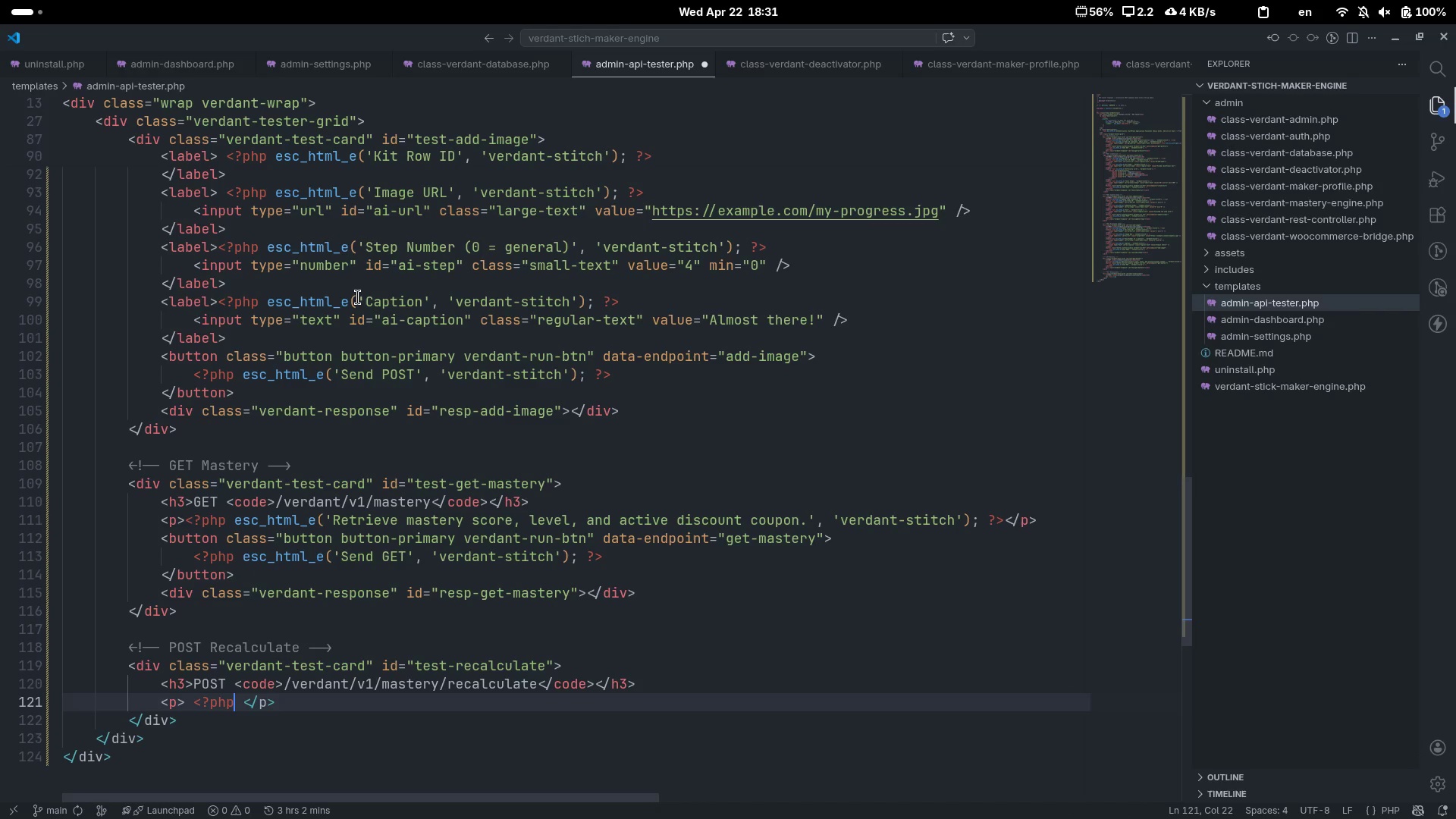 
key(Space)
 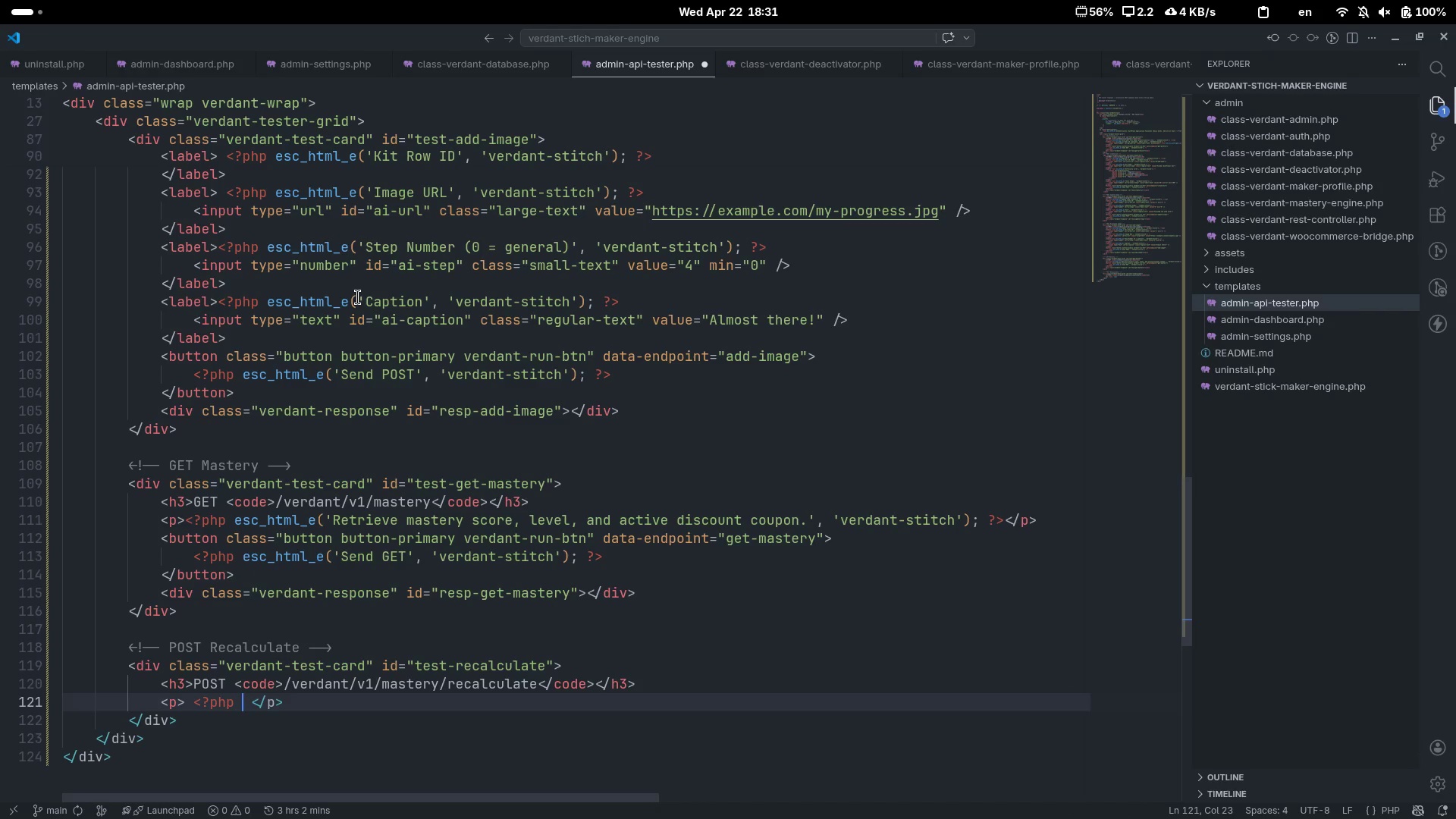 
key(Shift+Slash)
 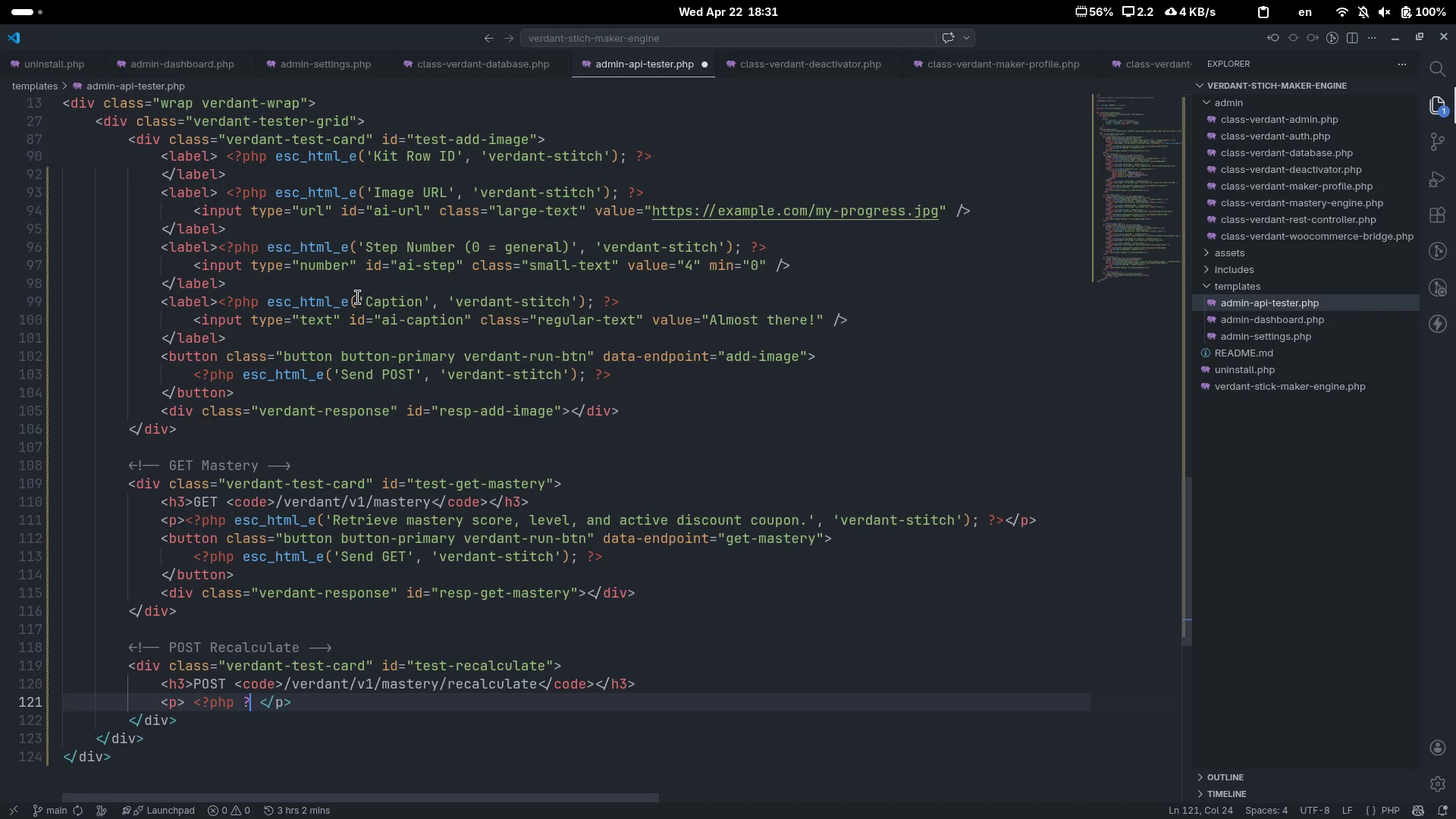 
key(Shift+Period)
 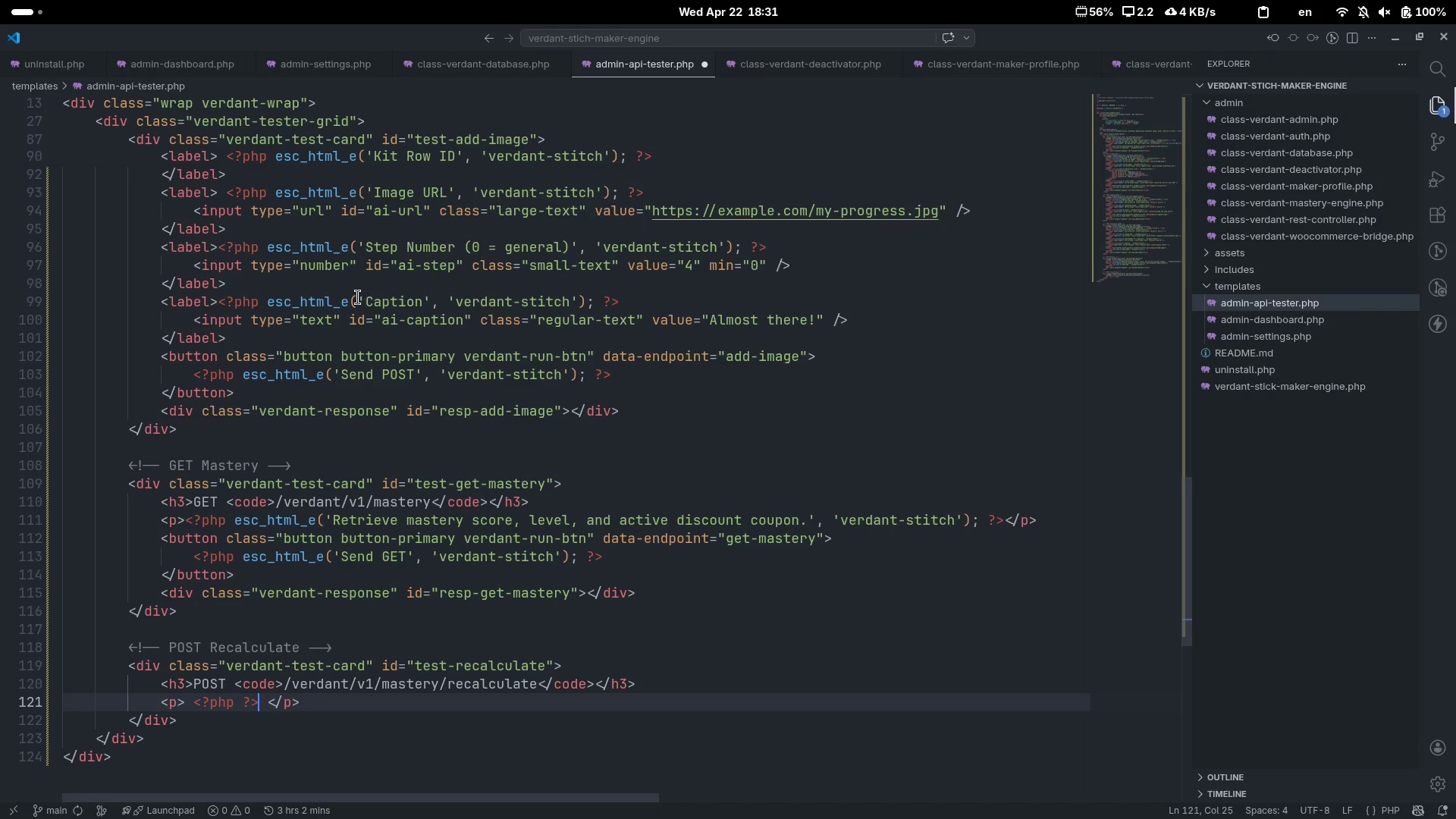 
key(ArrowLeft)
 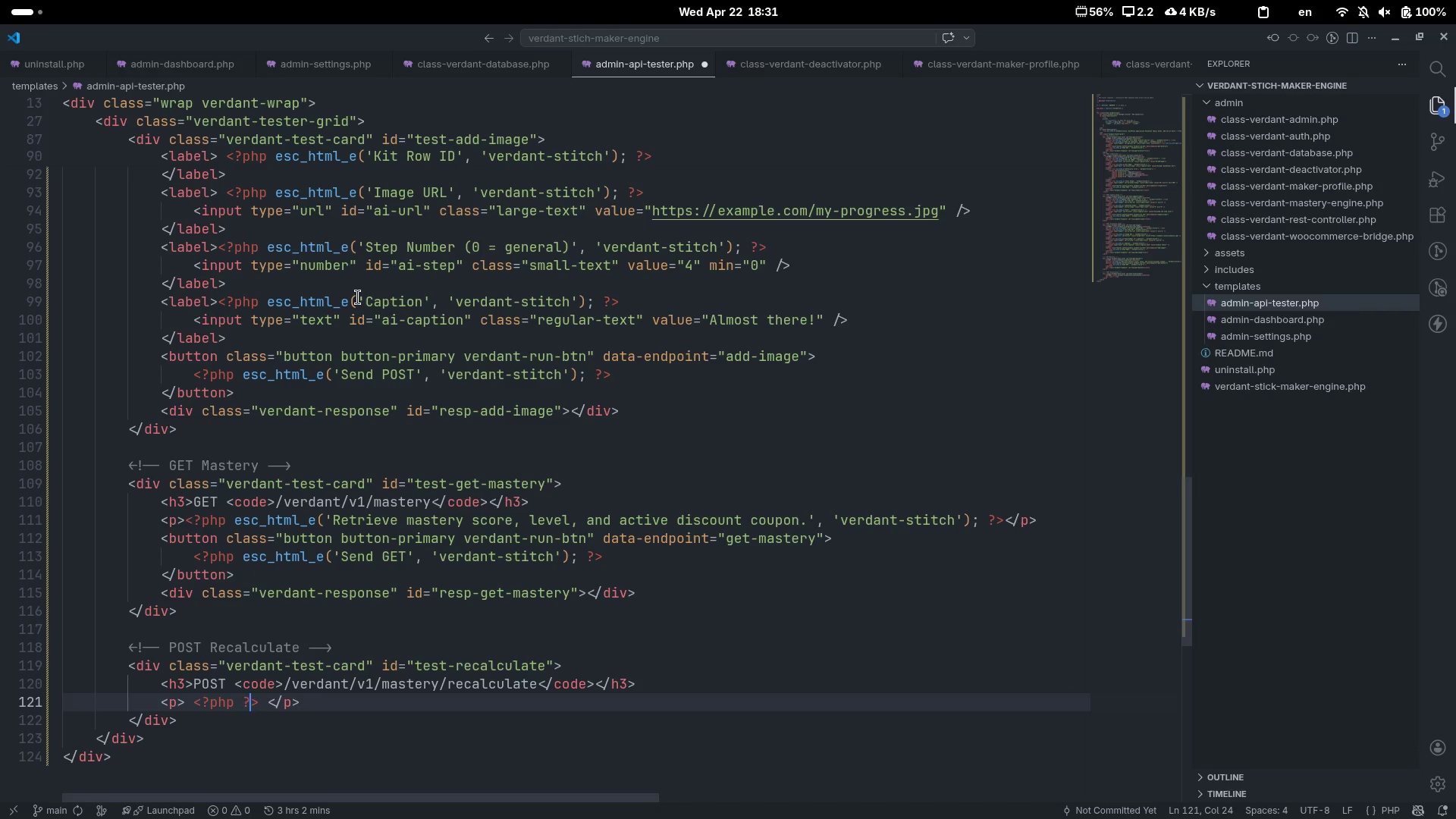 
key(ArrowLeft)
 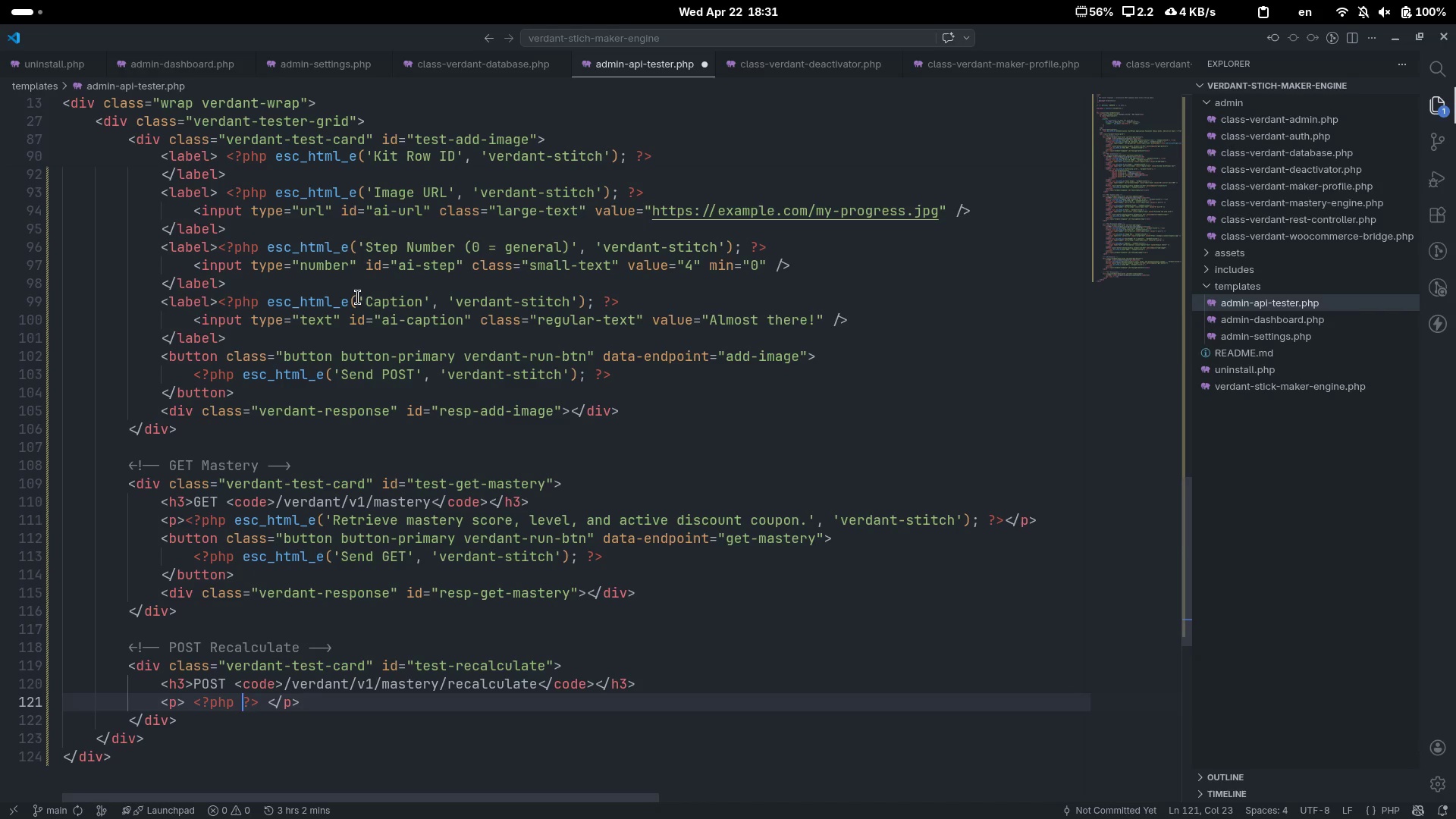 
key(ArrowLeft)
 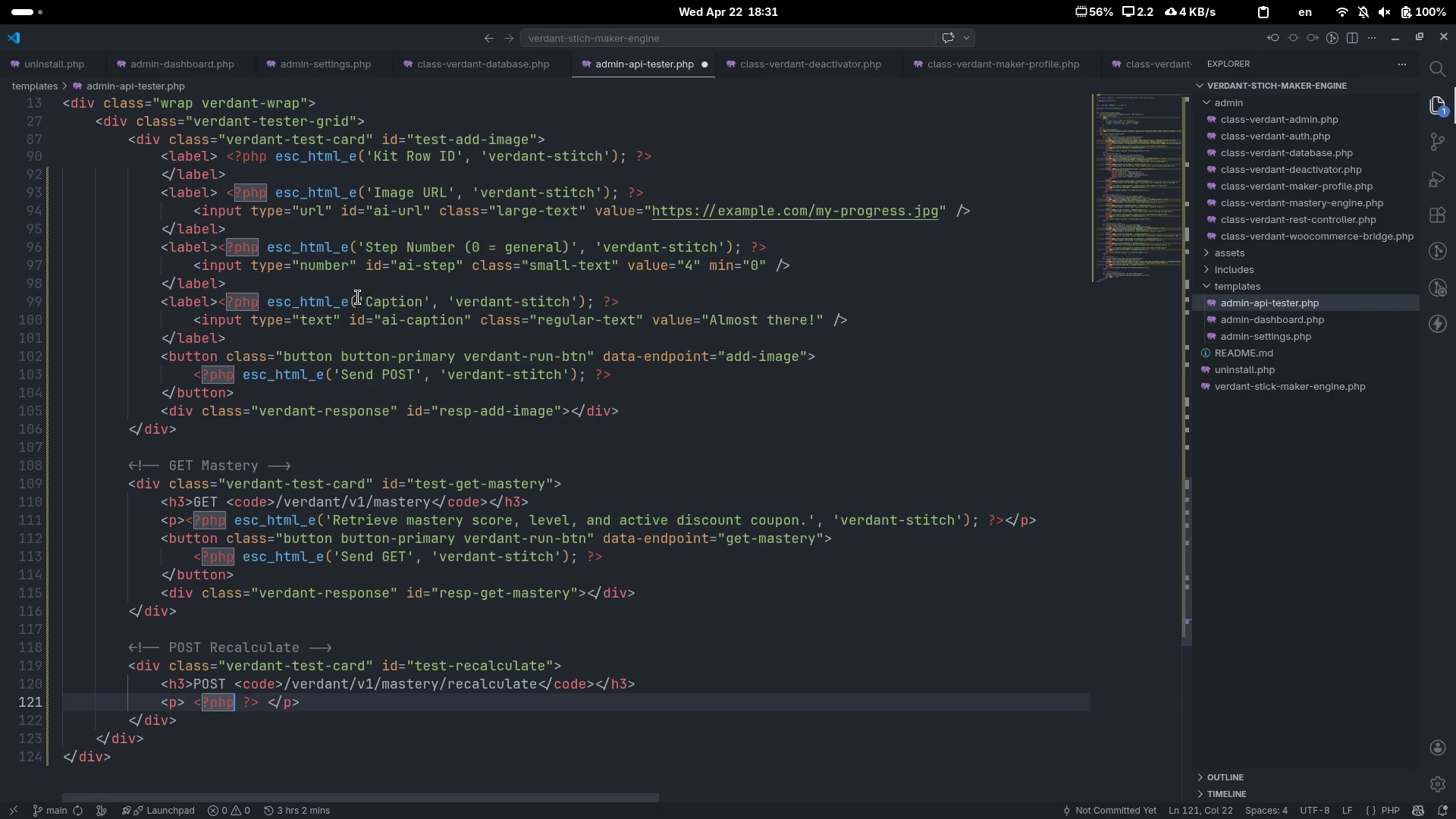 
type( esc_gt)
key(Backspace)
key(Backspace)
type(html_e('Force a fresh mastee)
key(Backspace)
type(ry score calculatr)
key(Backspace)
type(ion.)
 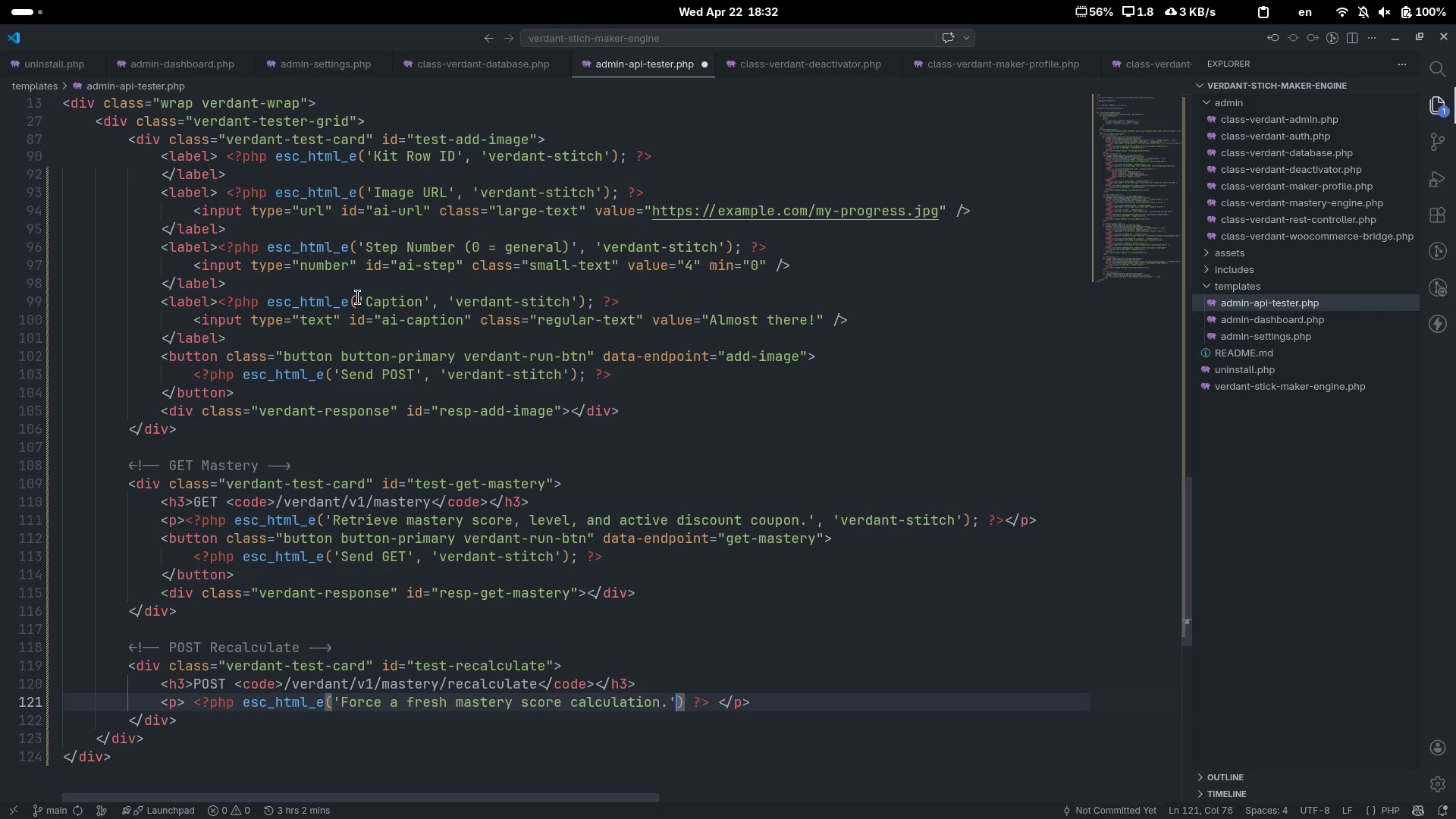 
 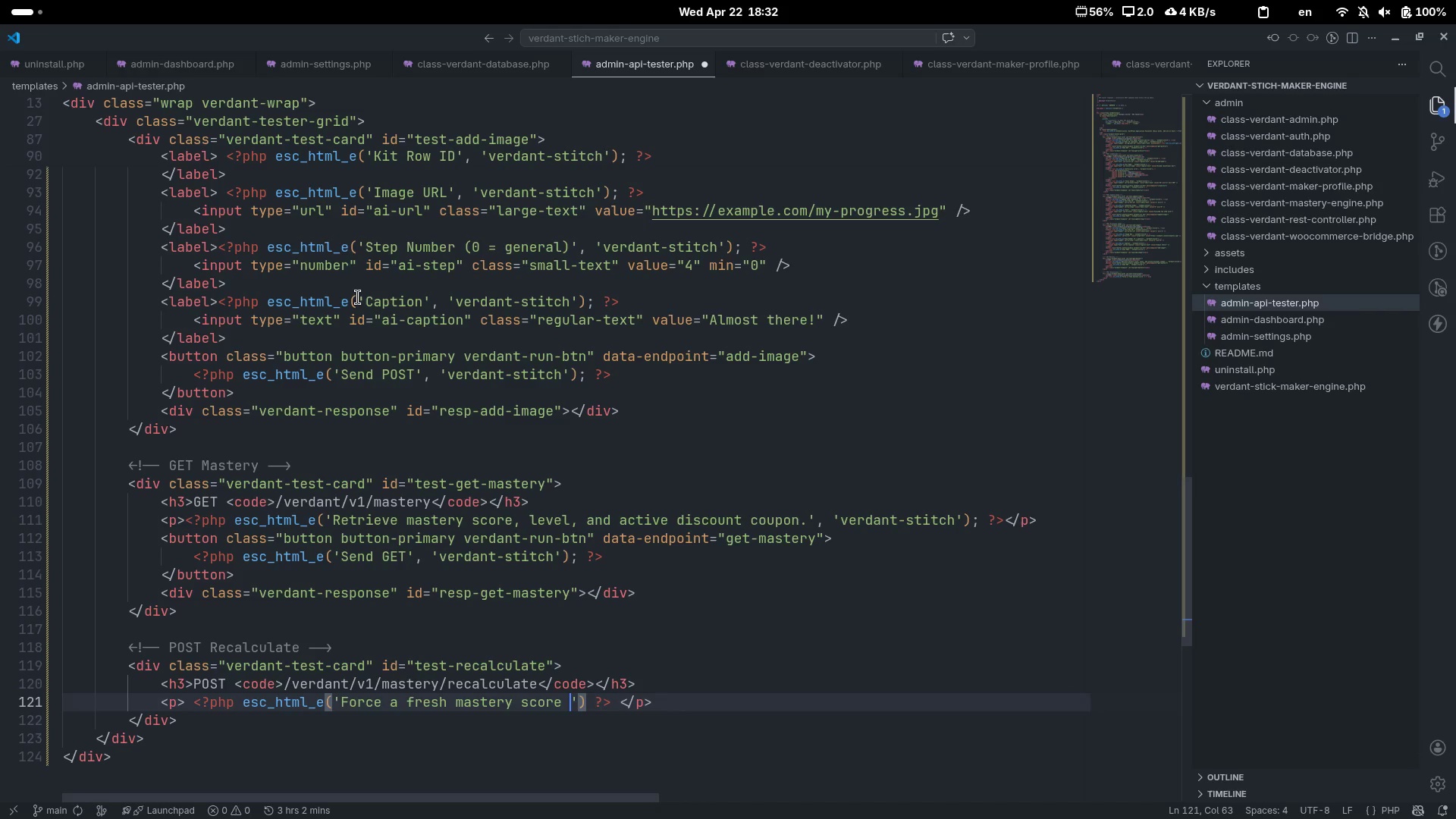 
key(ArrowRight)
 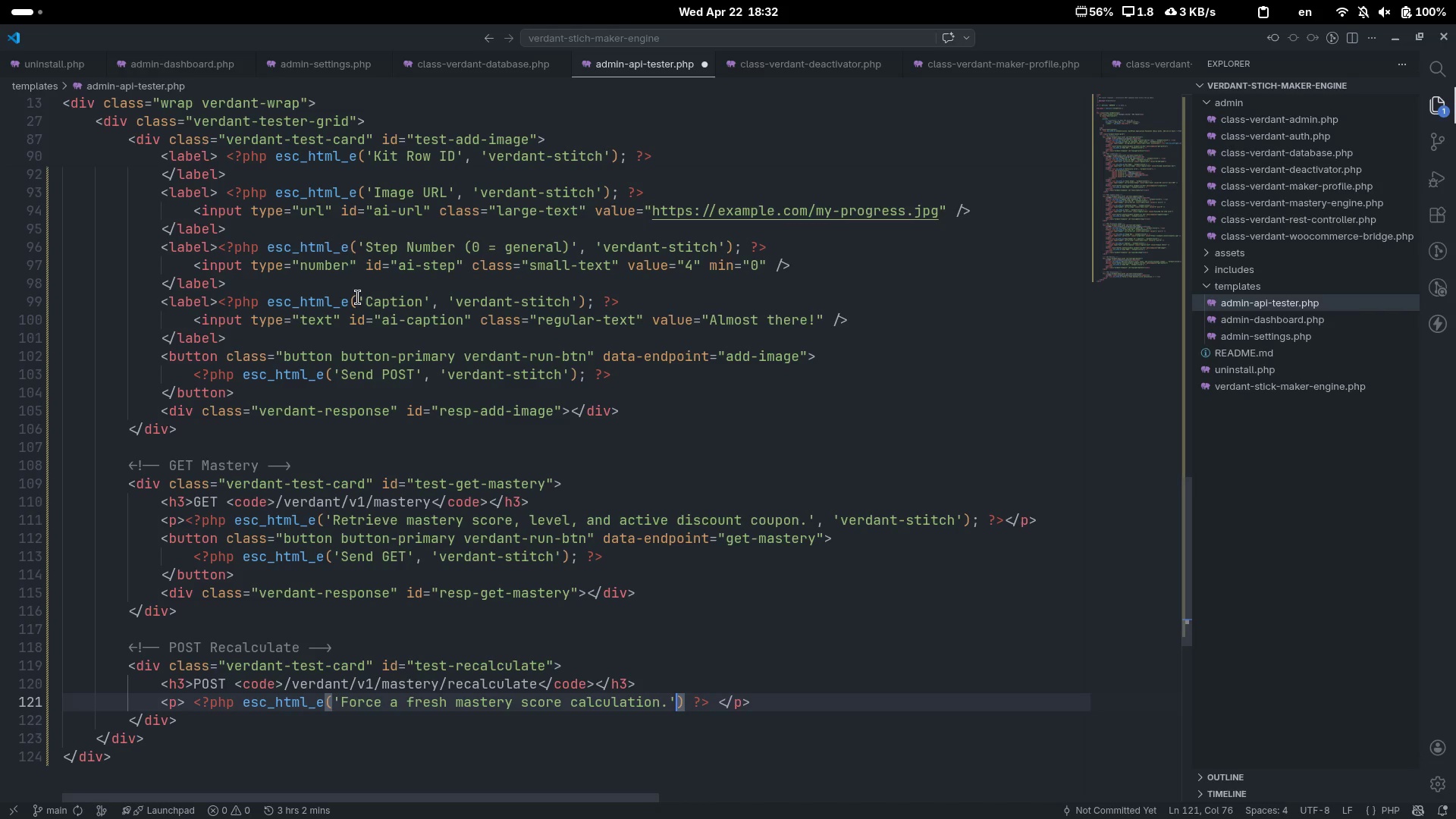 
type(, 'verdant-stitch)
 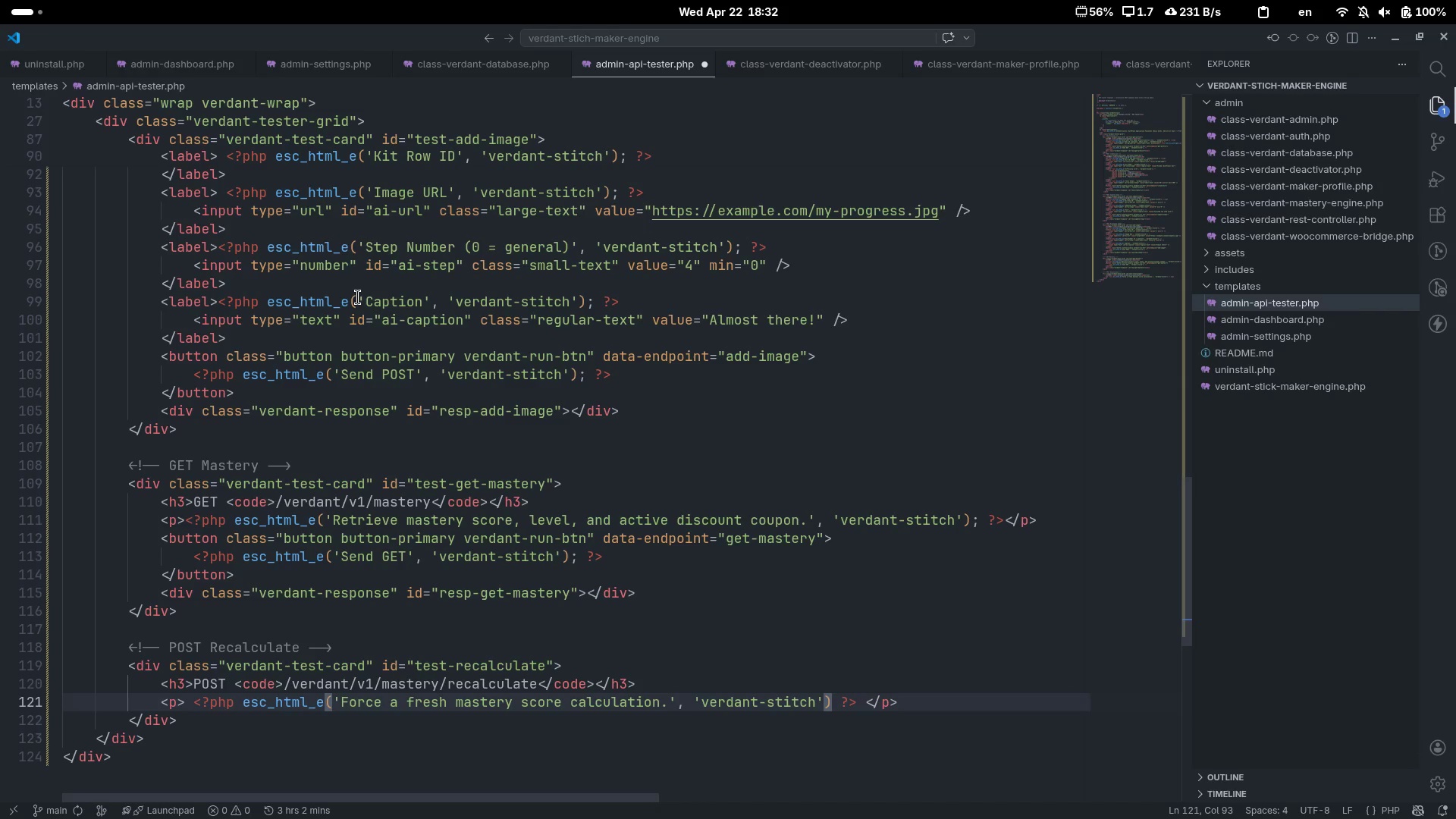 
key(ArrowRight)
 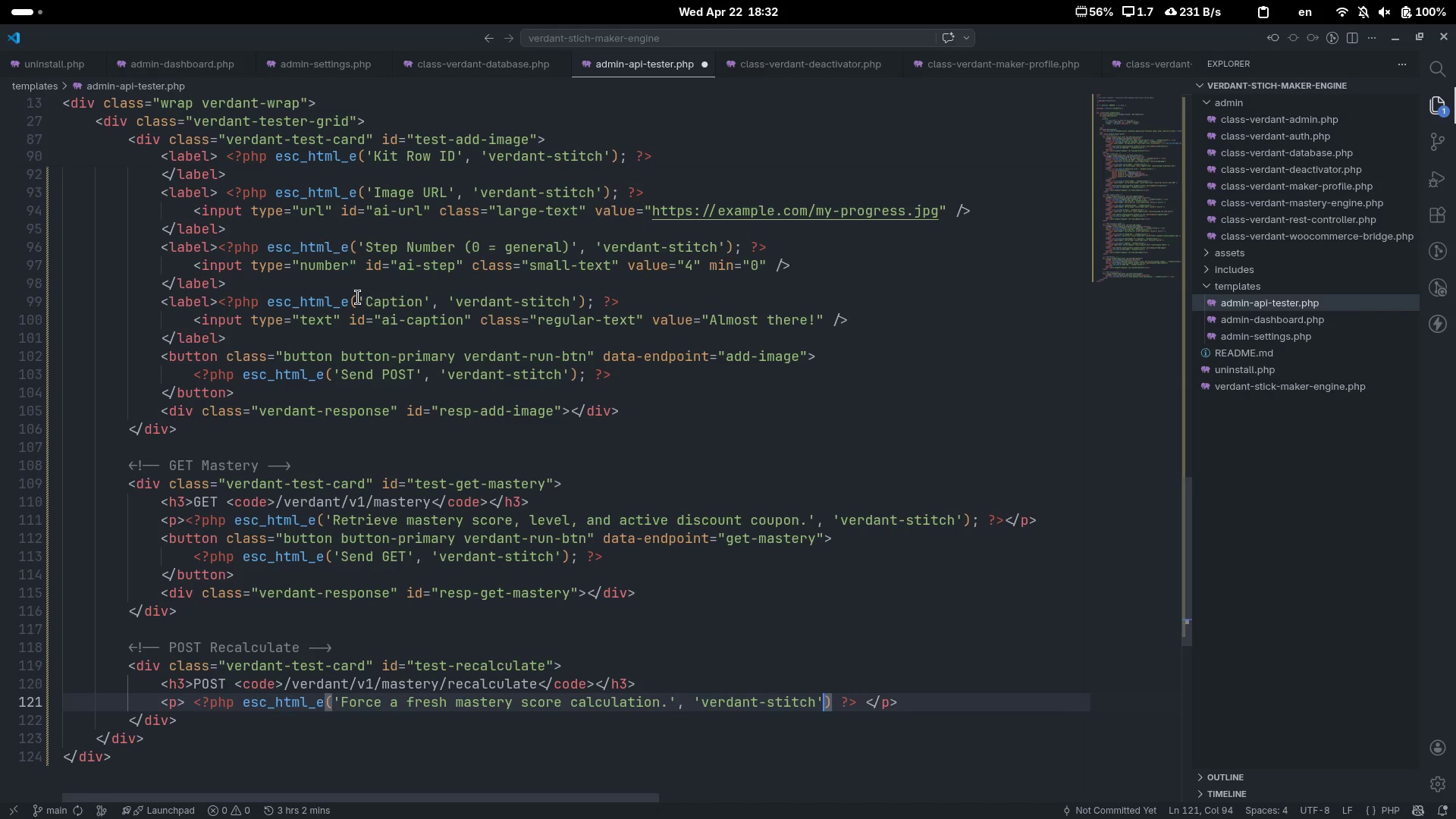 
key(ArrowRight)
 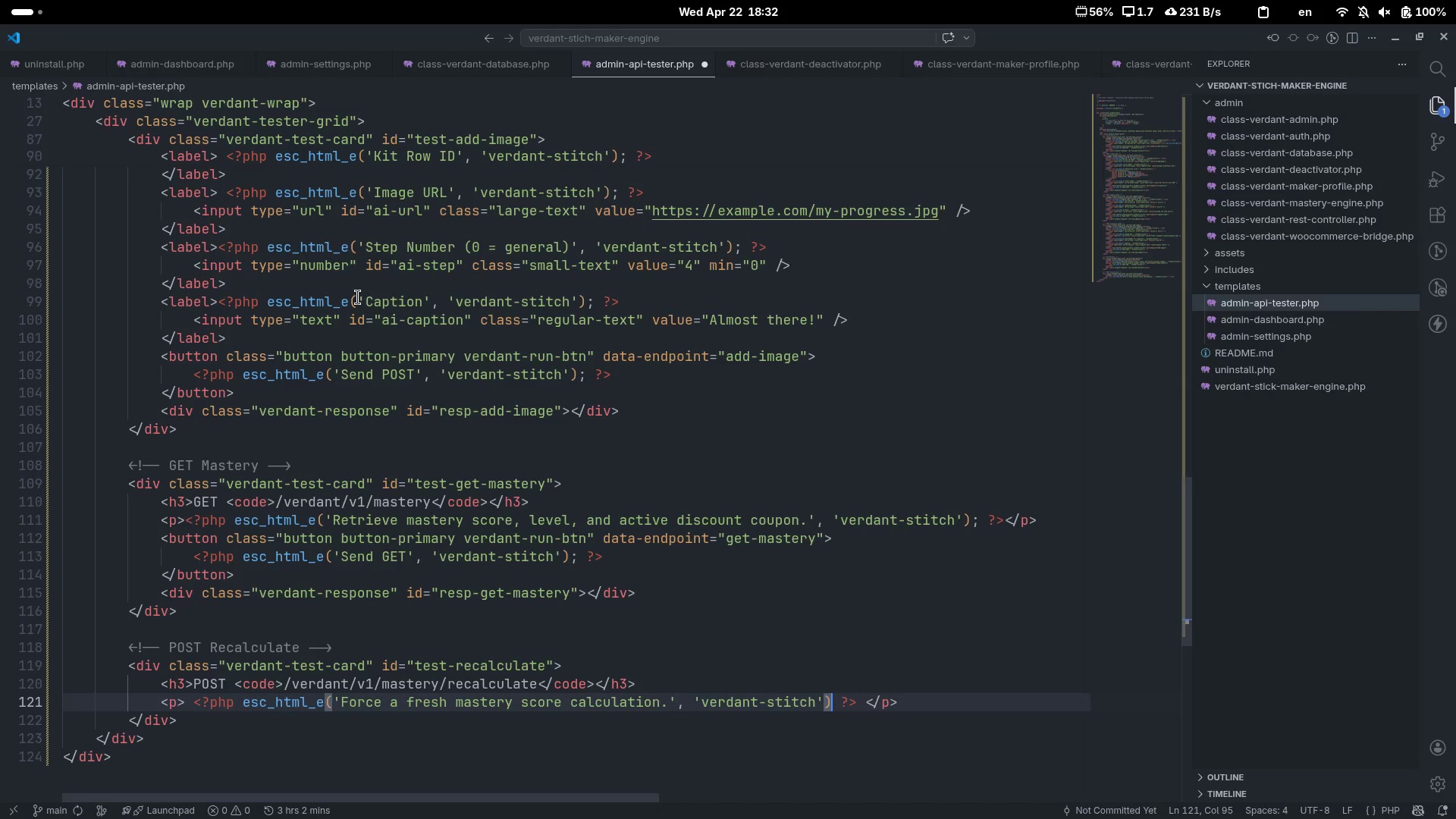 
key(Semicolon)
 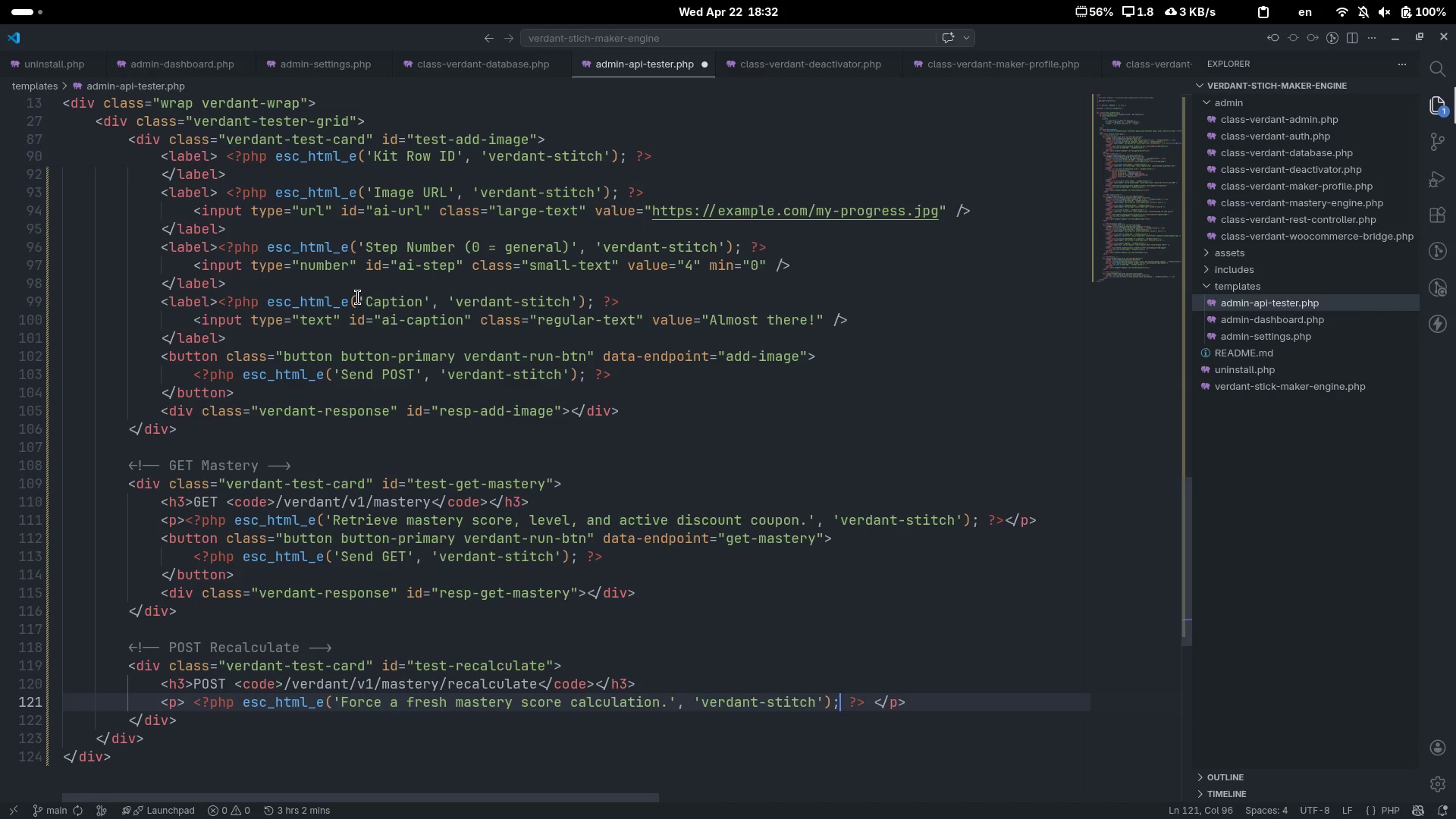 
key(ArrowDown)
 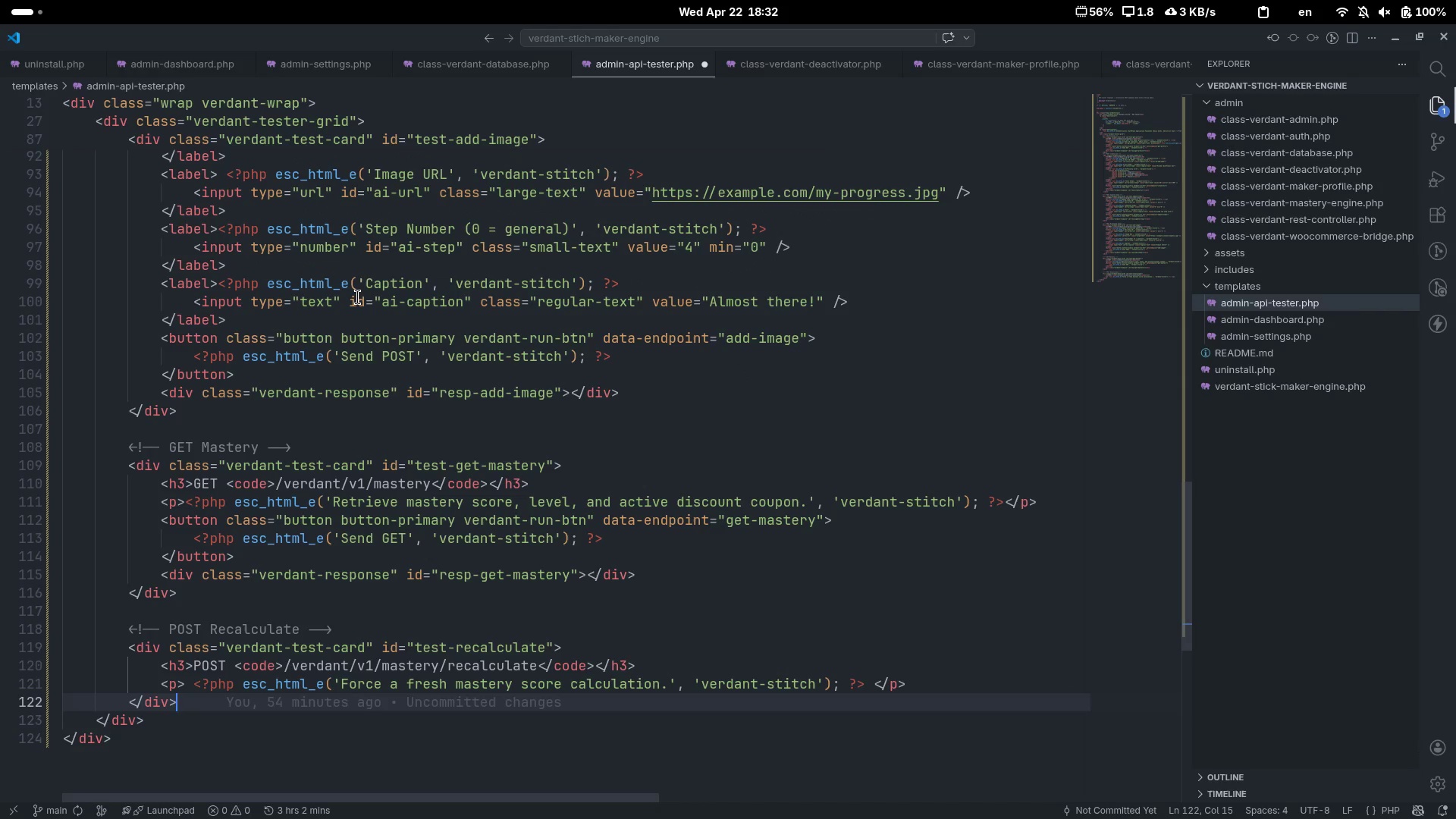 
key(ArrowUp)
 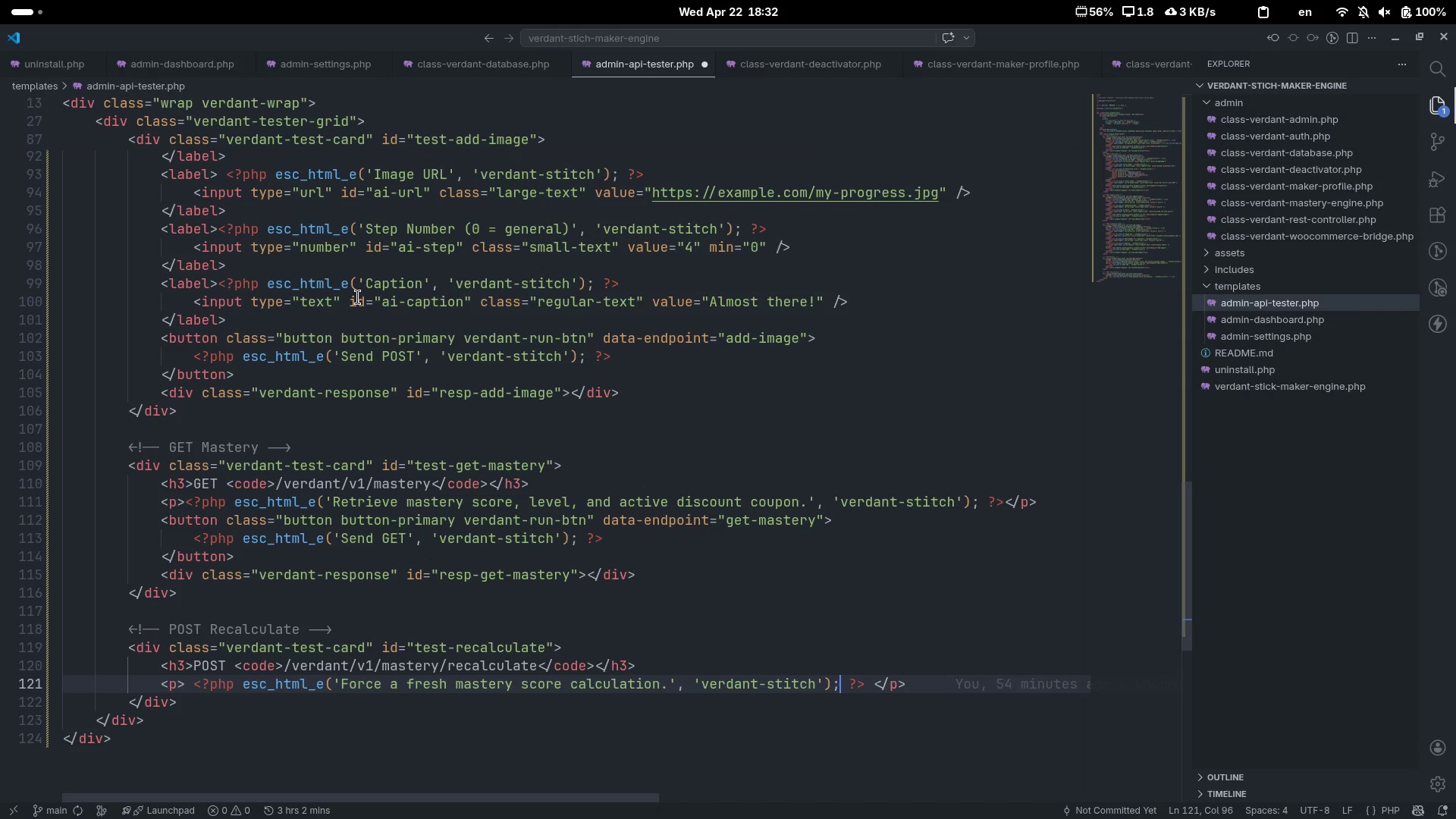 
key(End)
 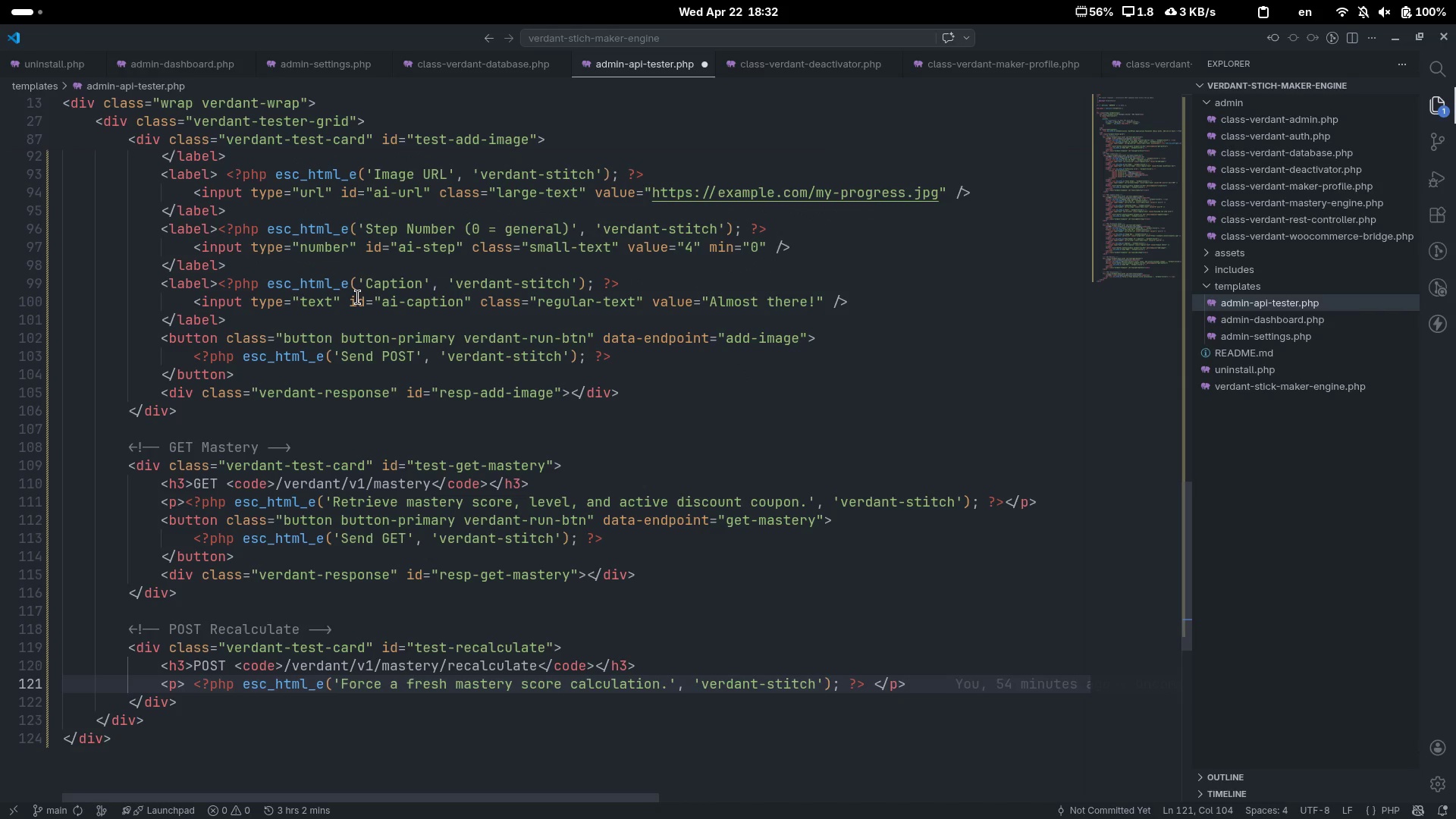 
key(Enter)
 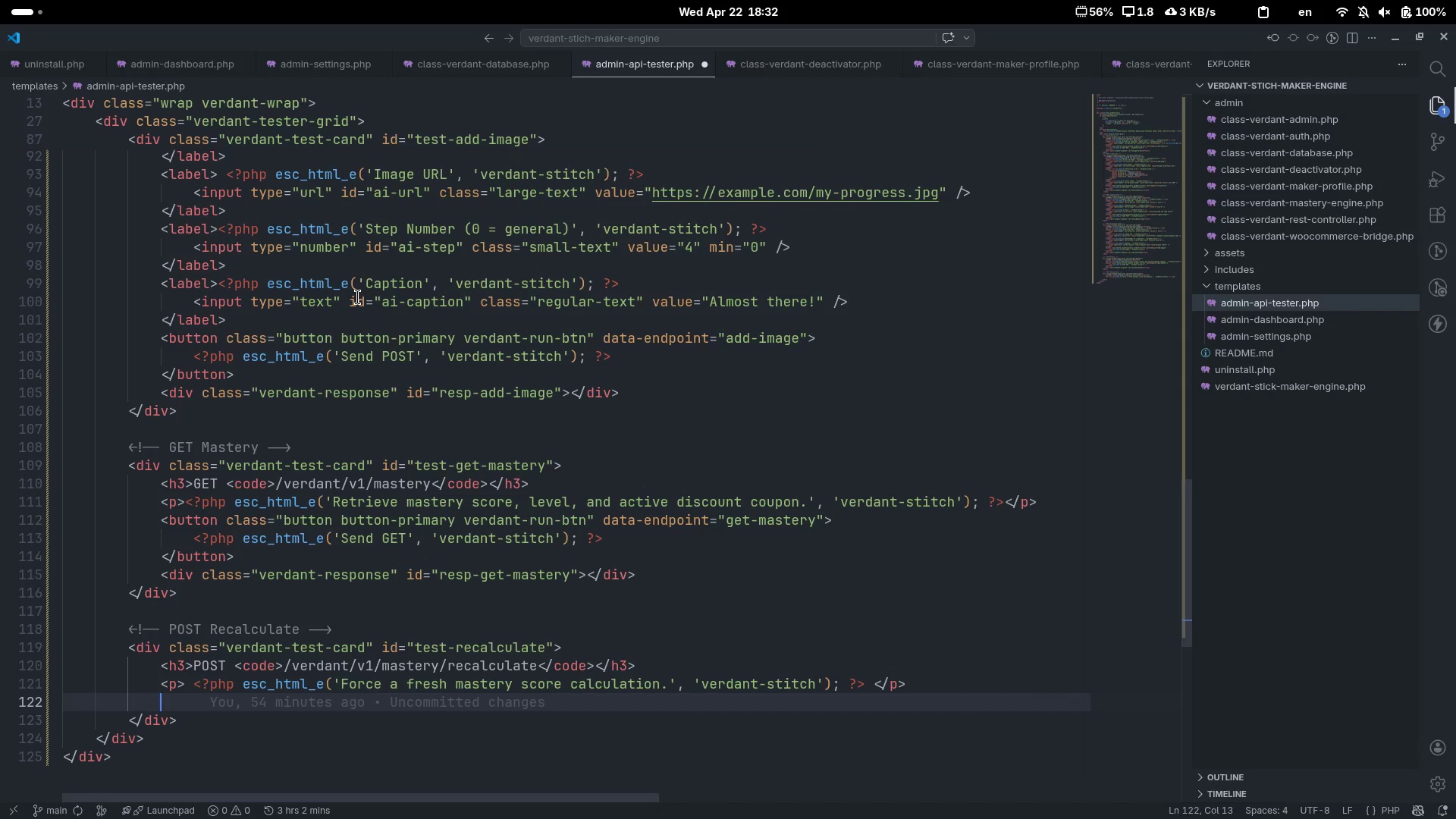 
type(<u)
key(Backspace)
type(button><>)
 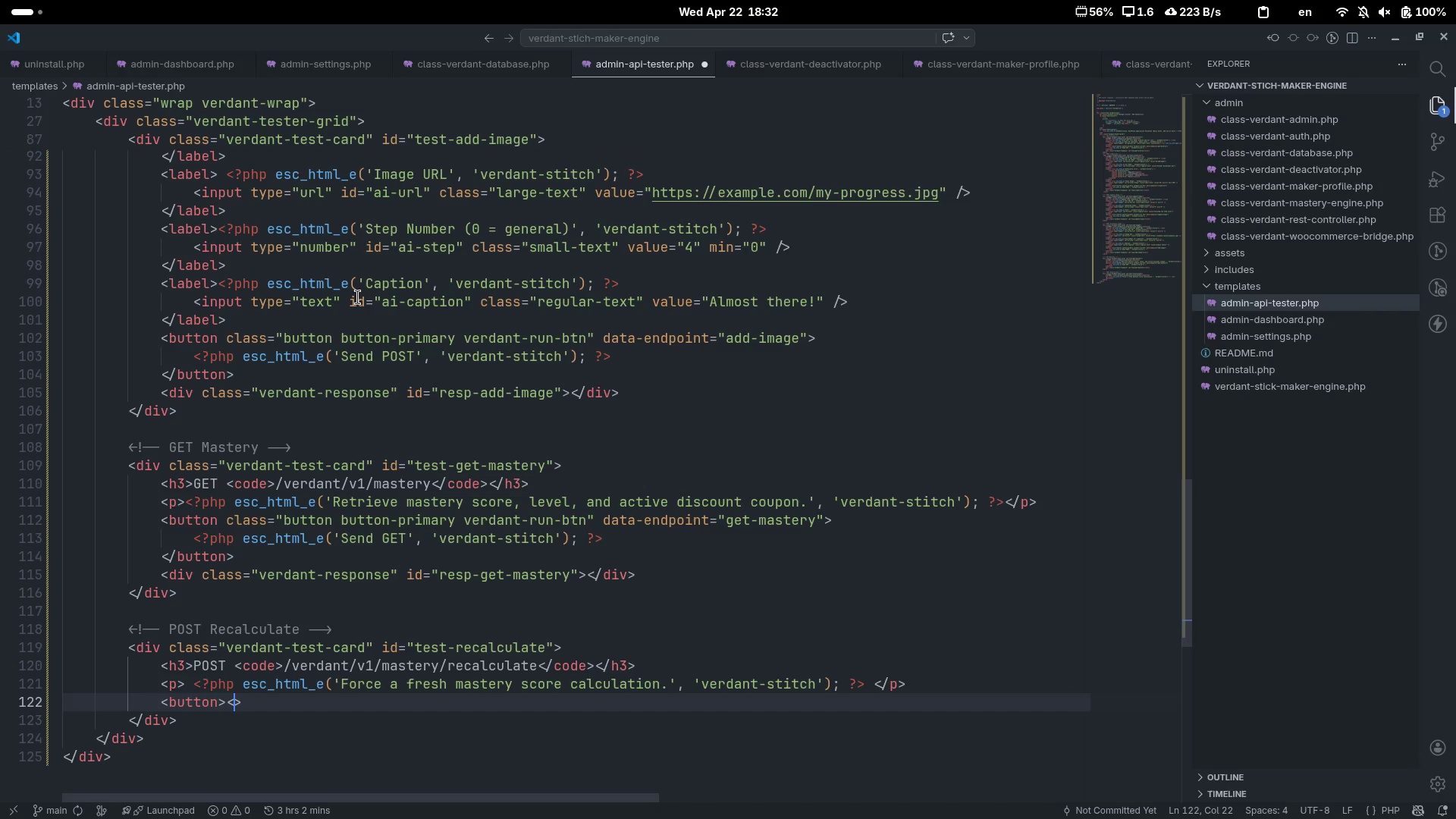 
 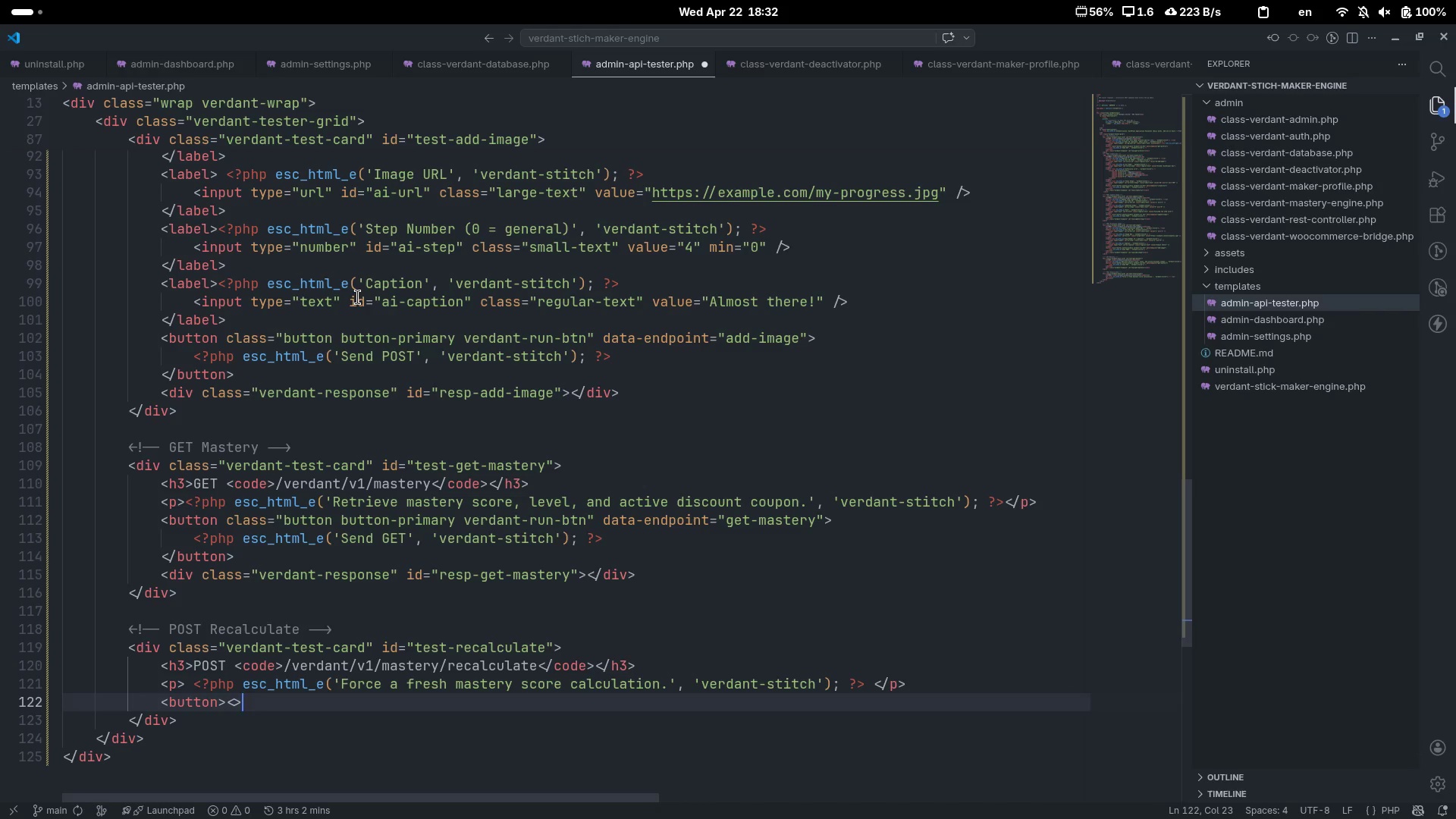 
key(ArrowLeft)
 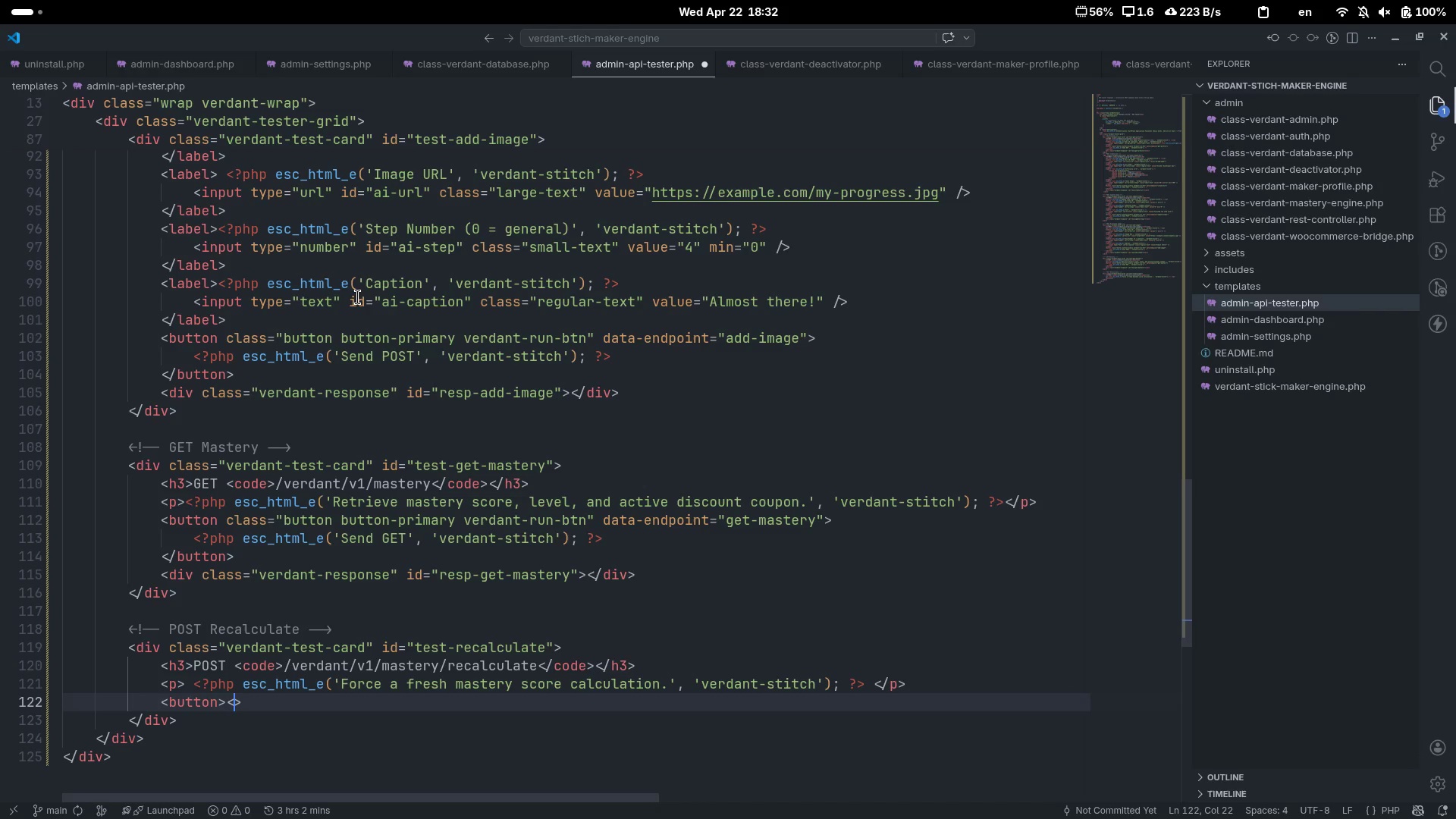 
type(/button)
 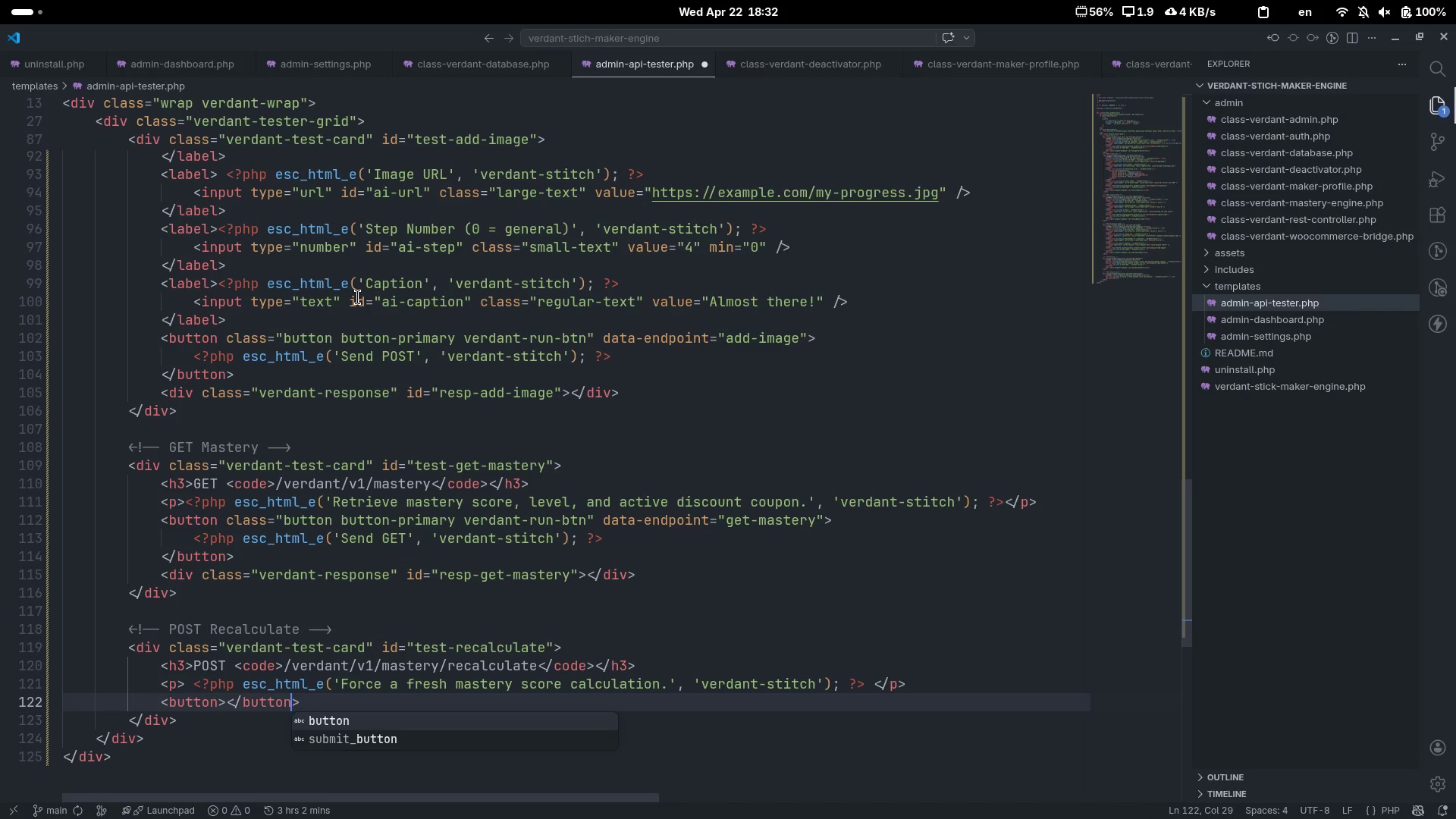 
key(Control+ControlLeft)
 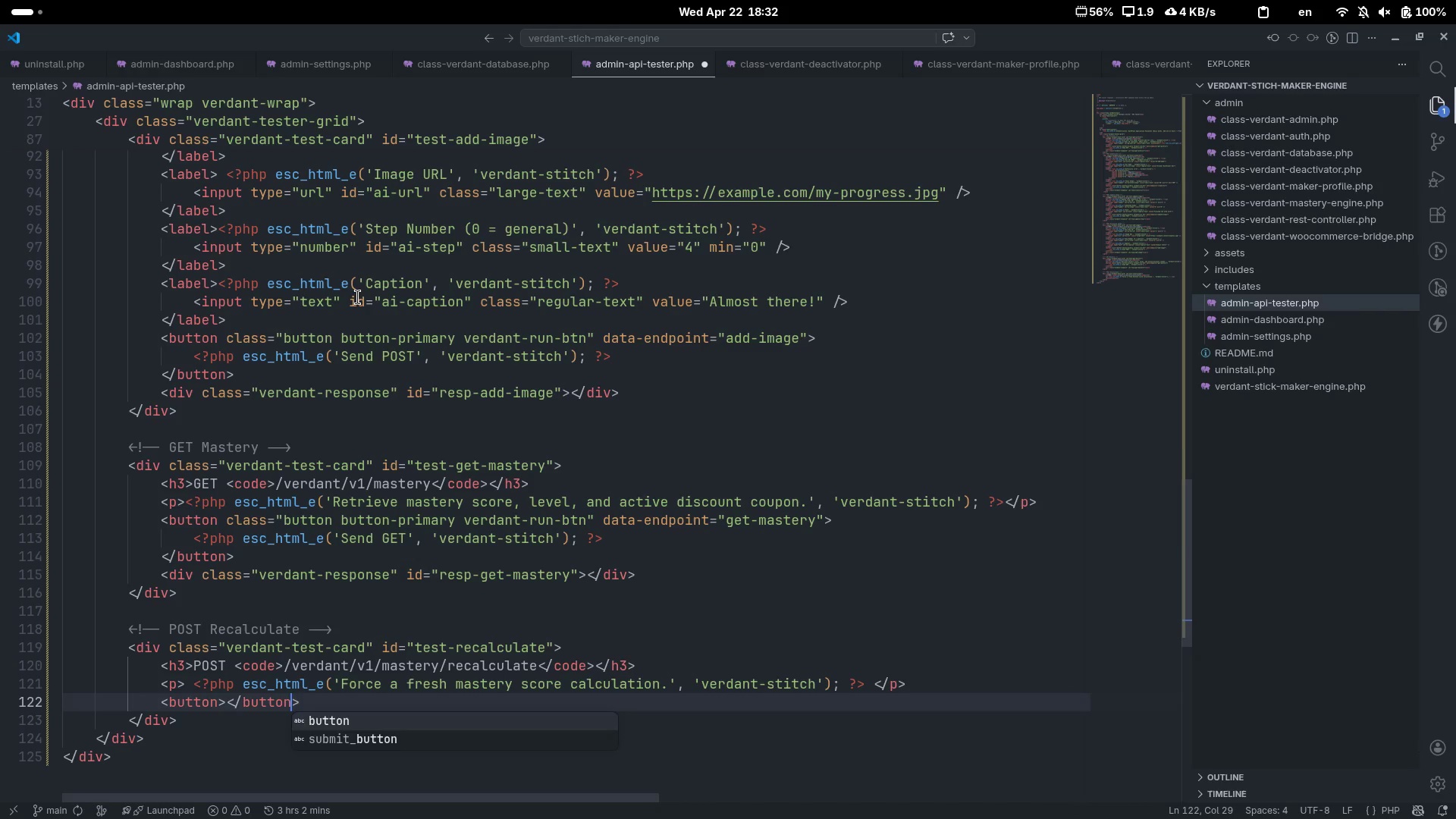 
key(Control+ArrowLeft)
 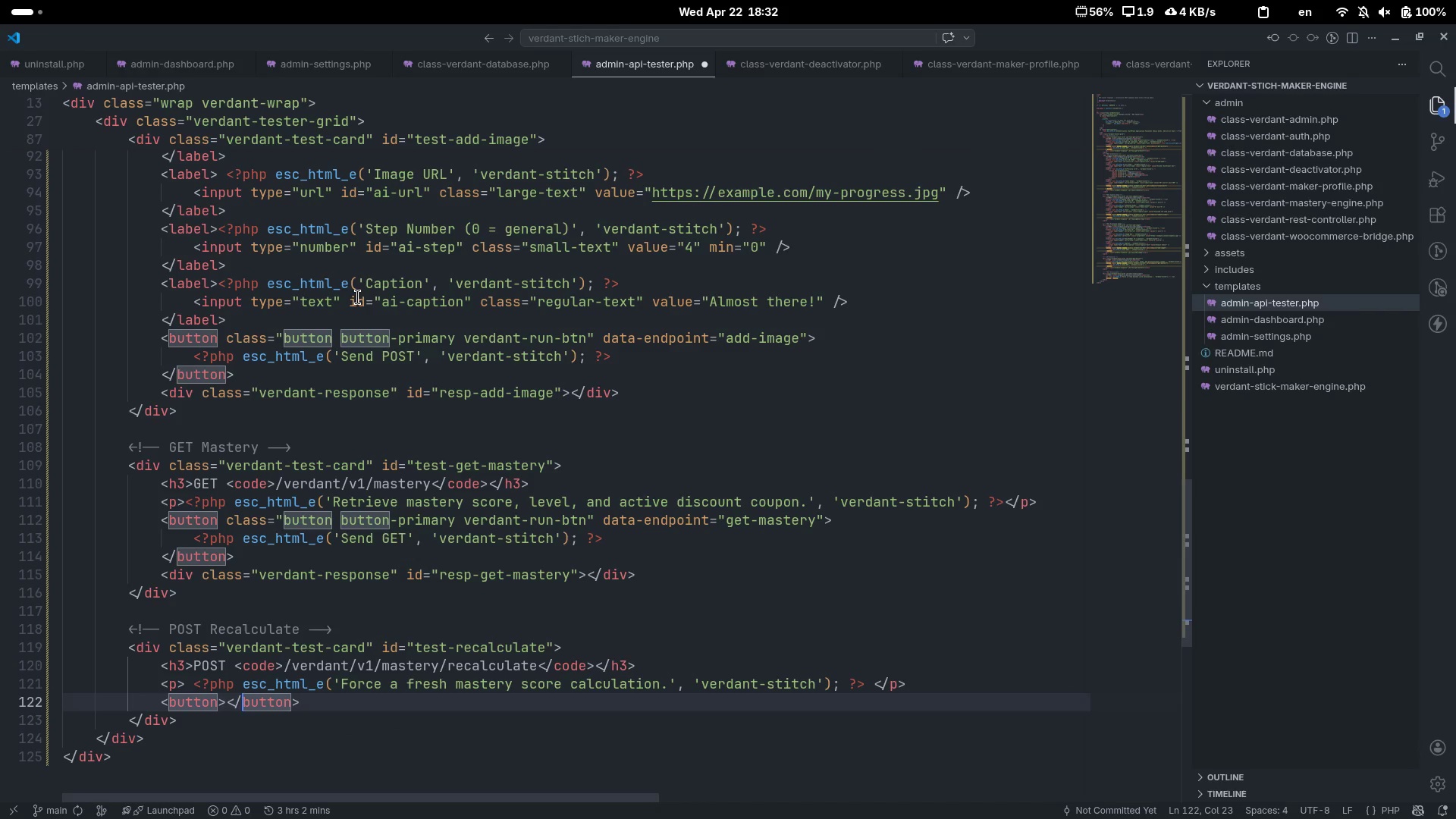 
key(ArrowLeft)
 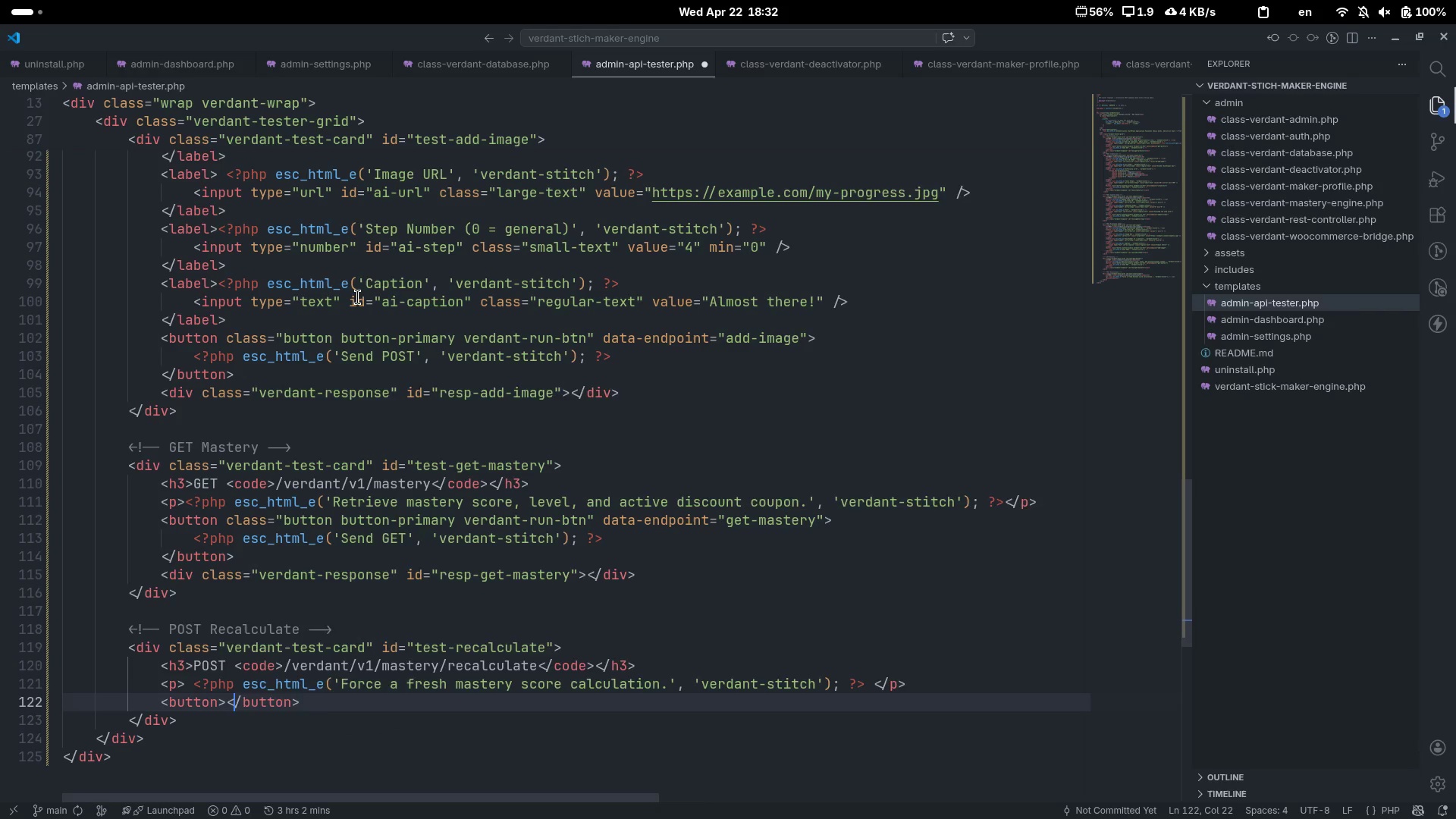 
key(Enter)
 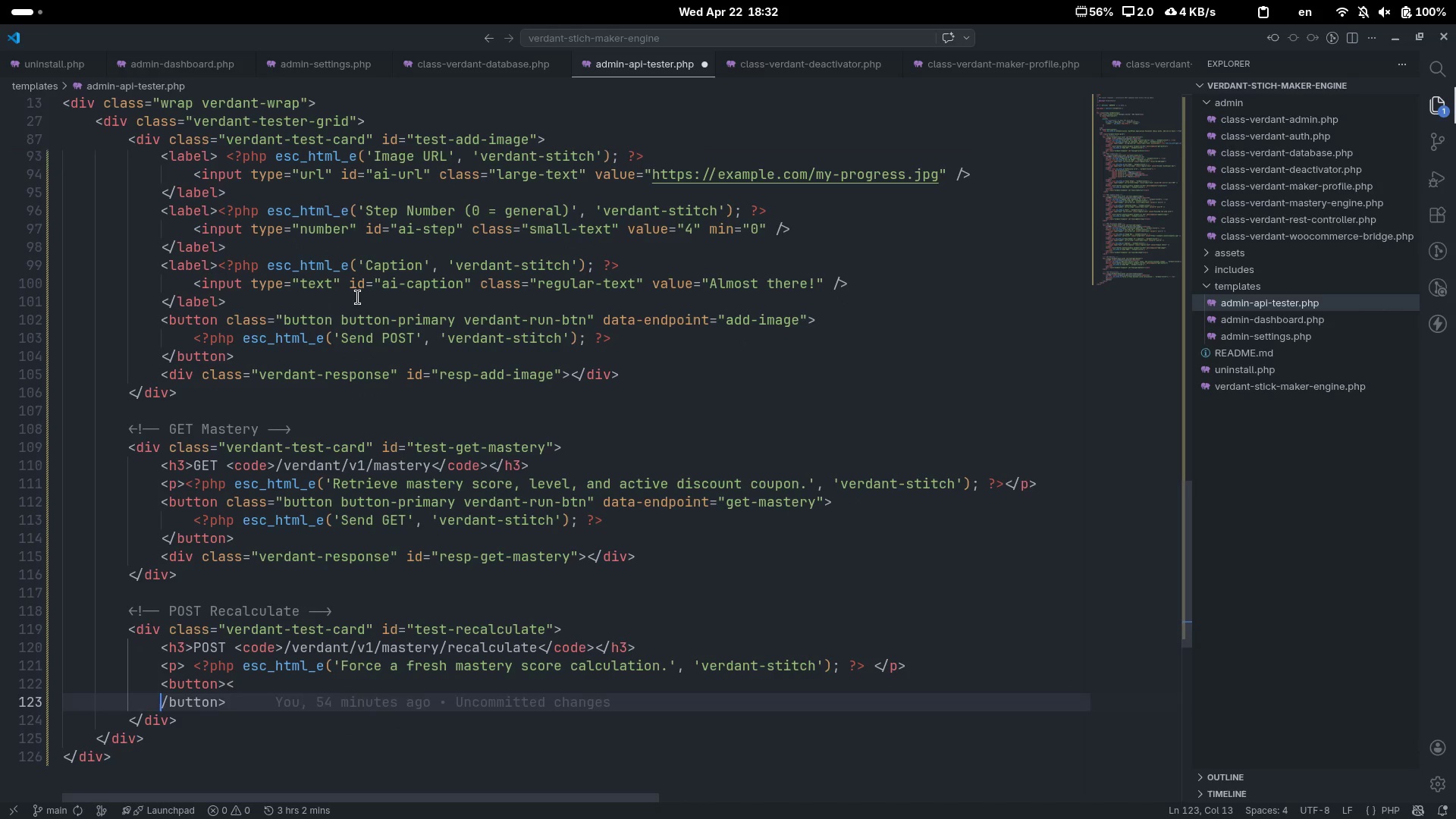 
key(Control+ControlLeft)
 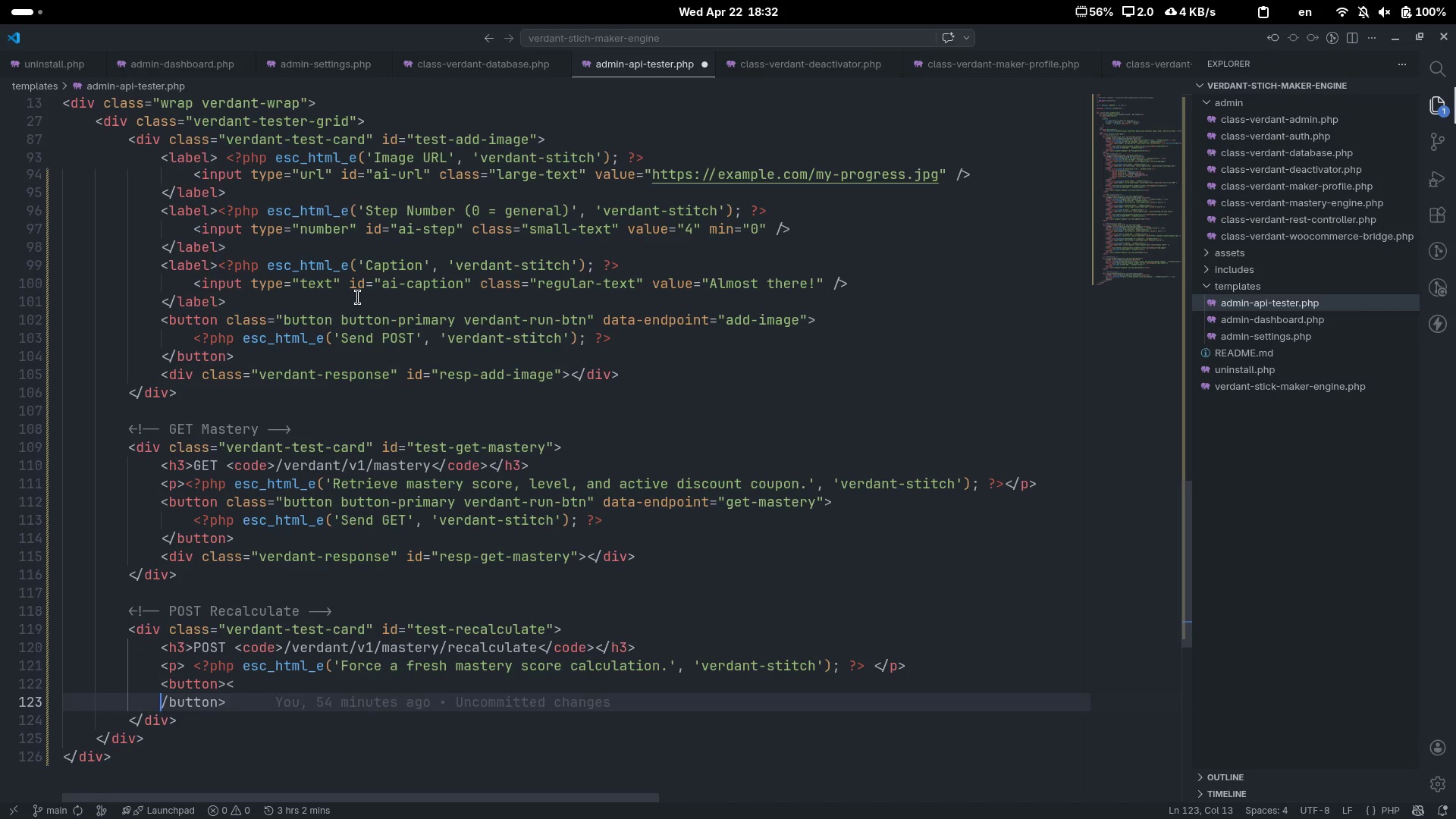 
key(Control+Z)
 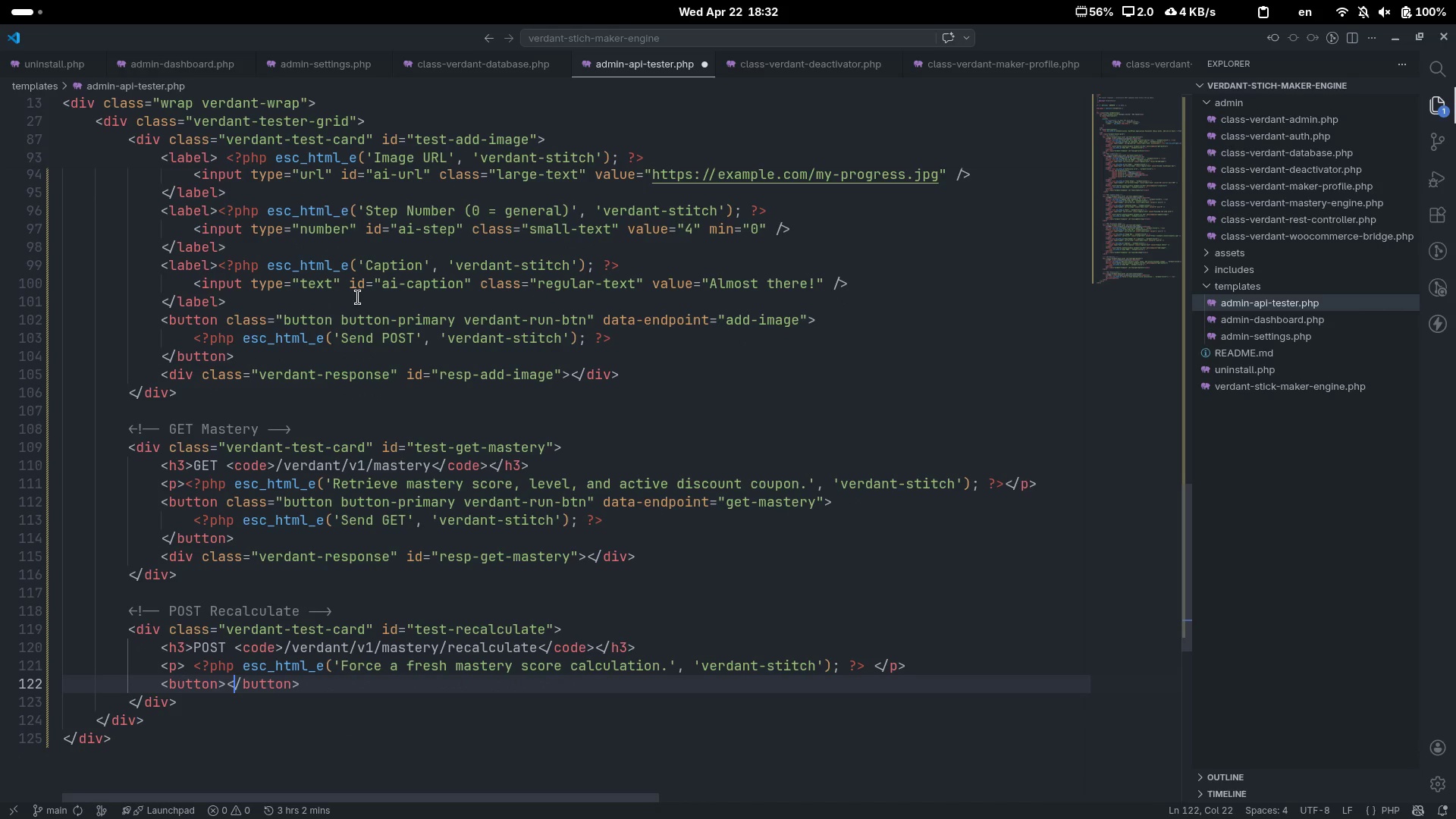 
key(ArrowLeft)
 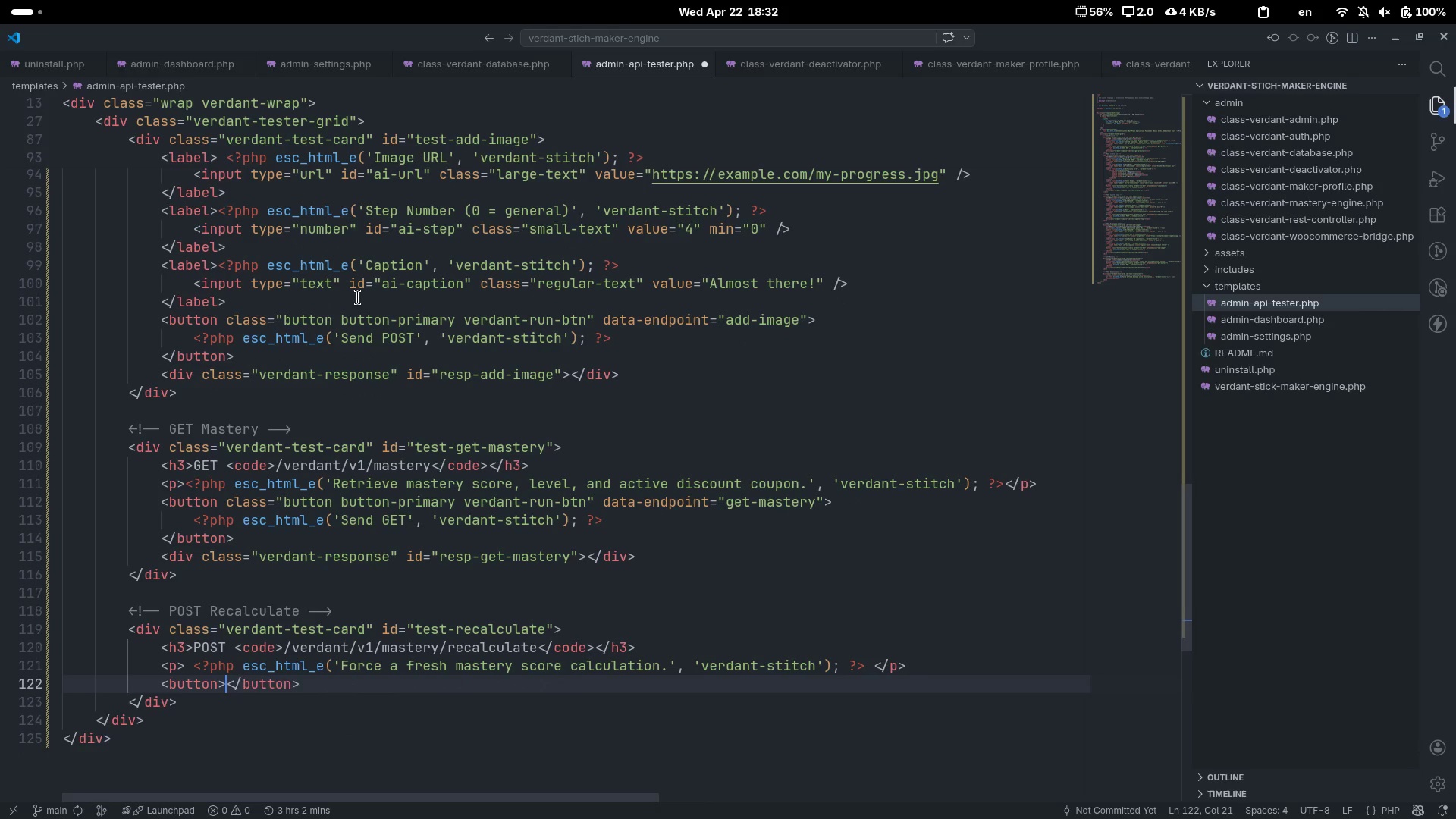 
key(Enter)
 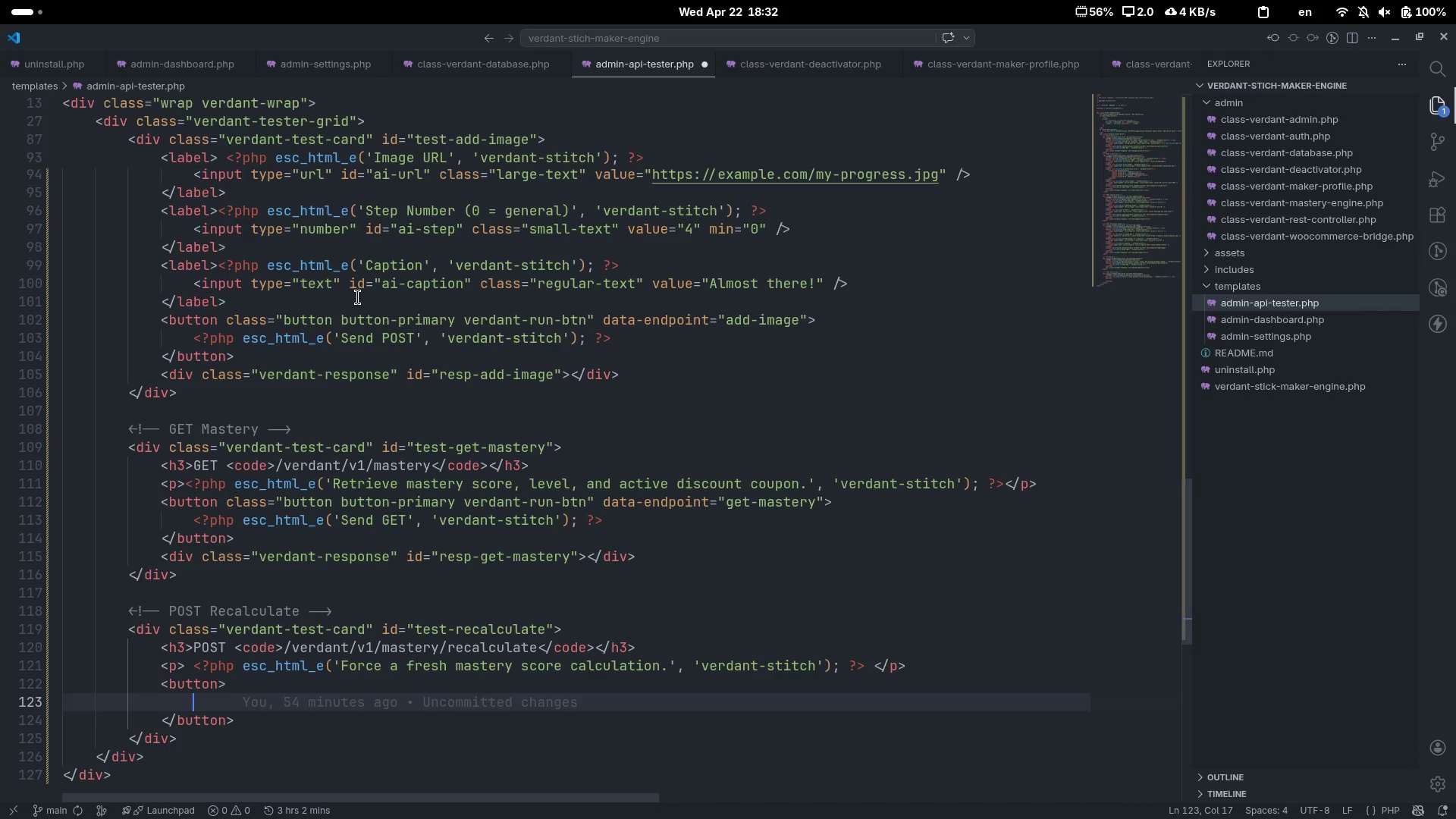 
key(ArrowUp)
 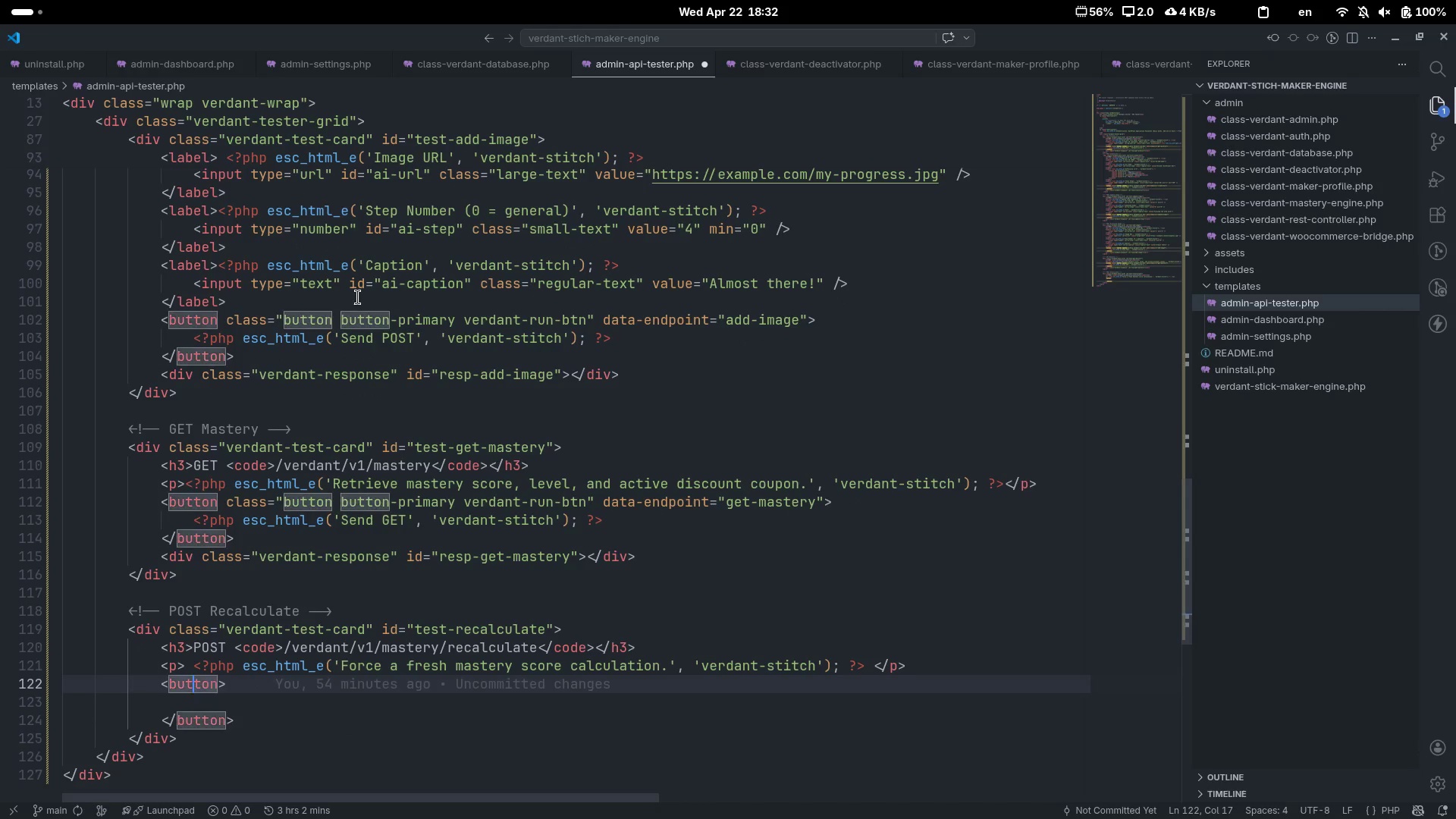 
key(Control+ControlLeft)
 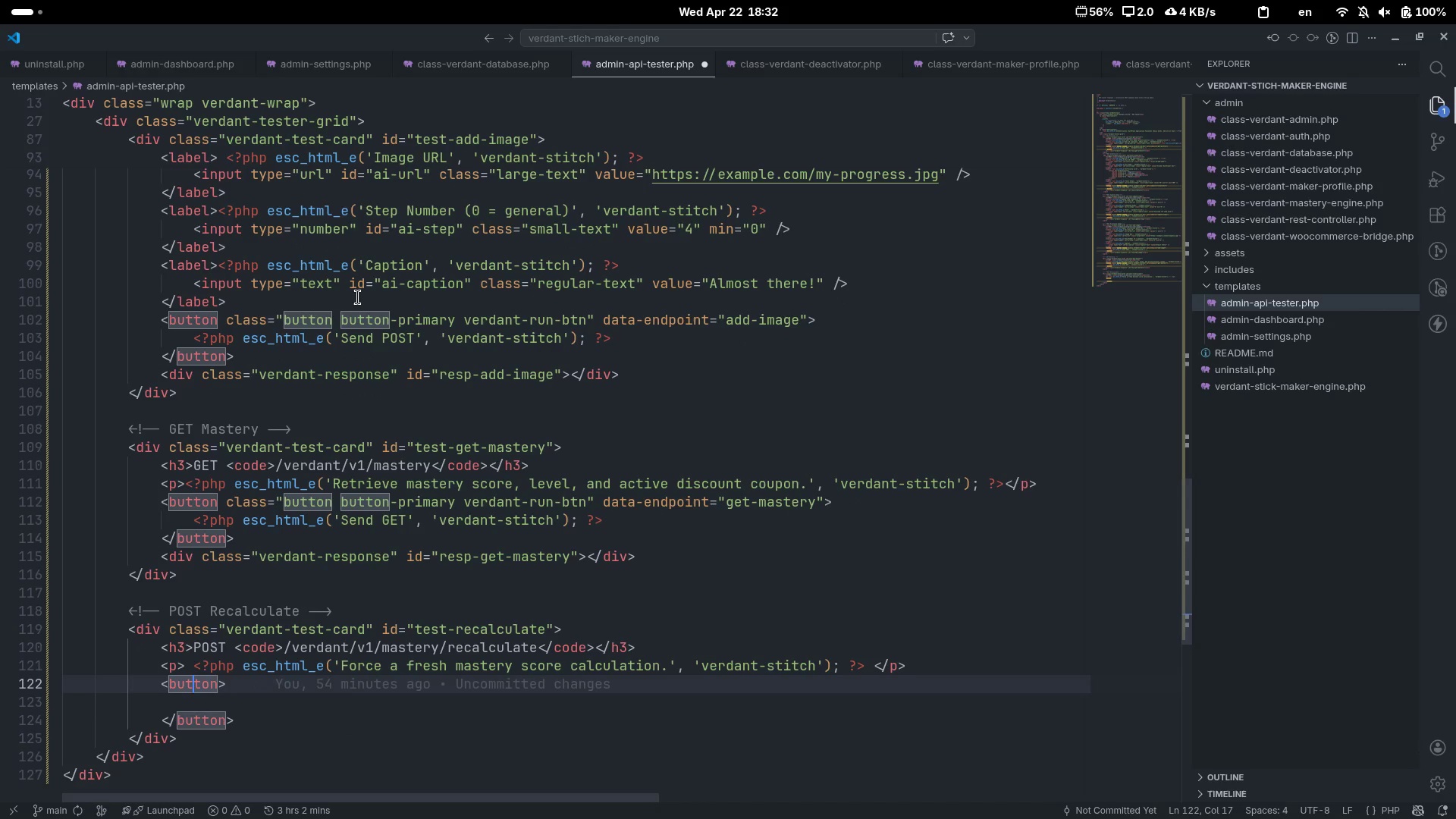 
key(Control+ArrowRight)
 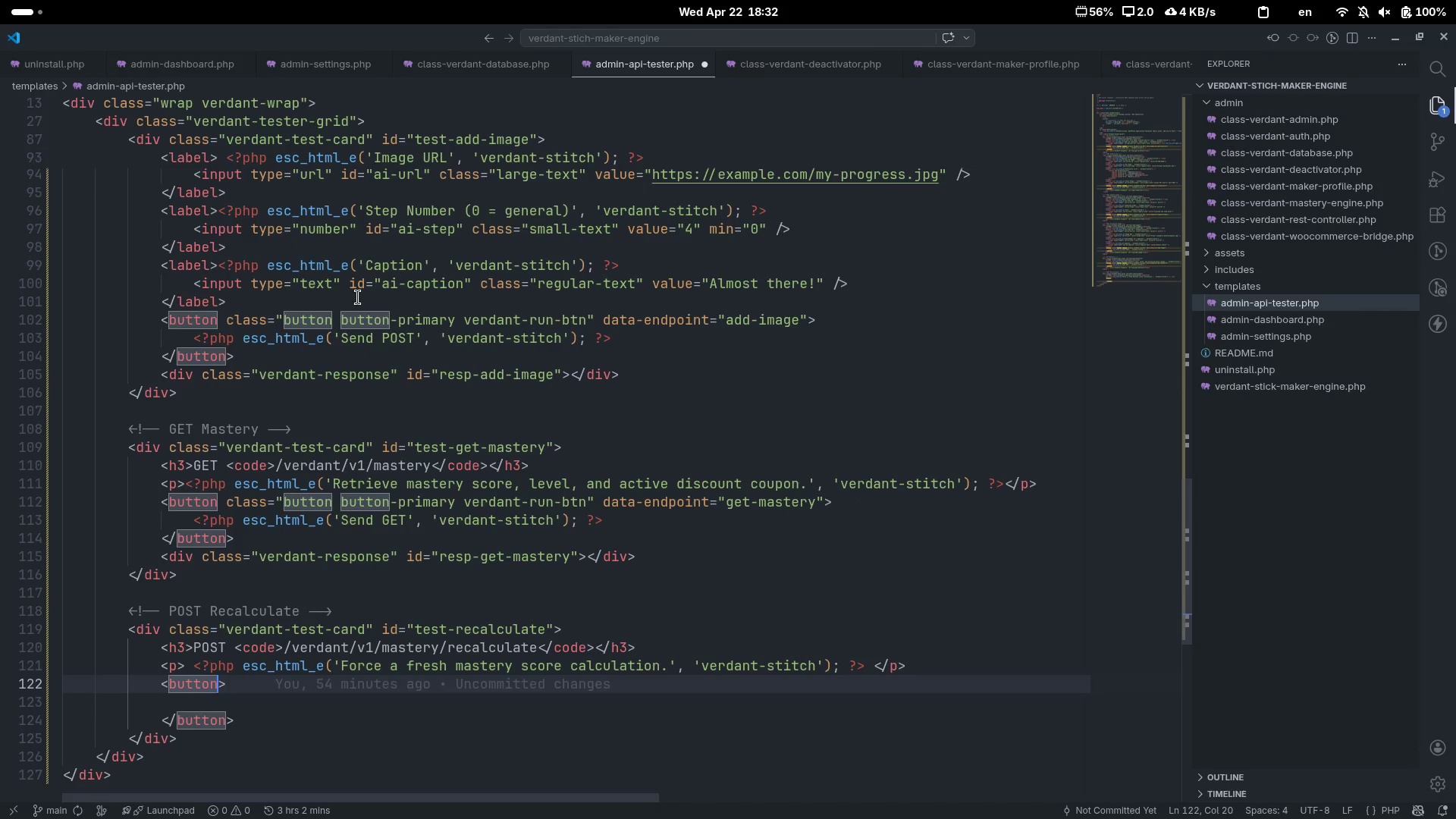 
type( class="")
 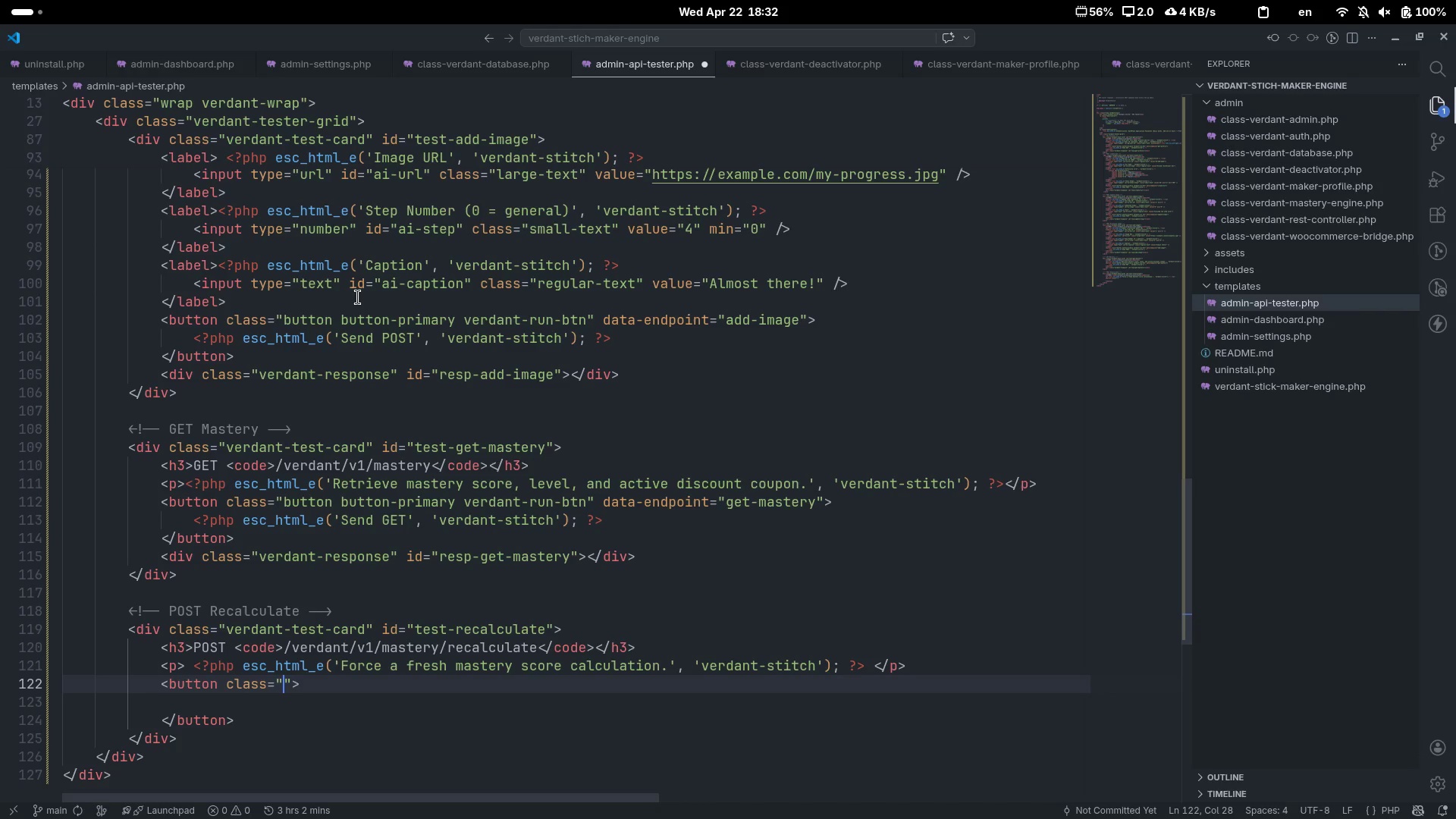 
 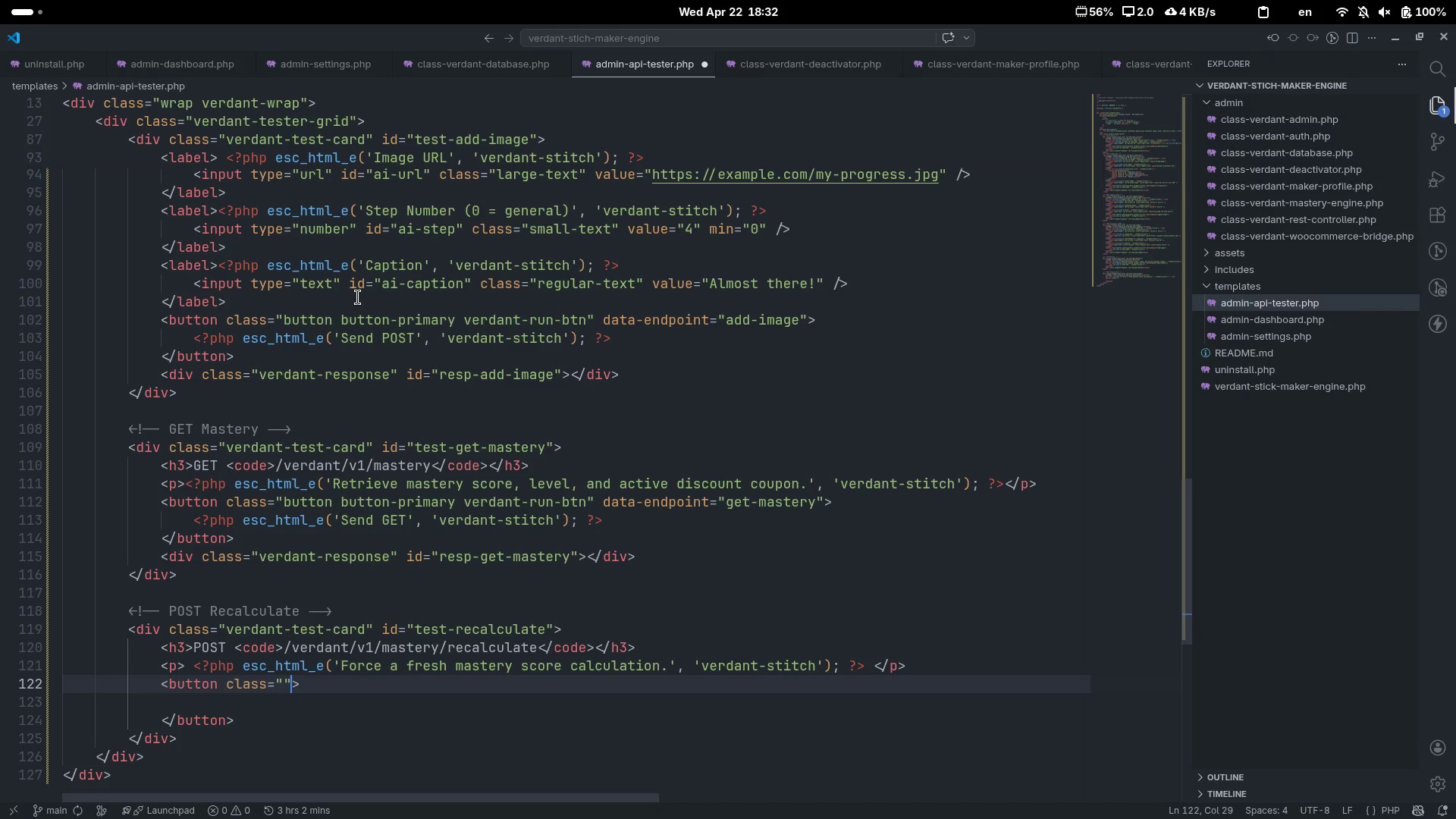 
key(ArrowLeft)
 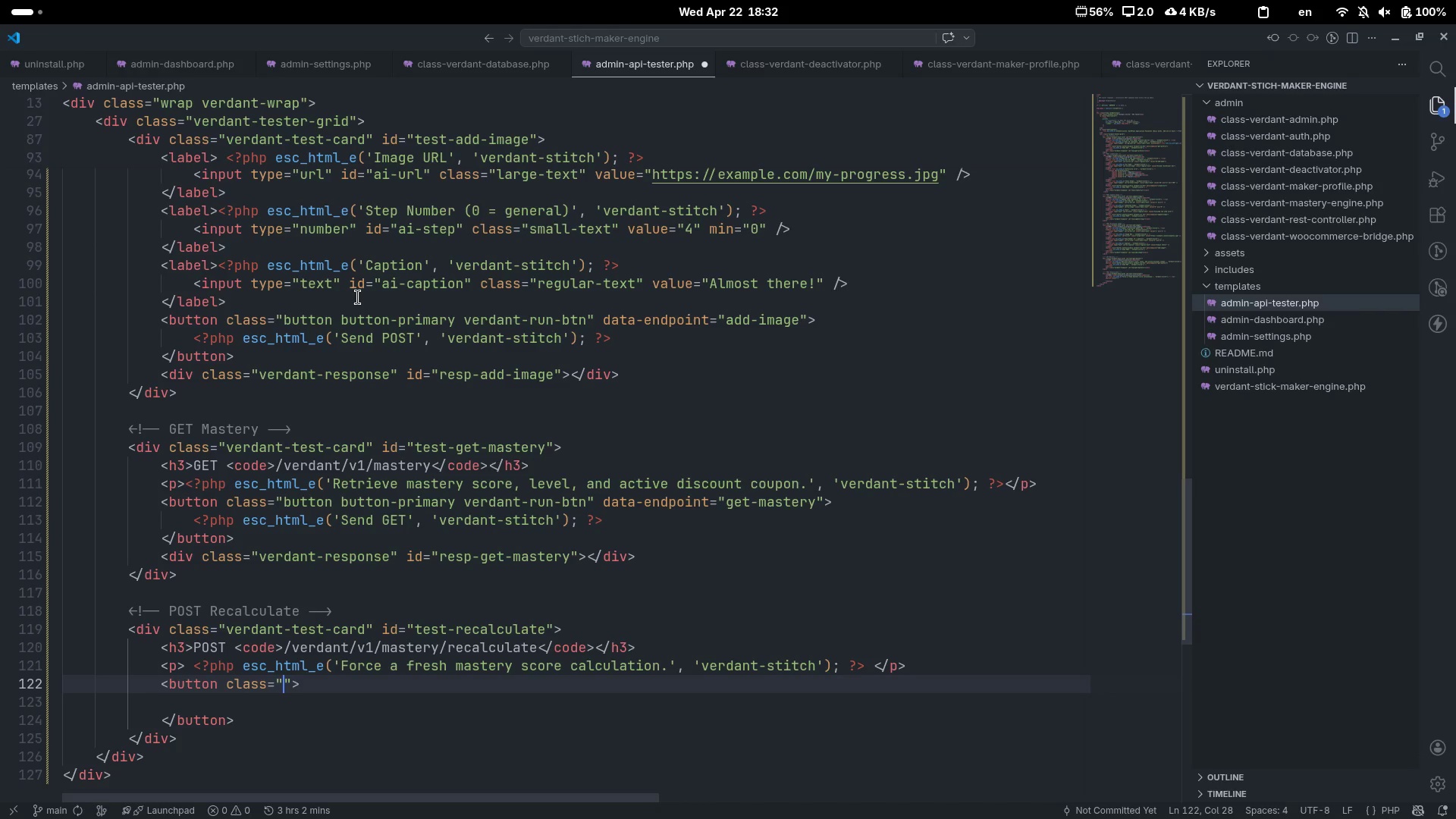 
type(button button-sect)
key(Backspace)
type(ondary verdant-run-btn data-endpoint="")
 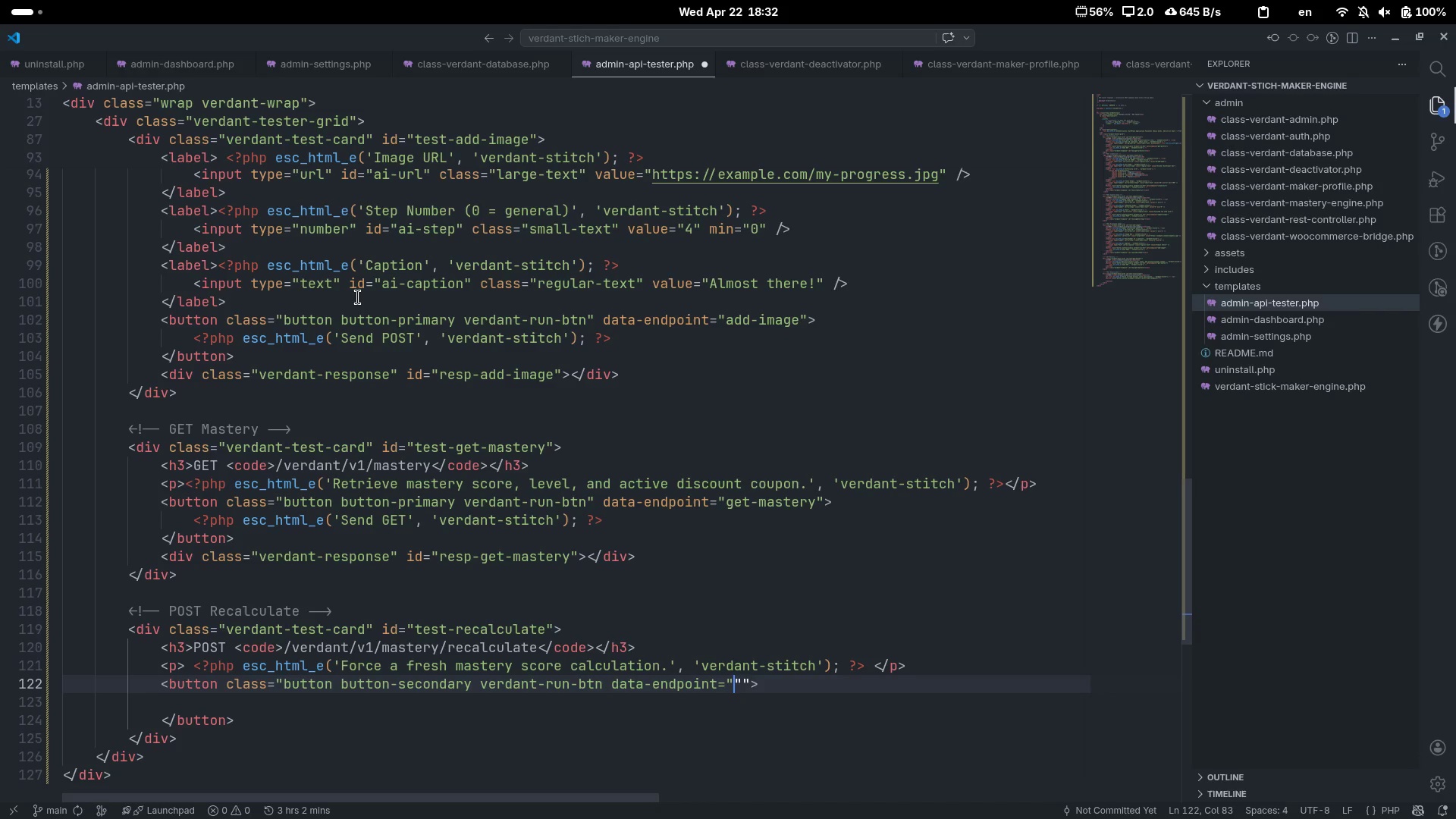 
 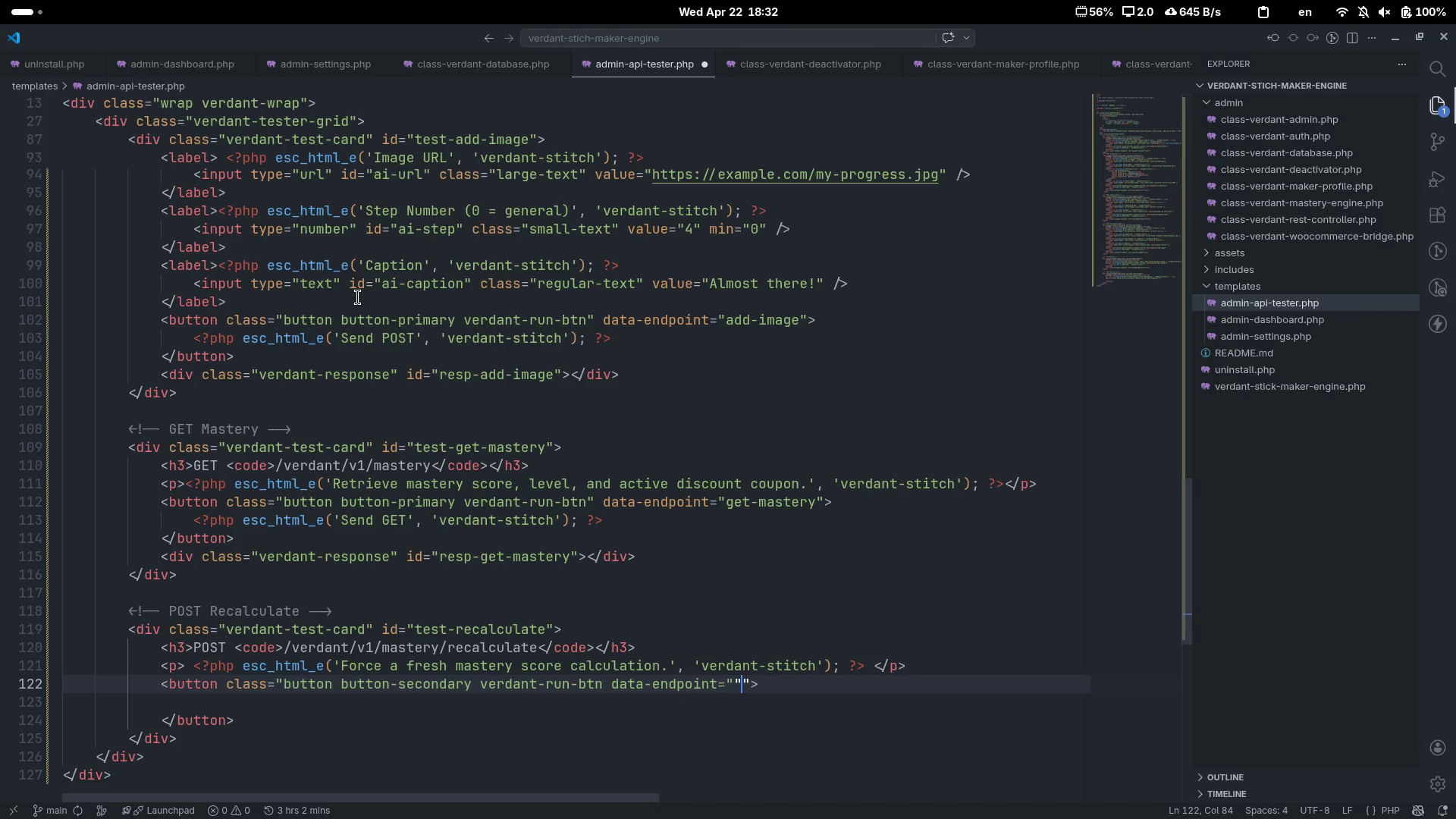 
key(ArrowLeft)
 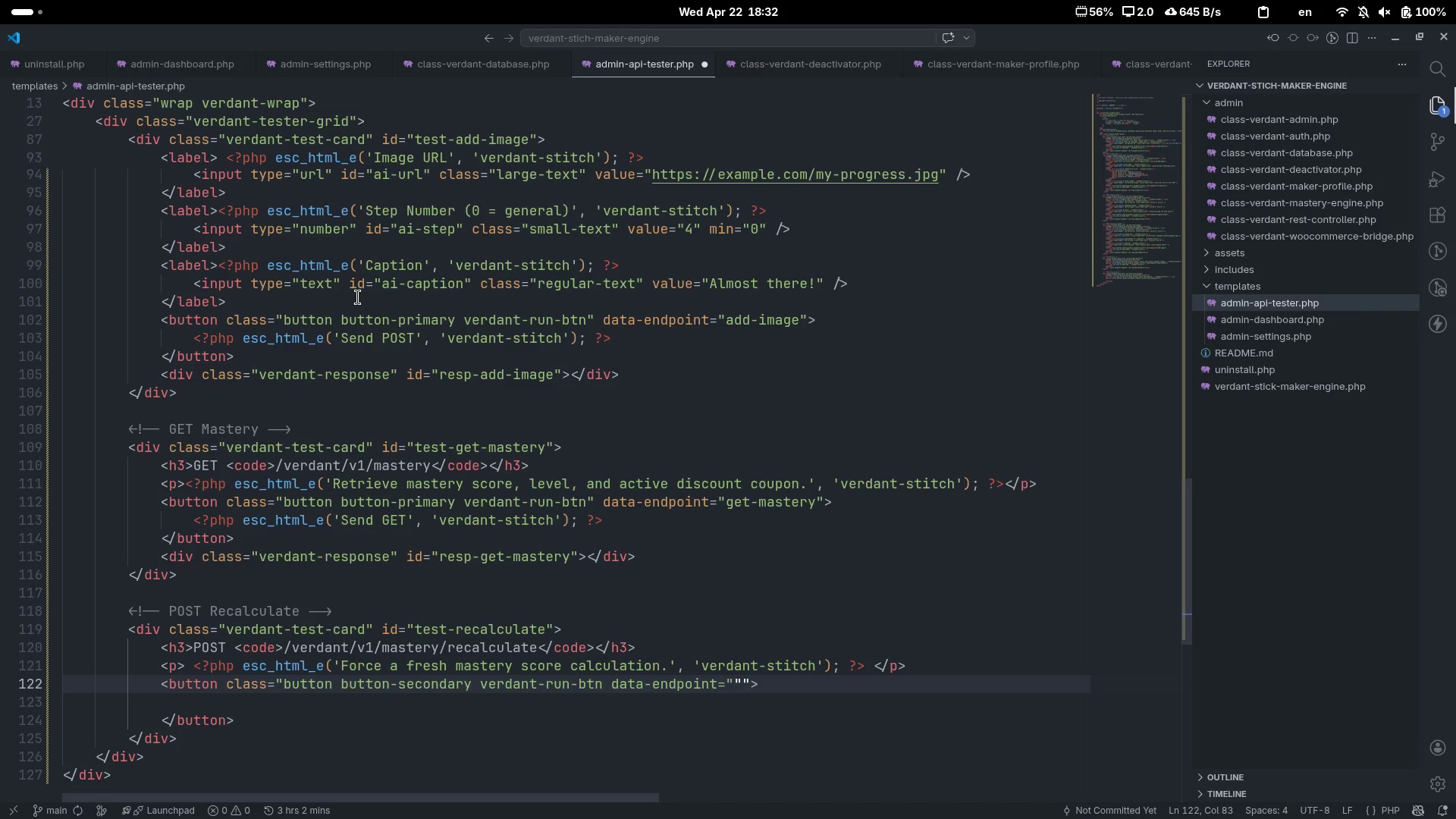 
key(Control+Z)
 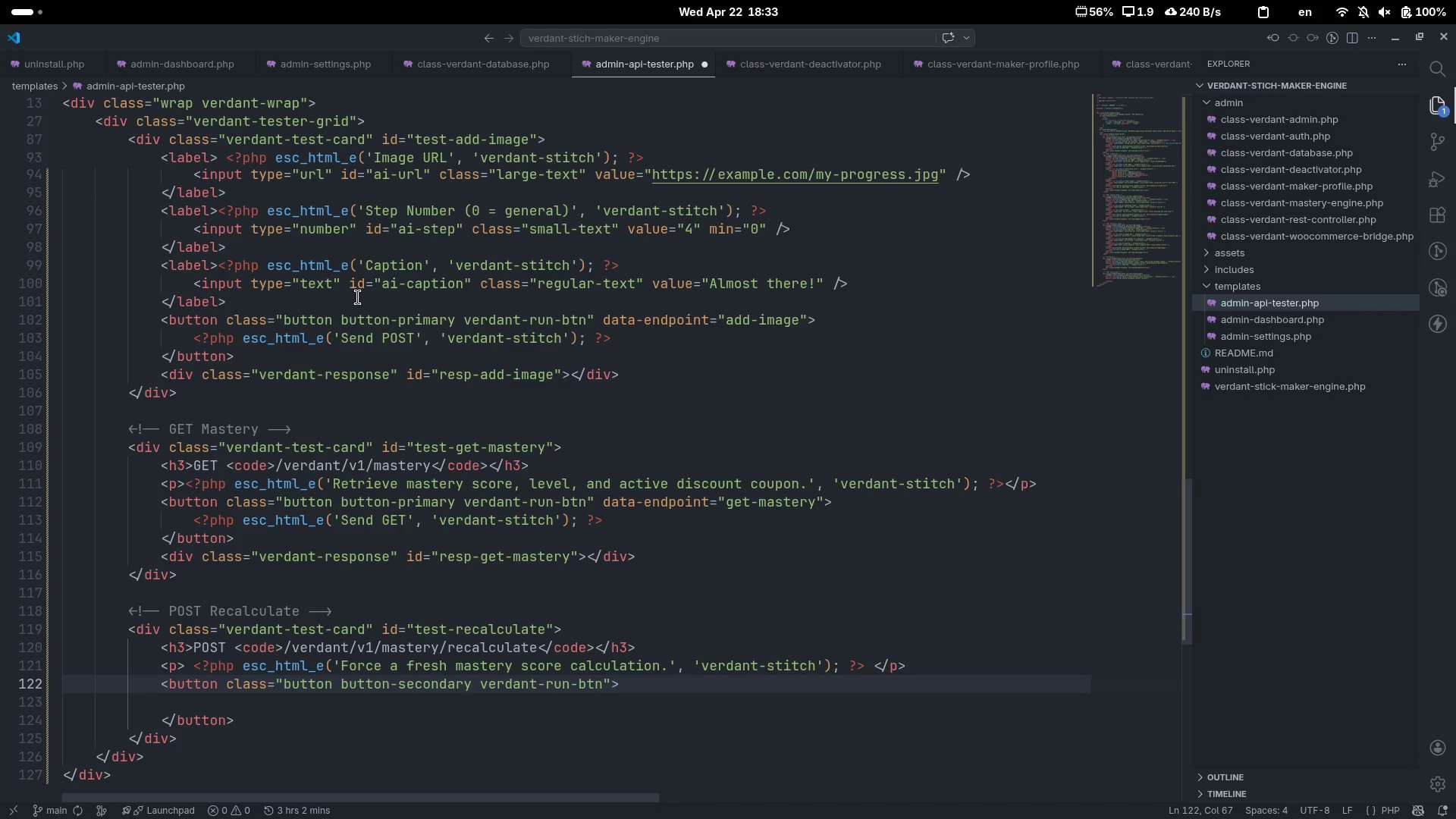 
key(Control+Z)
 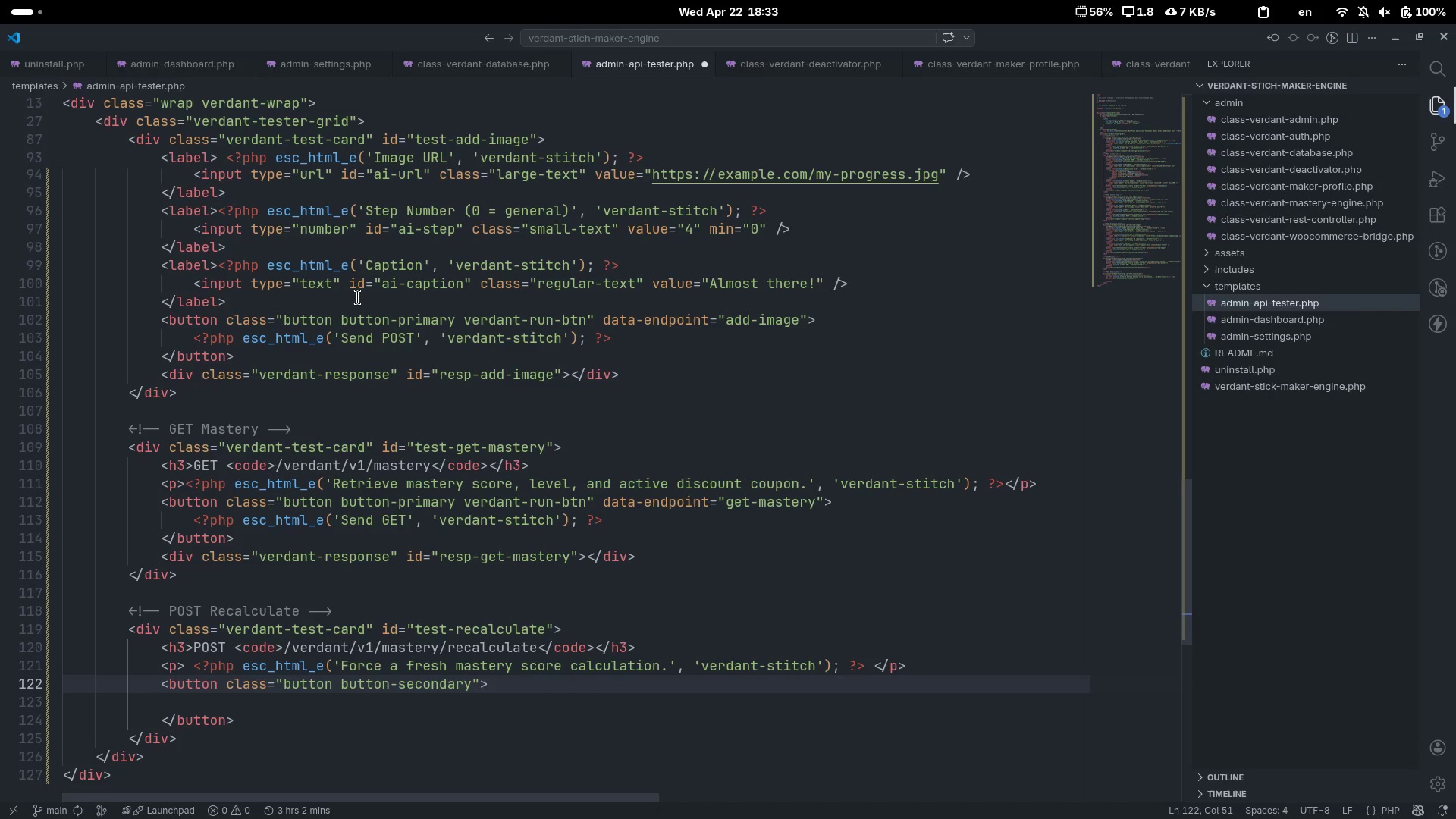 
wait(5.18)
 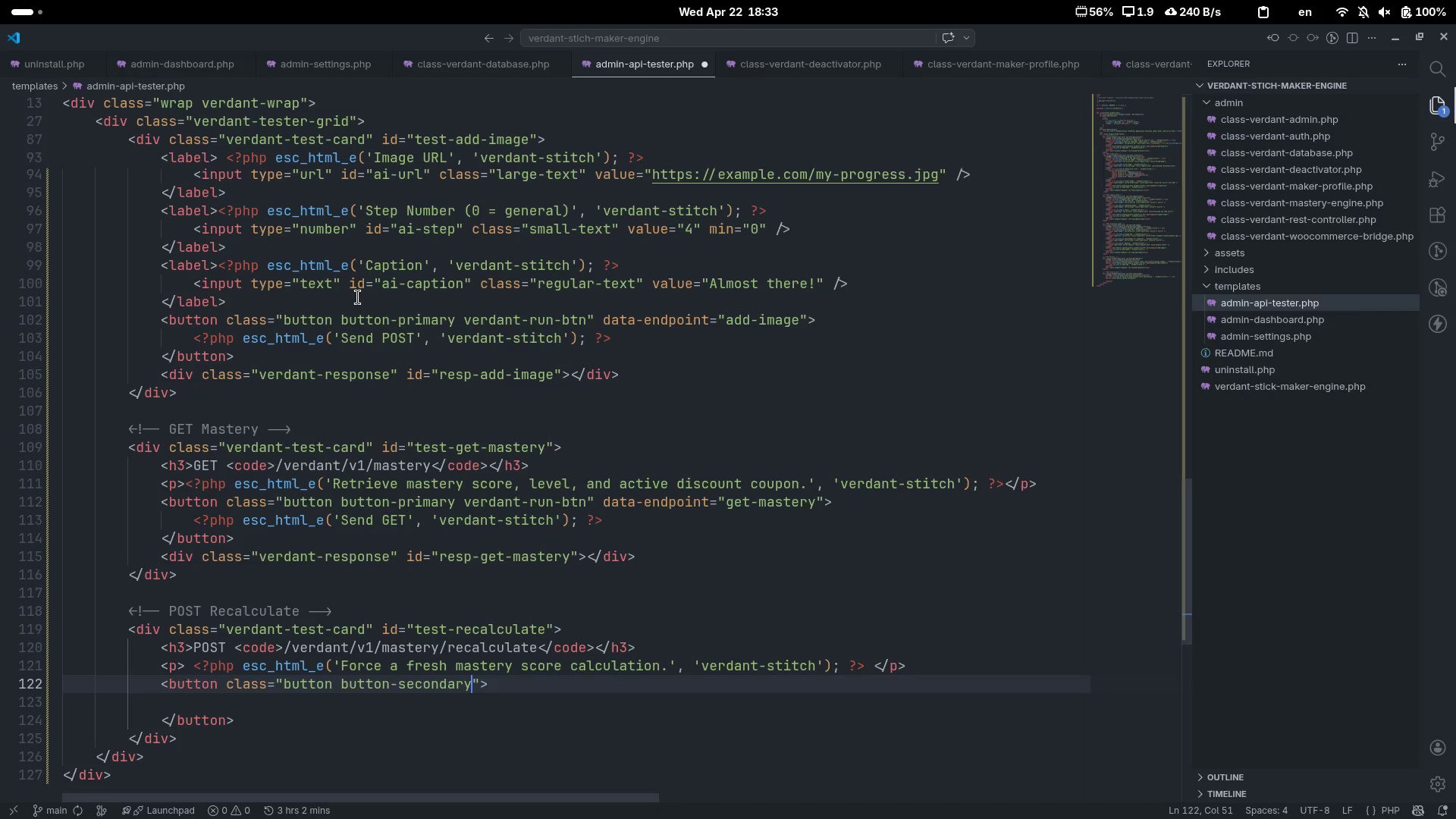 
type( verdant-run-btn)
 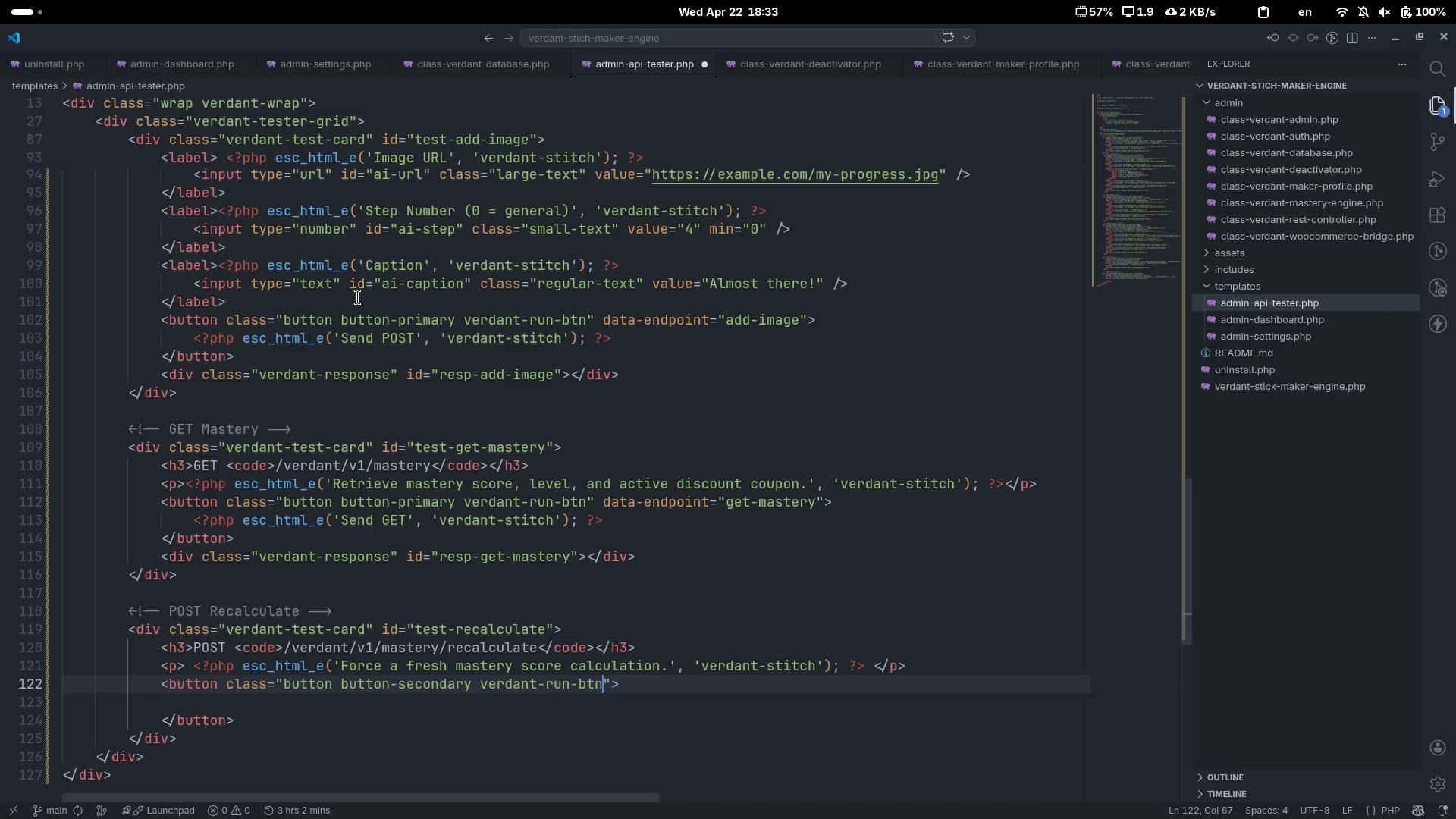 
key(ArrowRight)
 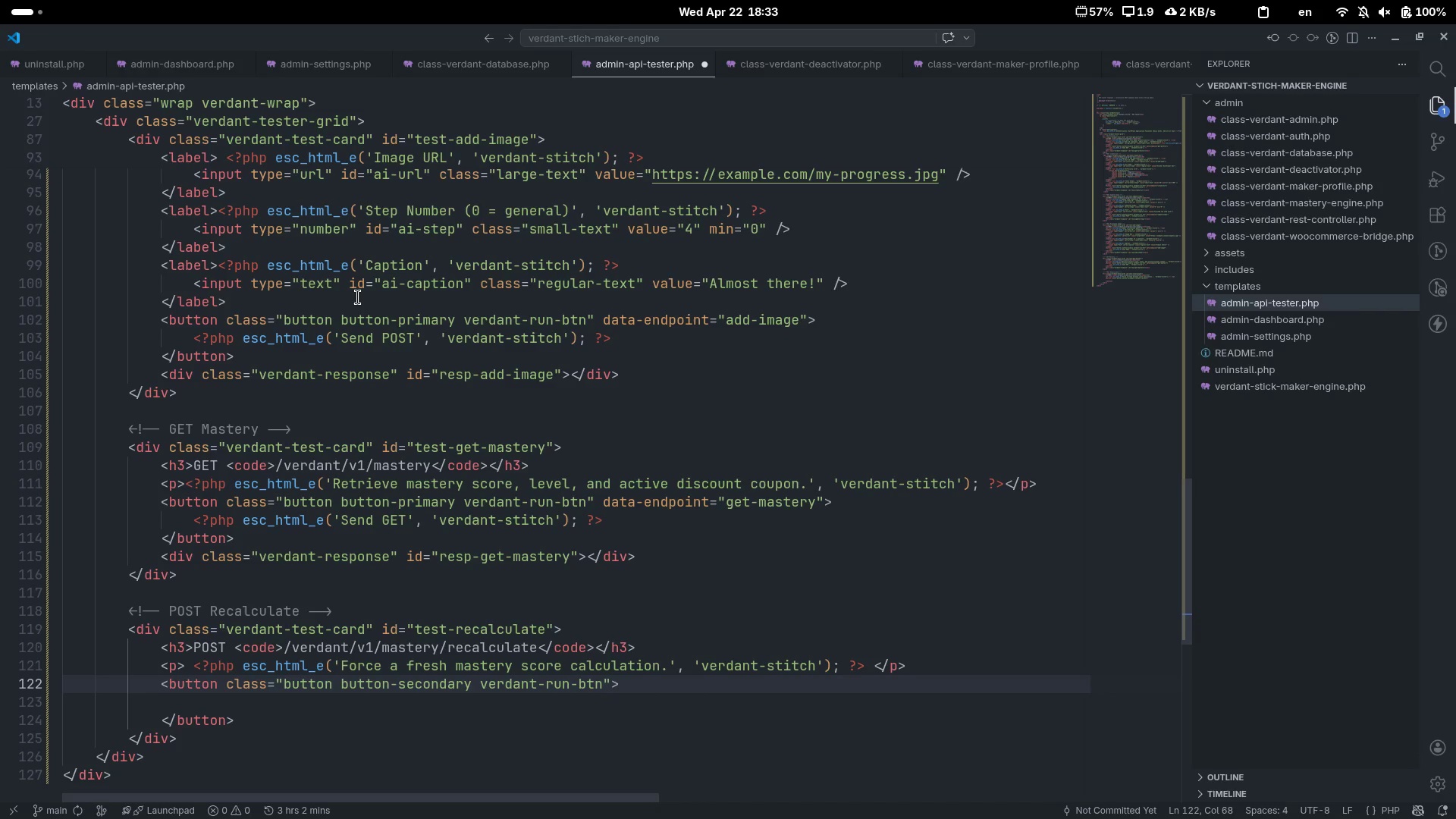 
type( data-endpoint="")
 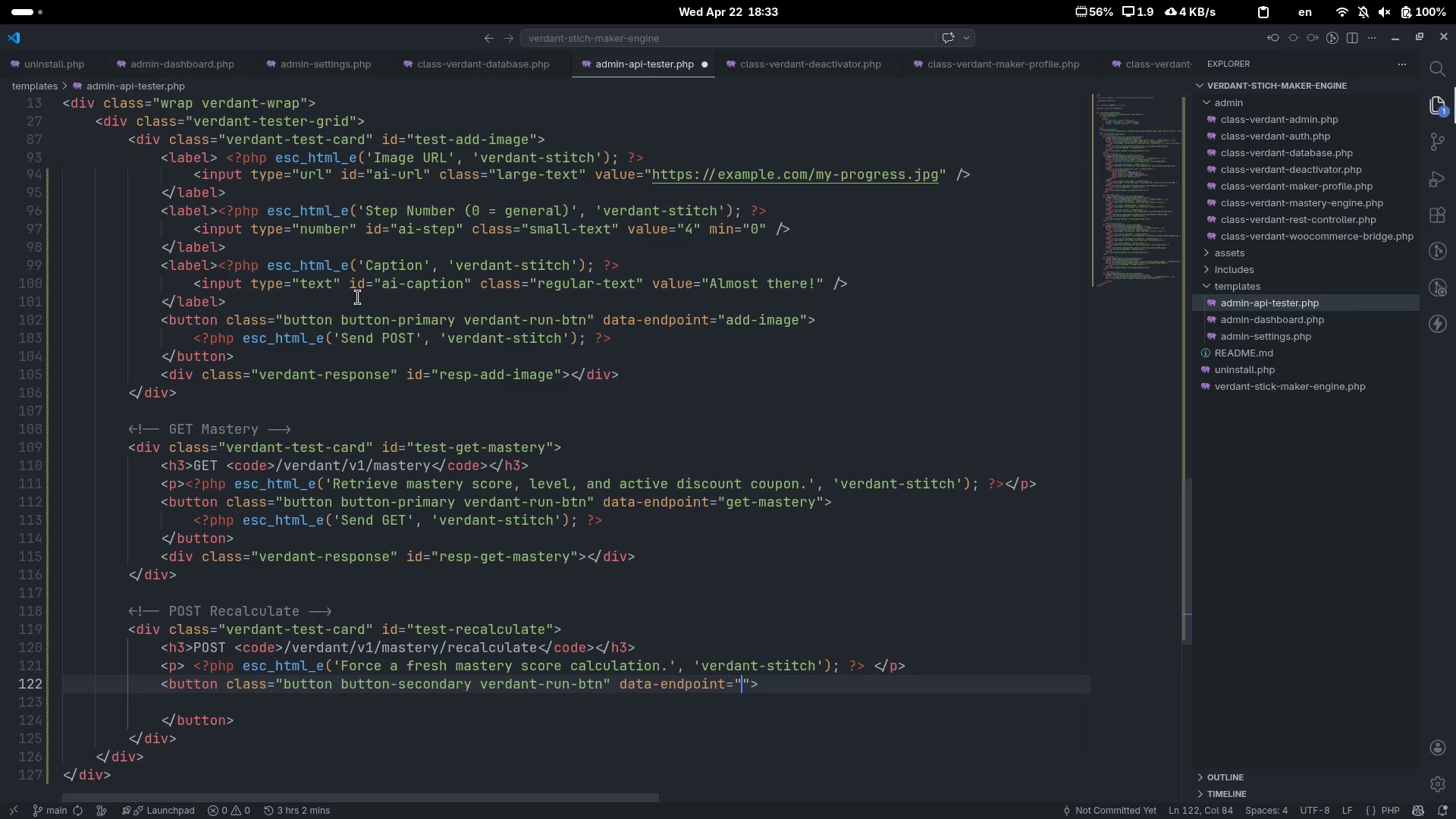 
 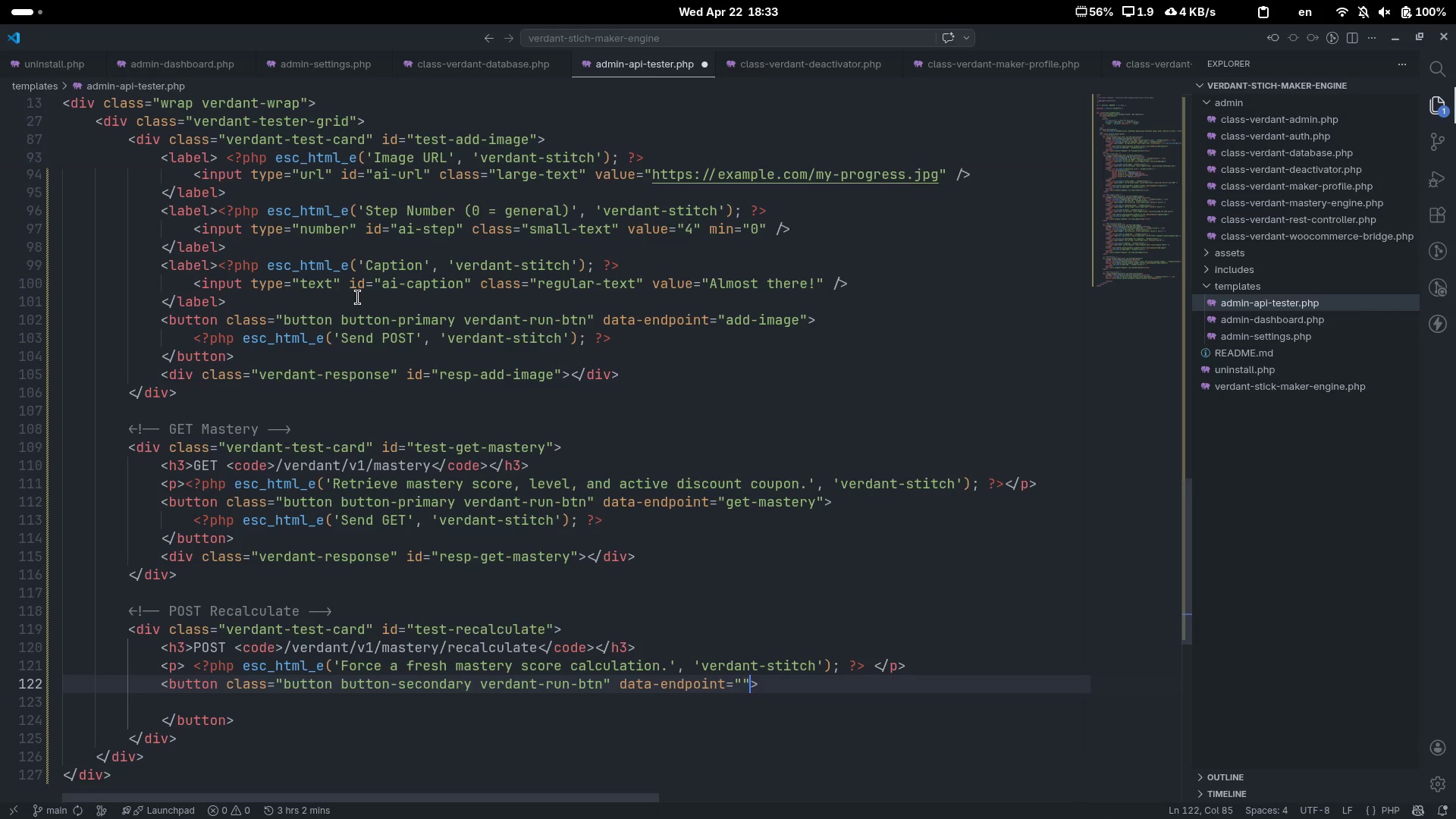 
key(ArrowLeft)
 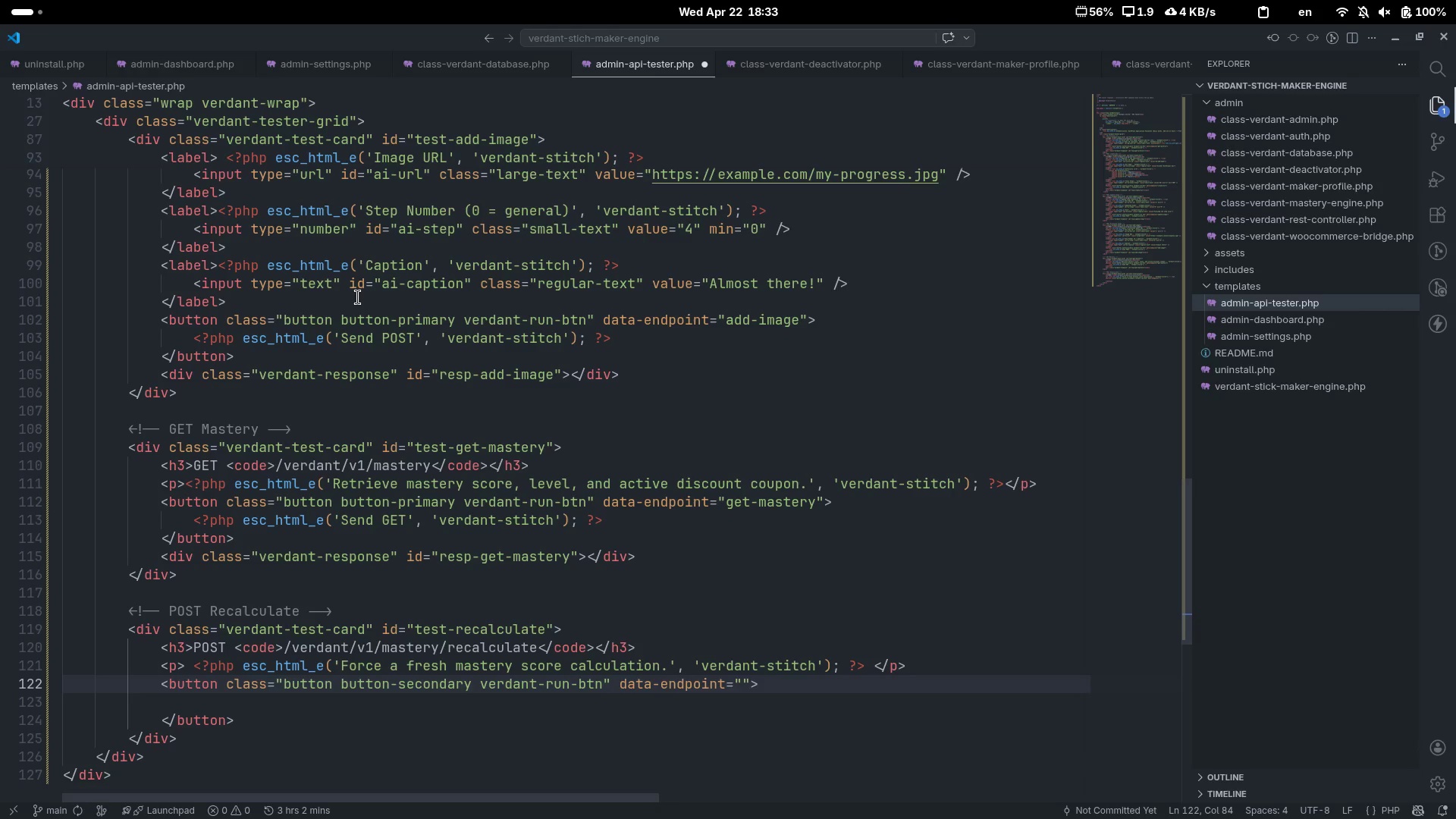 
type(recalculate)
 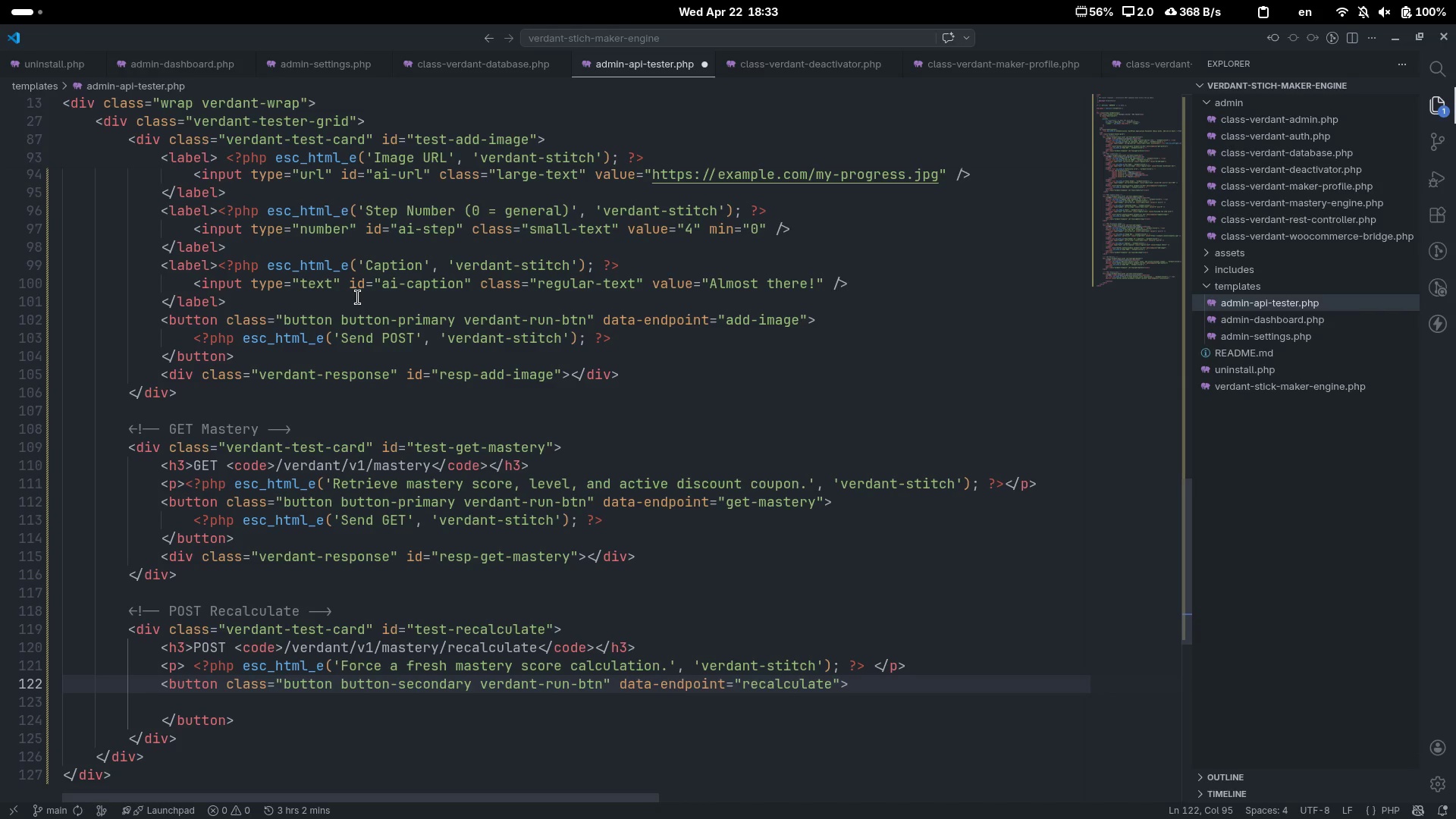 
key(Control+ControlLeft)
 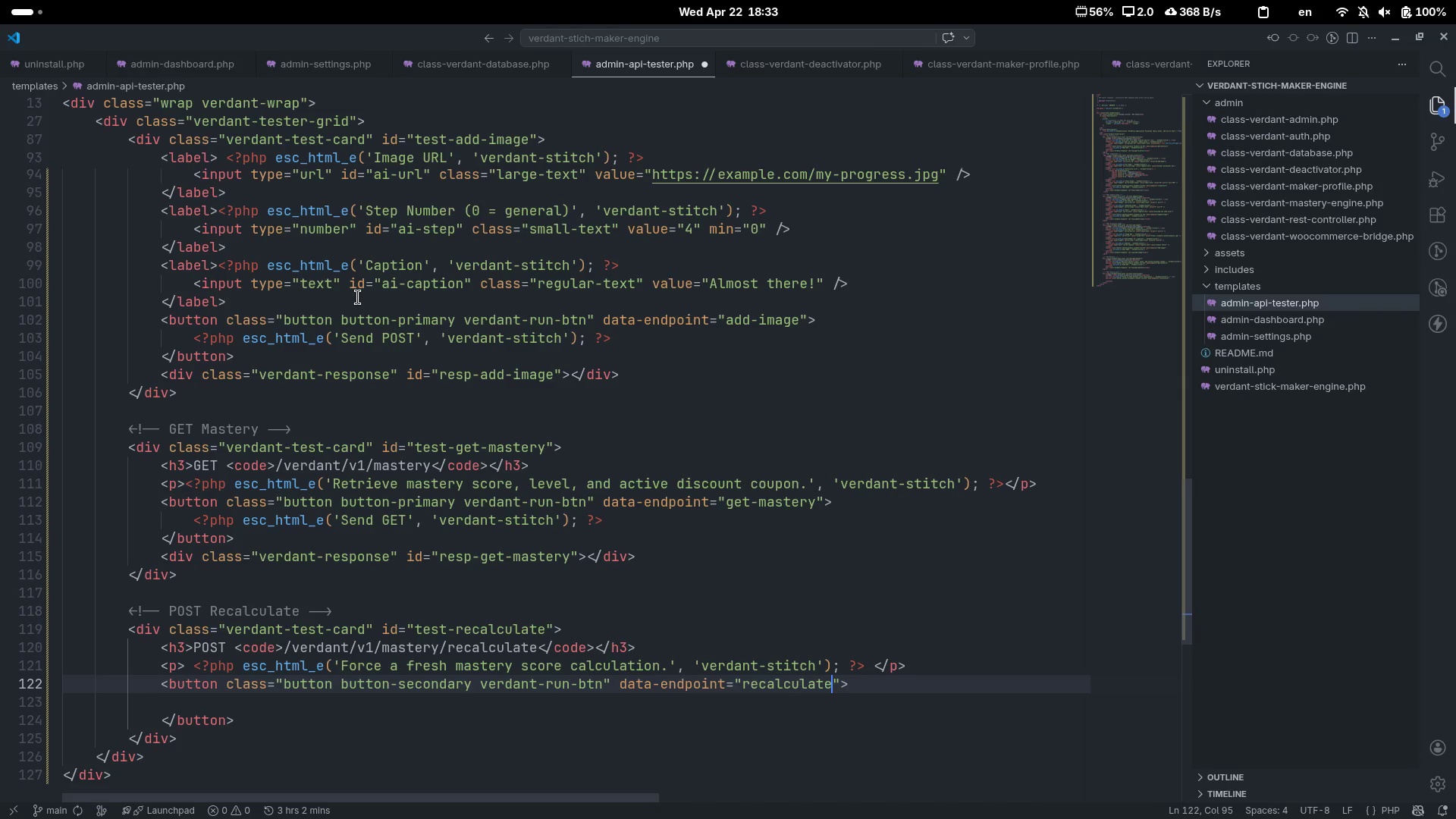 
key(Control+ArrowRight)
 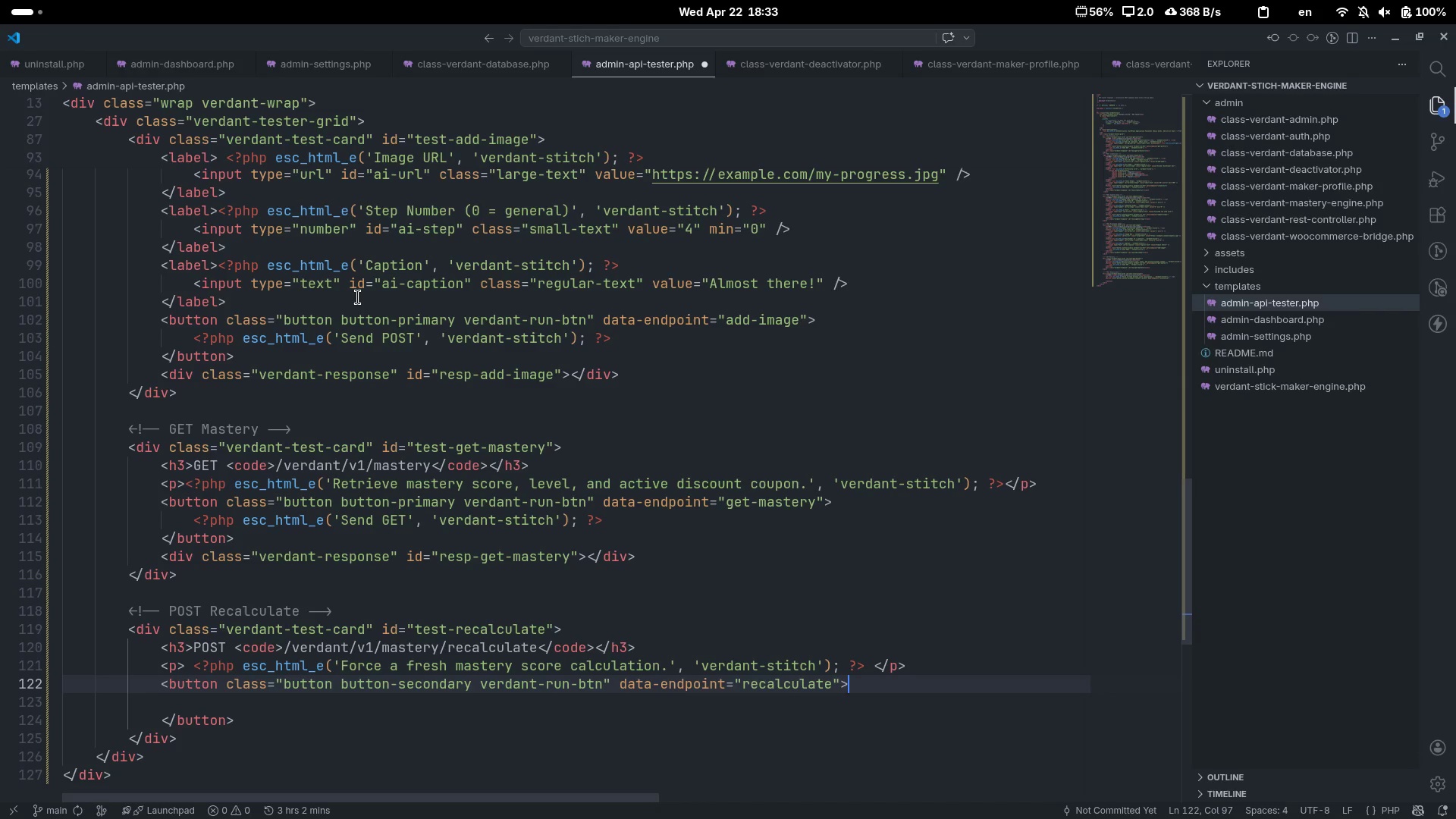 
key(ArrowDown)
 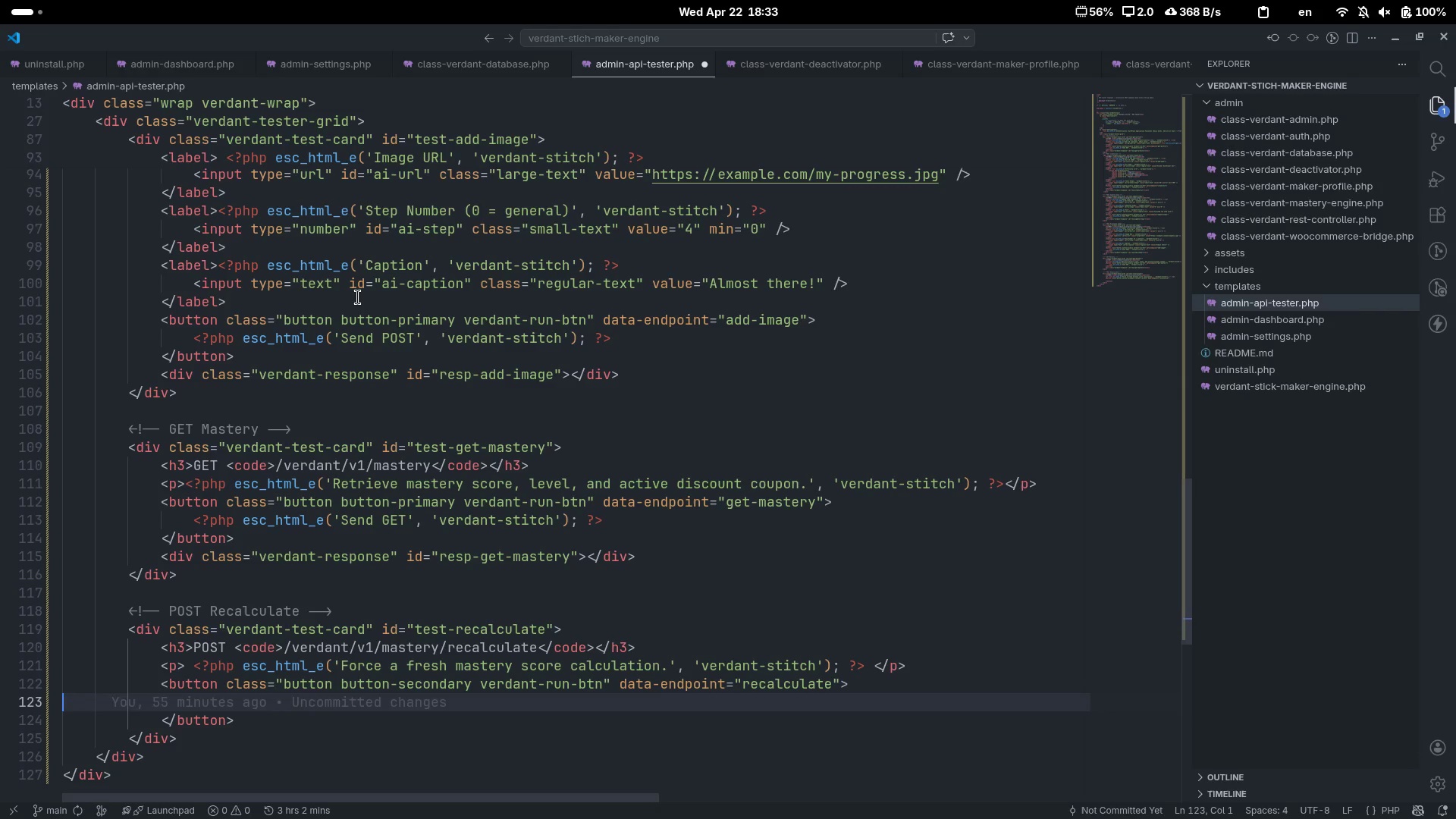 
key(Tab)
 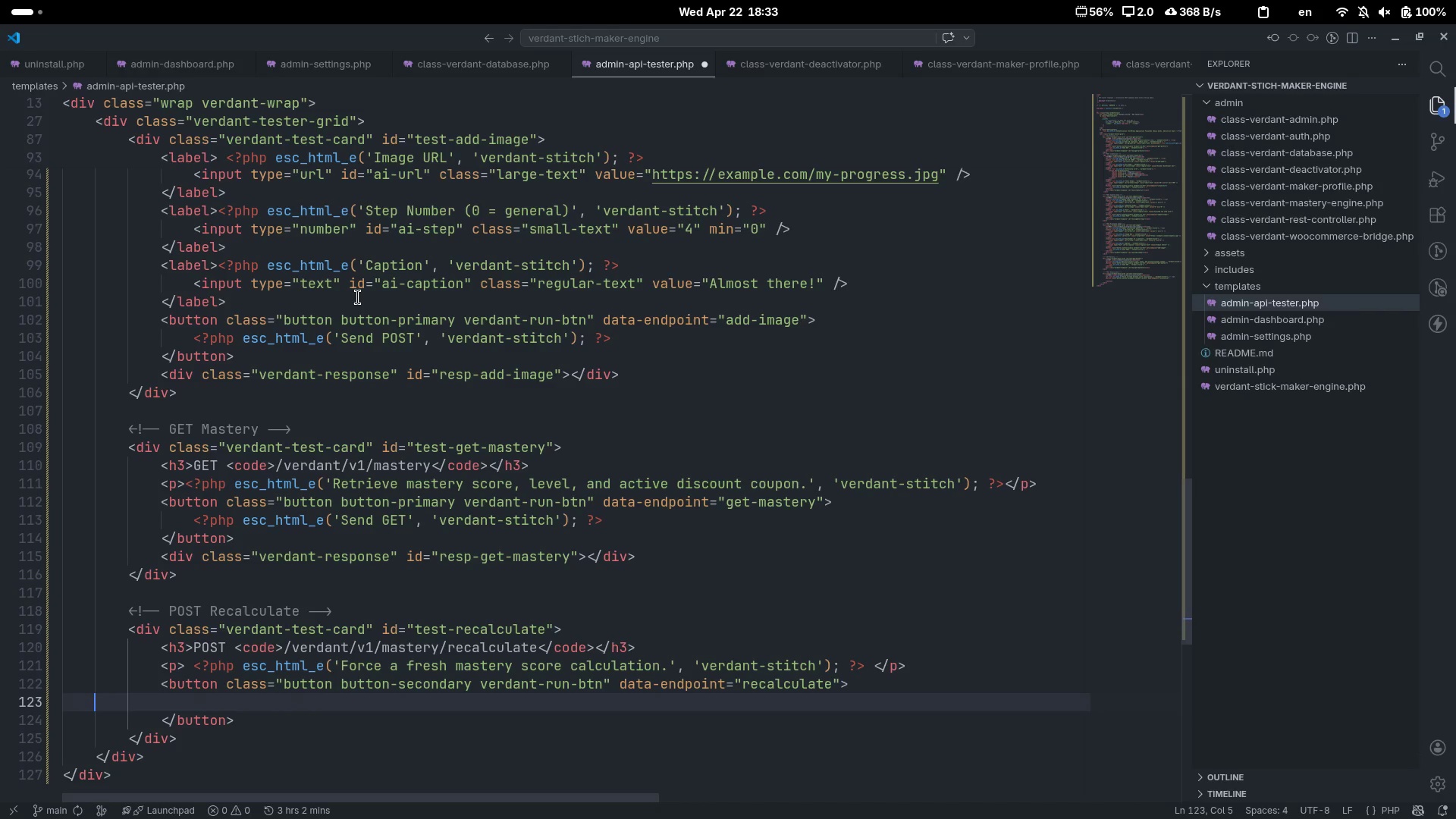 
key(Tab)
 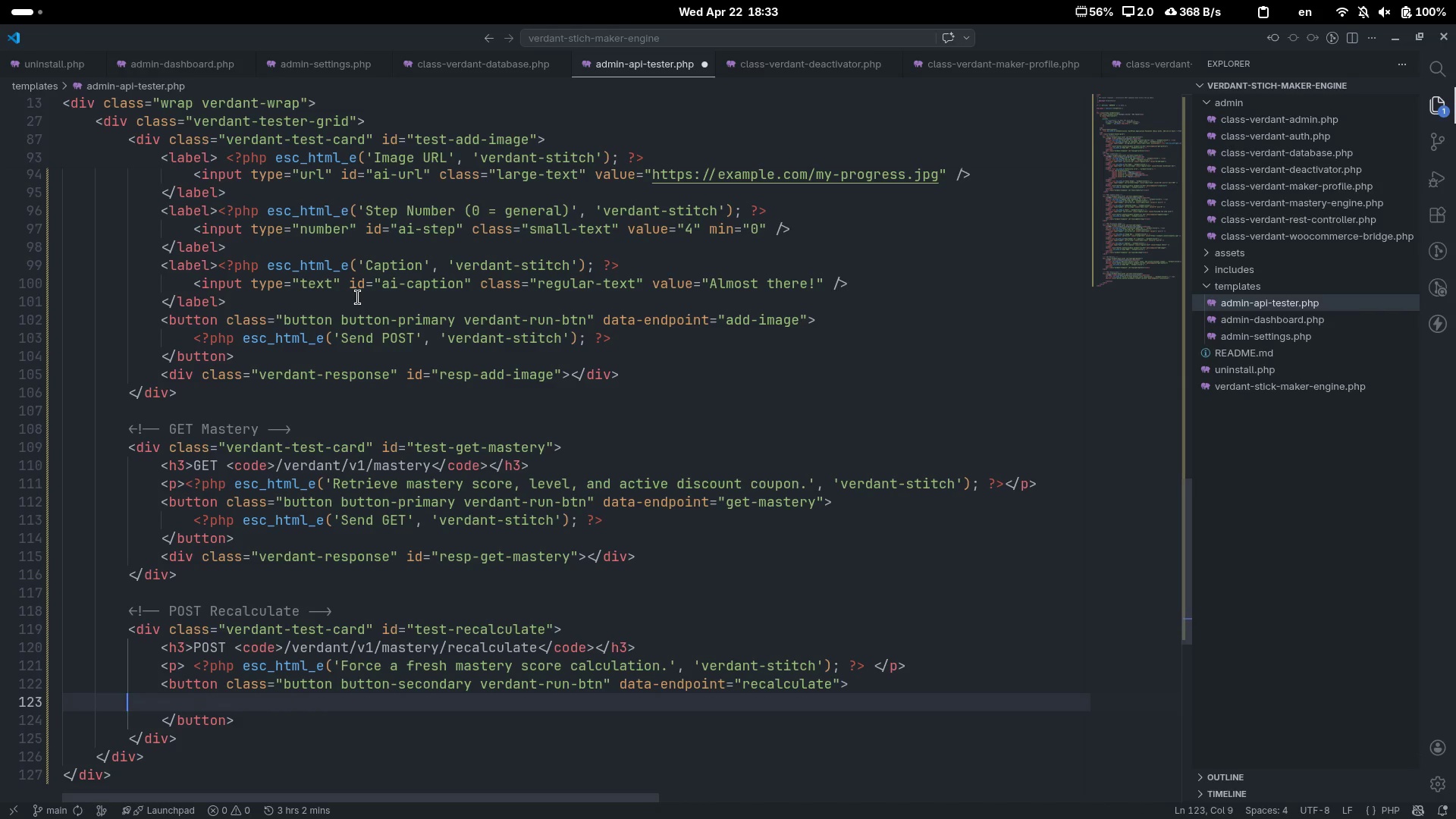 
key(Tab)
 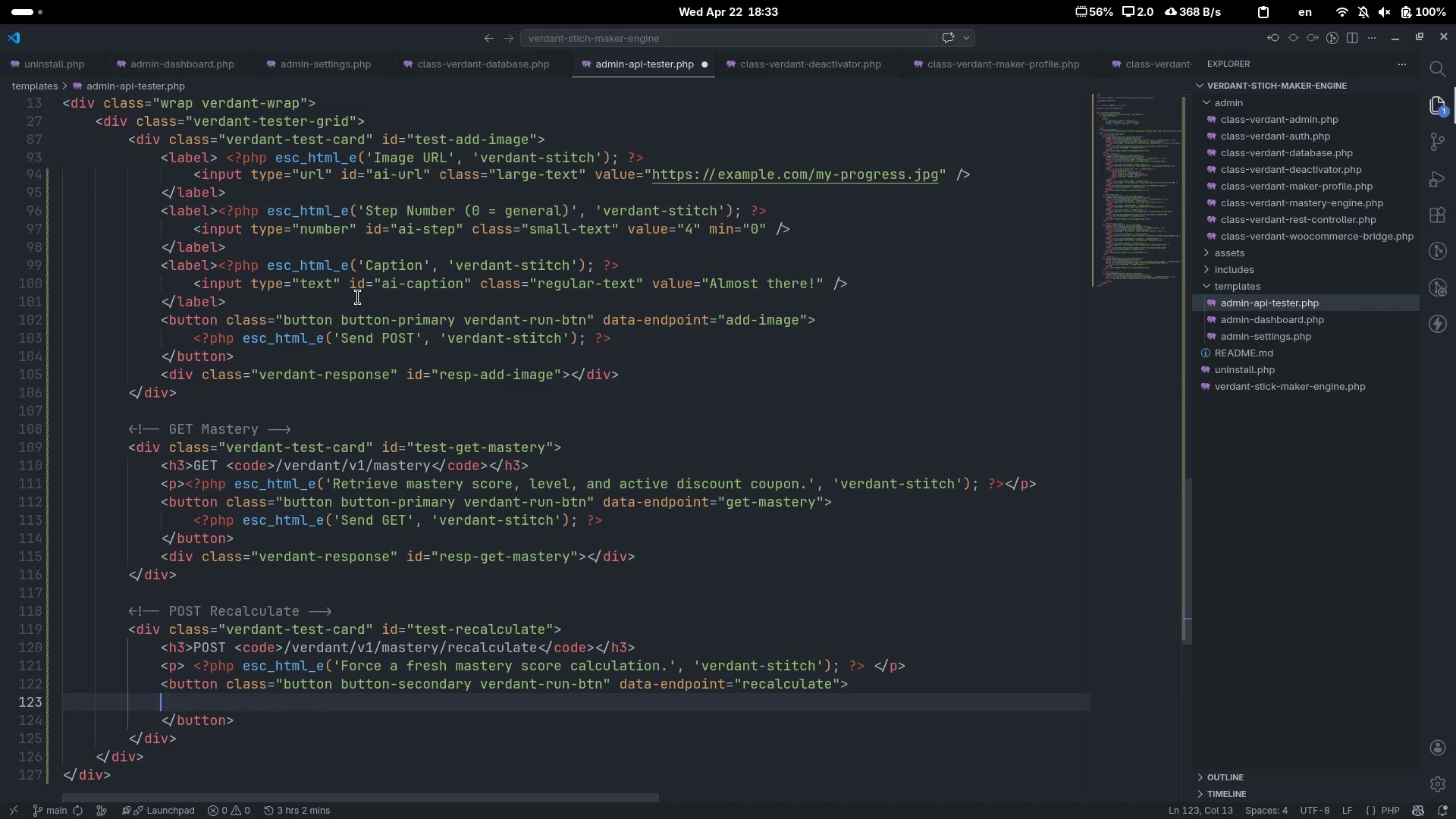 
key(Tab)
 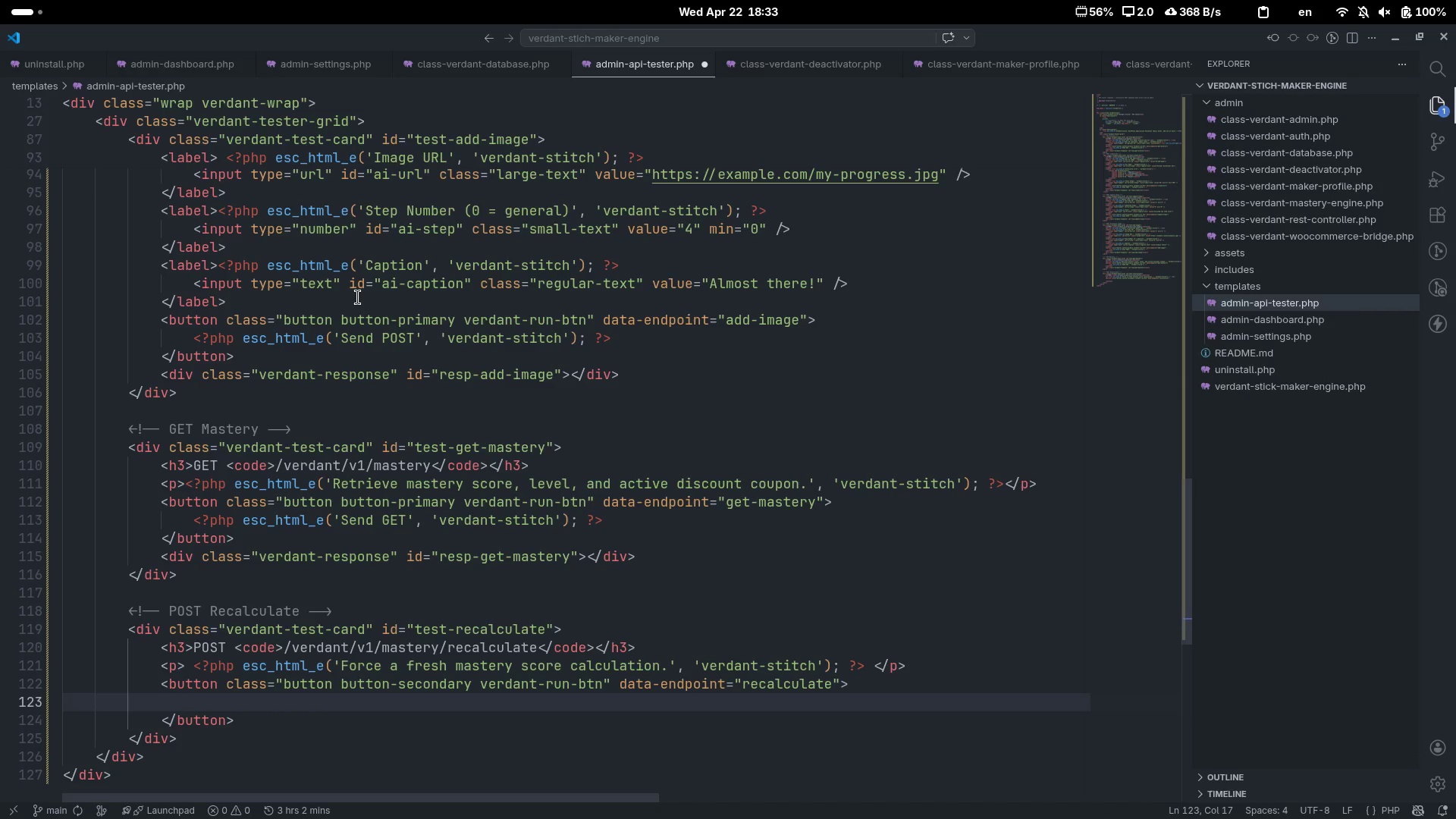 
key(Shift+Comma)
 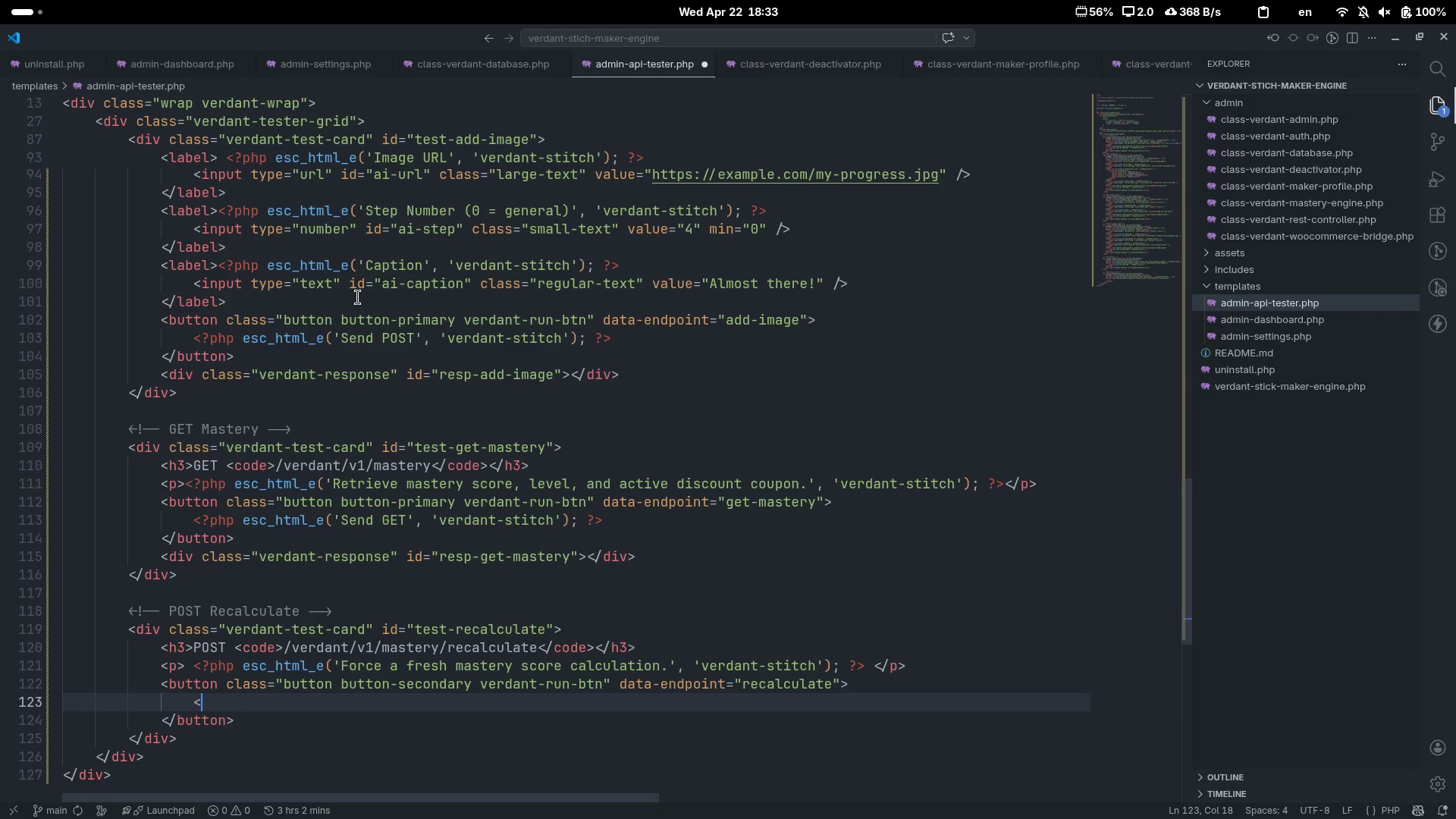 
key(Shift+Slash)
 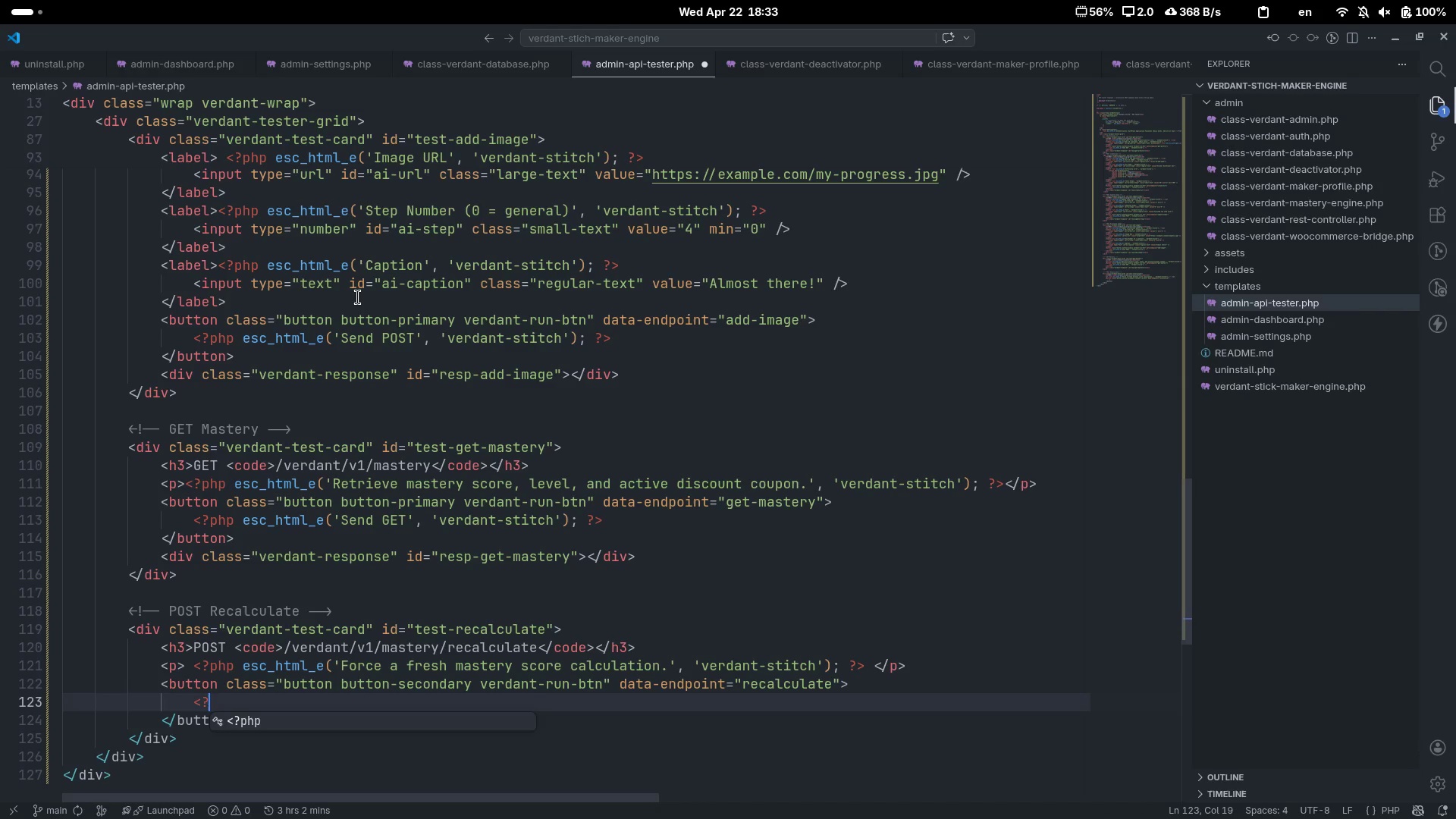 
key(Tab)
 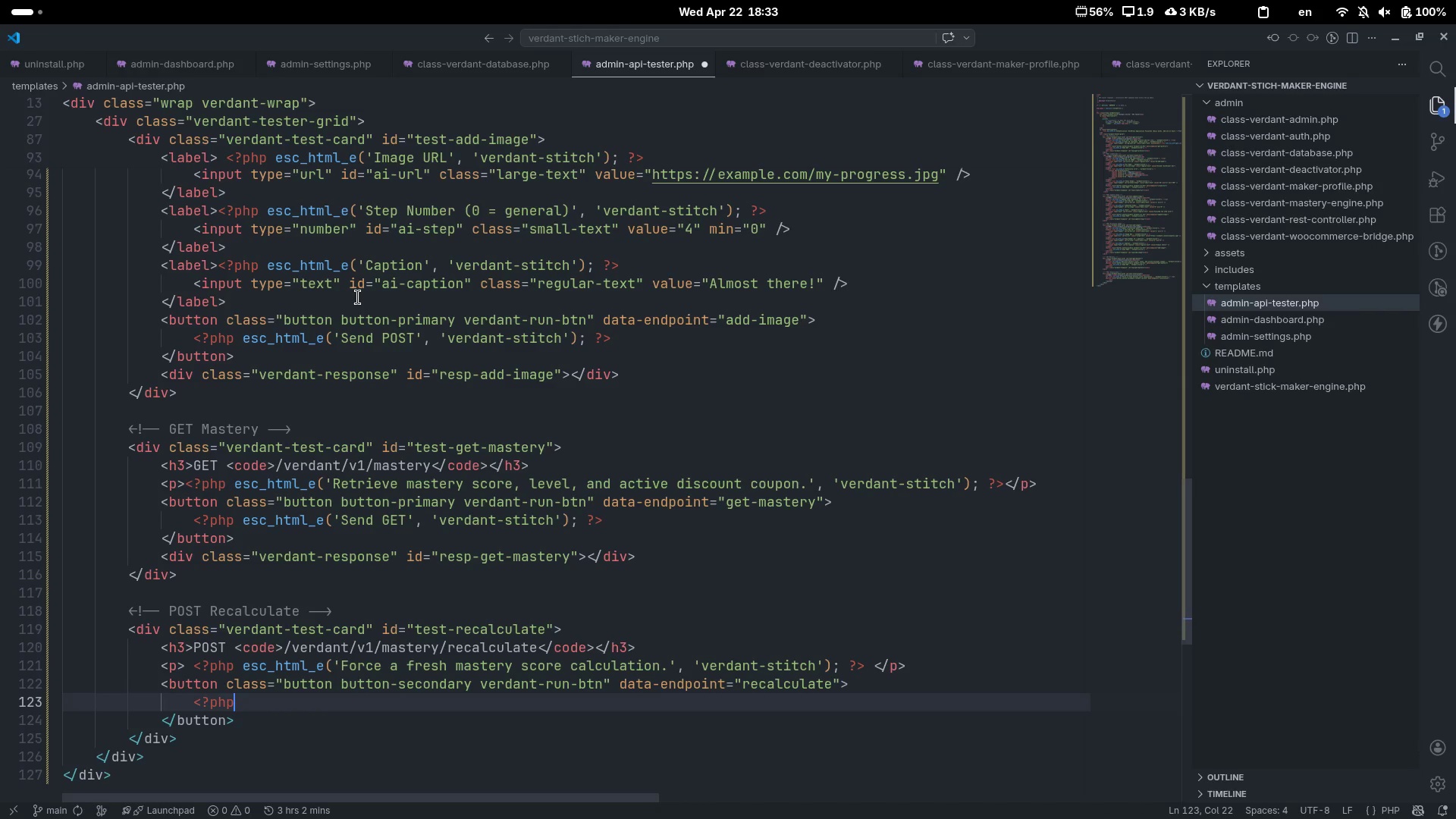 
key(Space)
 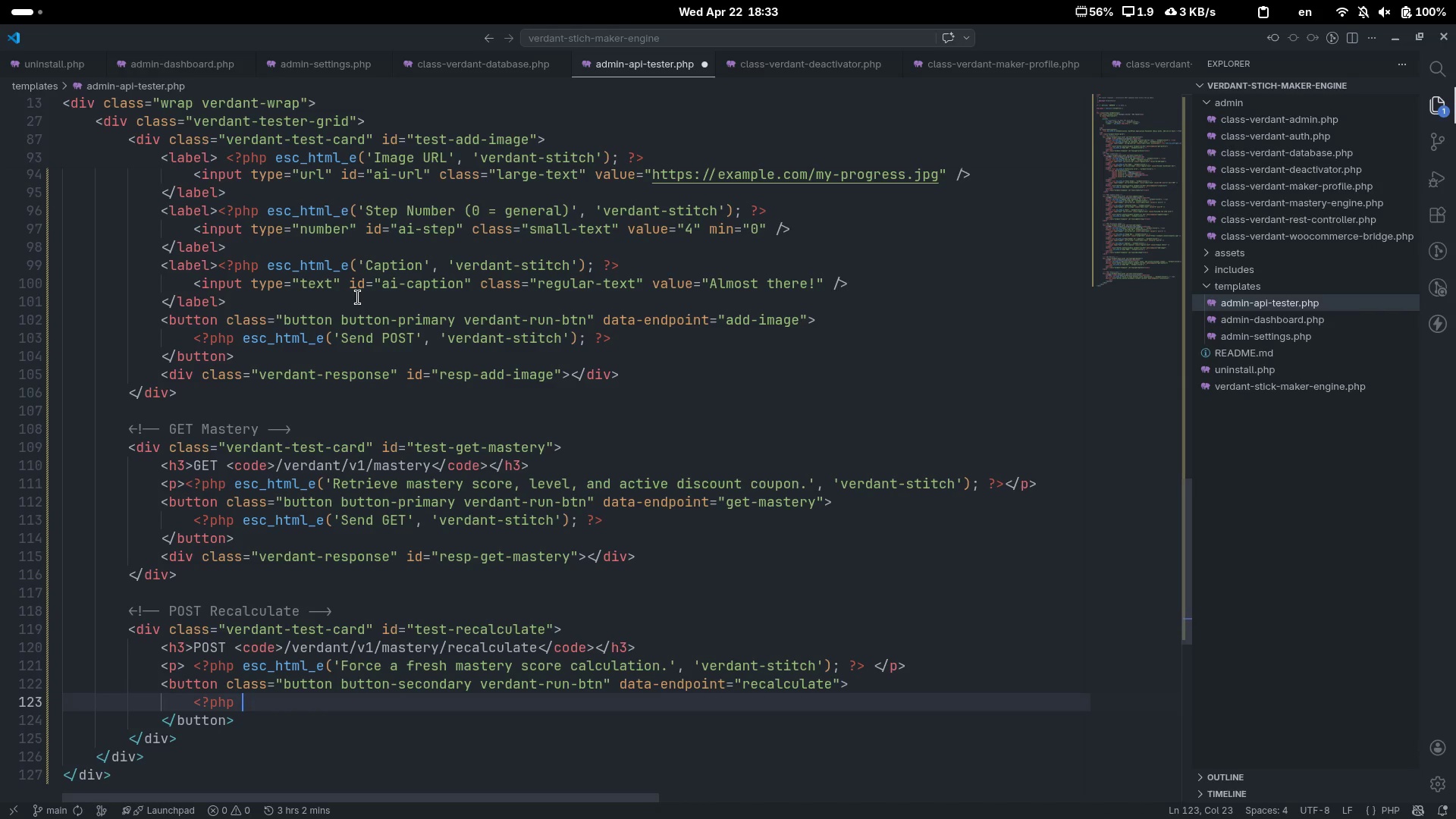 
key(Shift+Slash)
 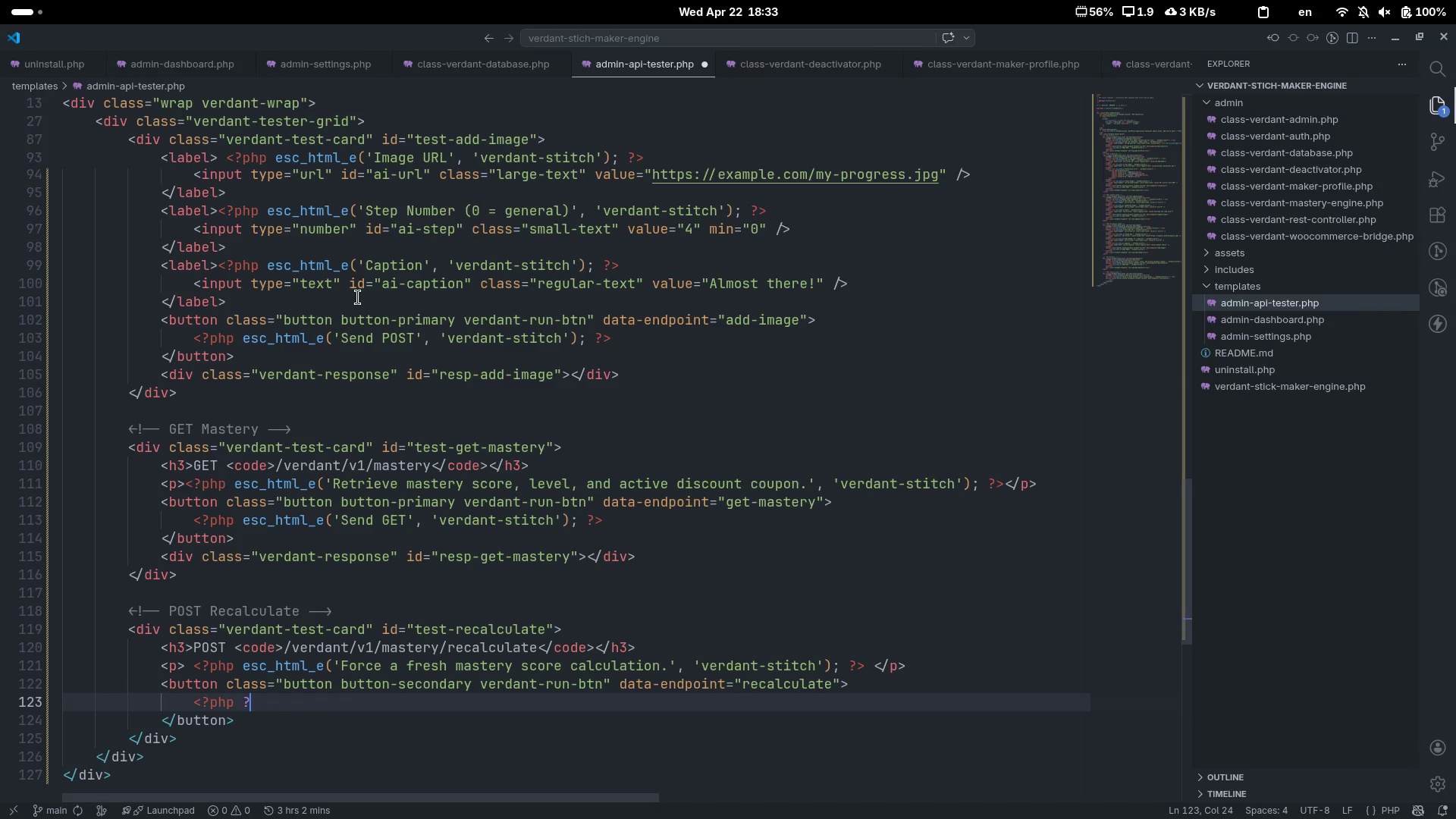 
key(Shift+Period)
 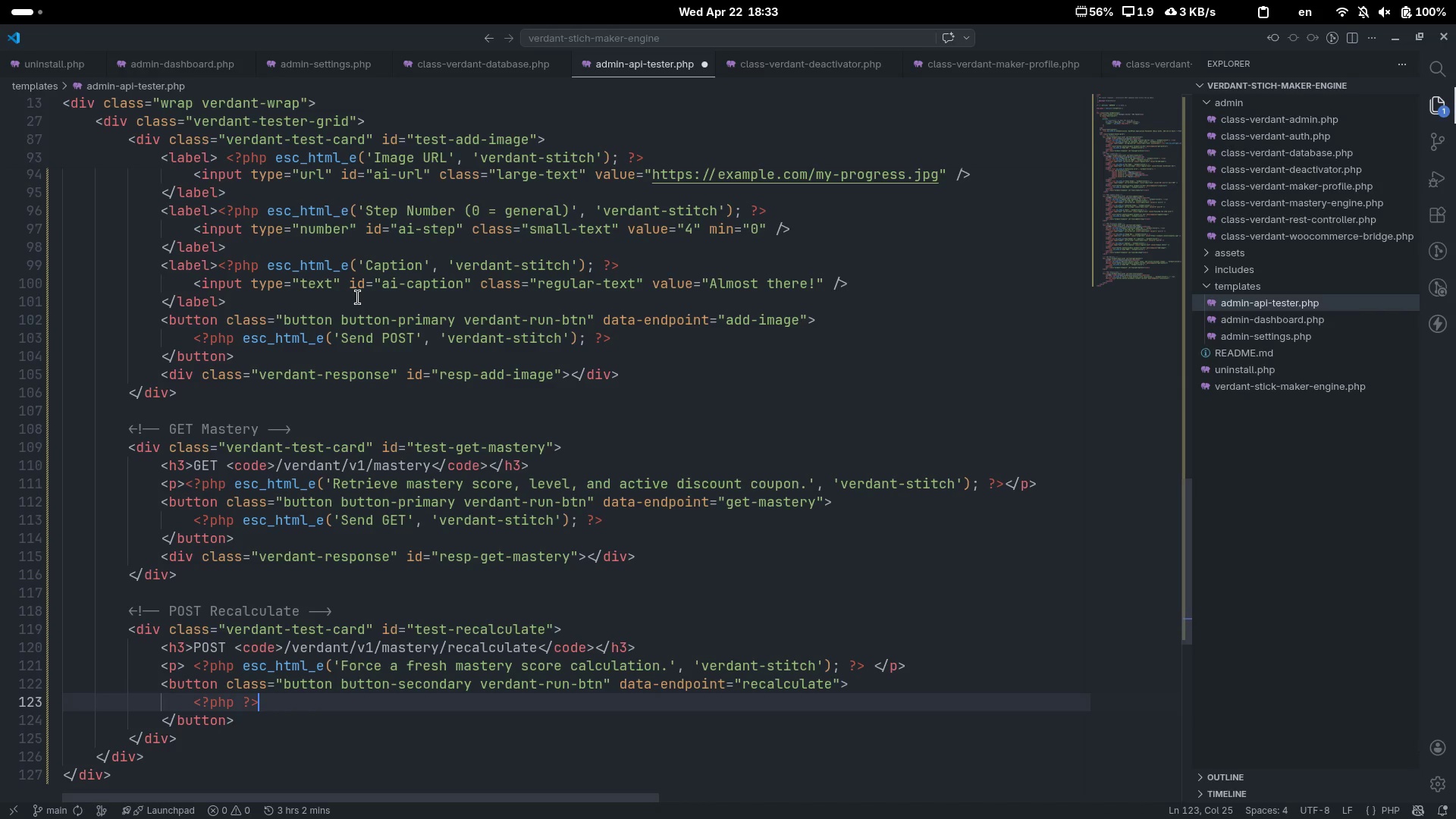 
key(ArrowLeft)
 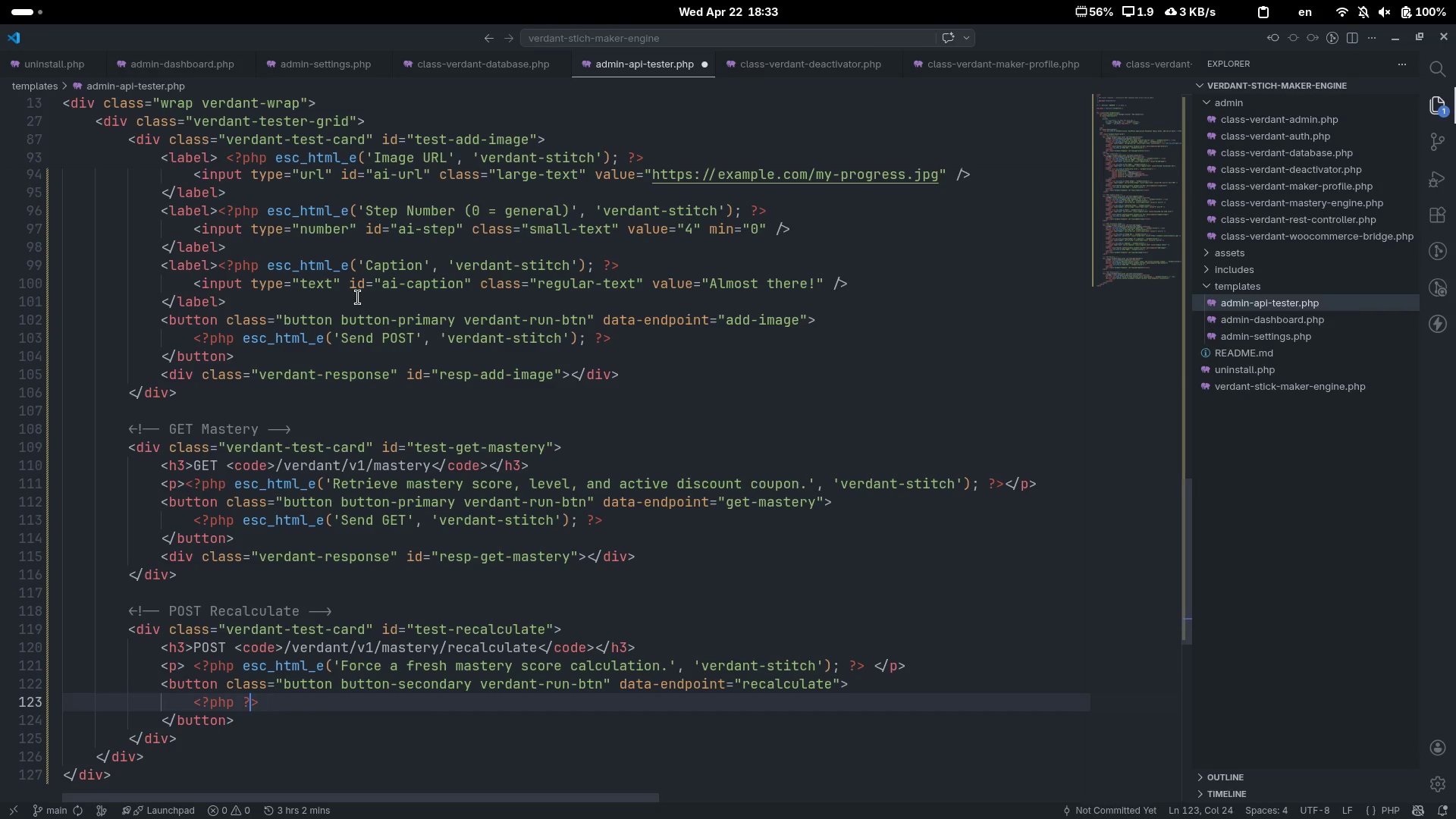 
key(ArrowLeft)
 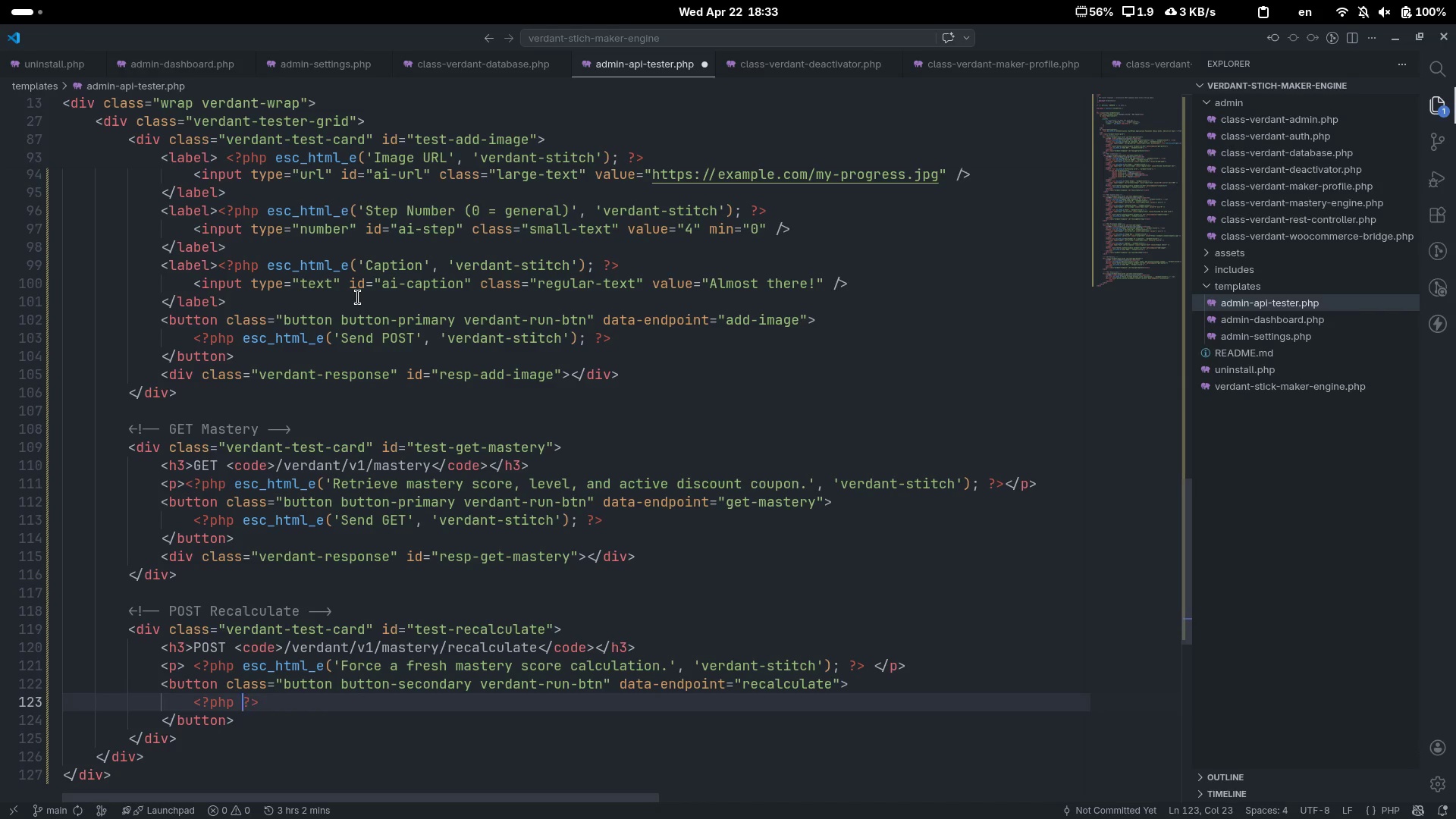 
key(ArrowLeft)
 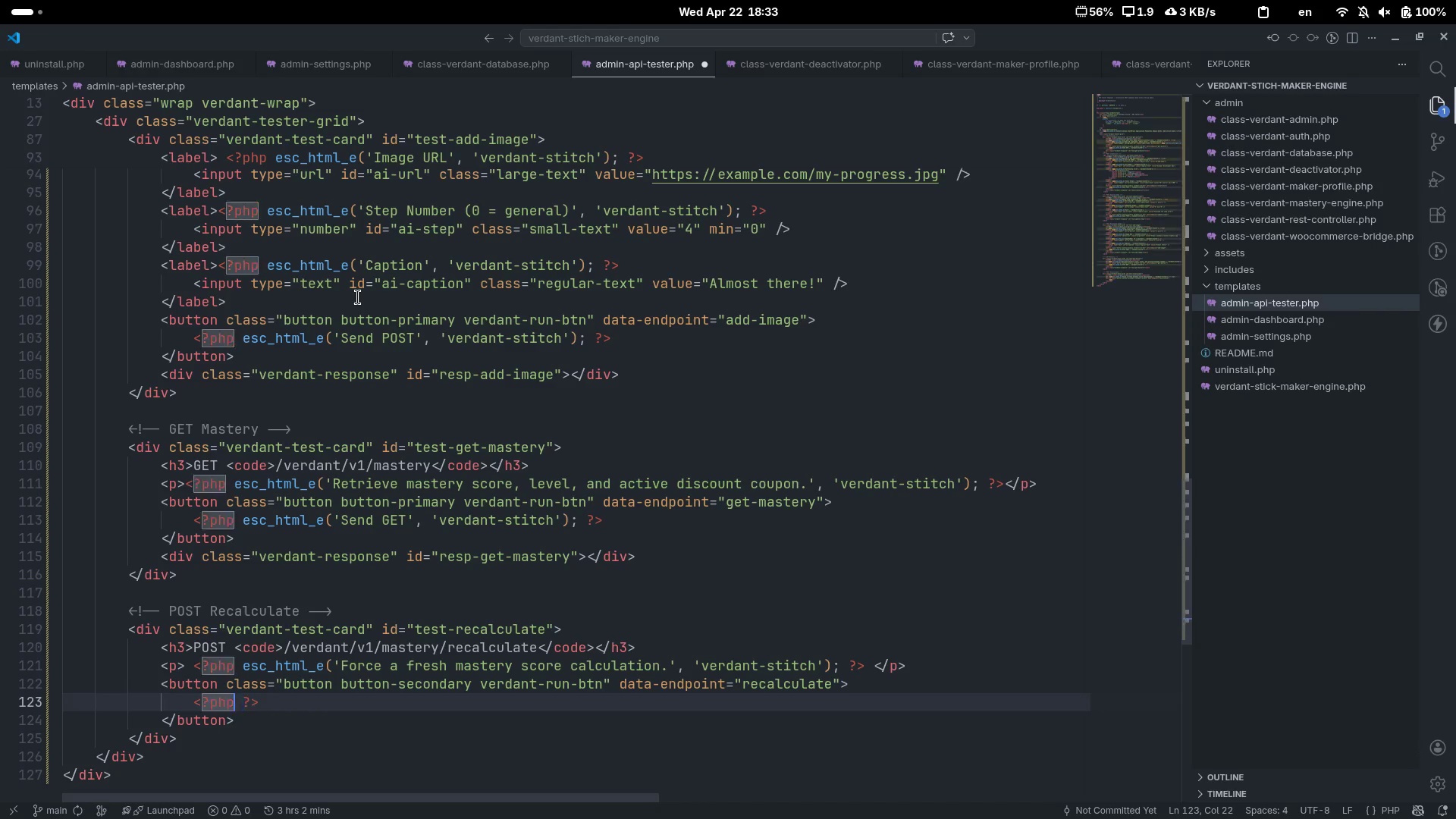 
type( esc_html_e('Recalculatep)
key(Backspace)
 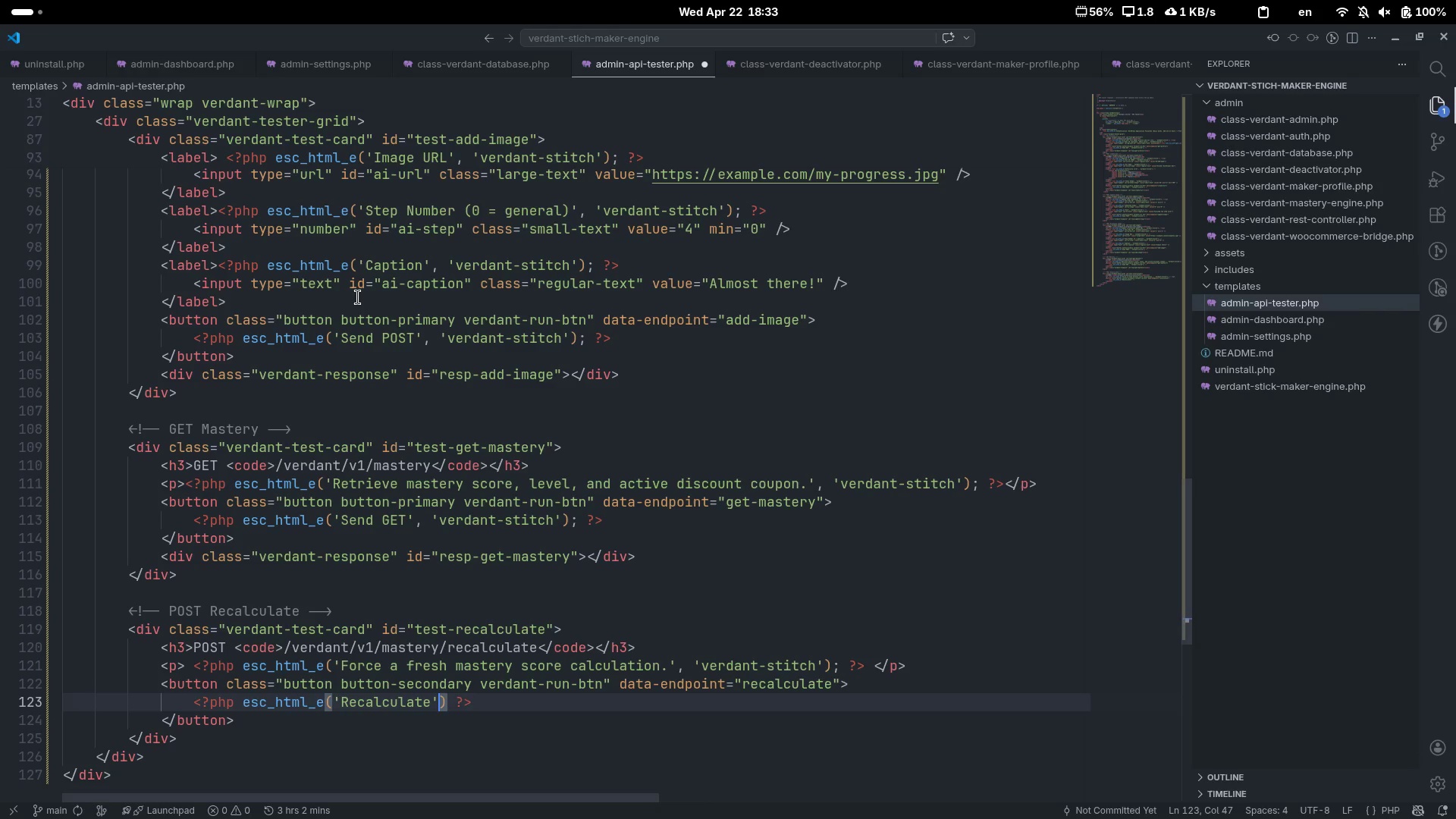 
 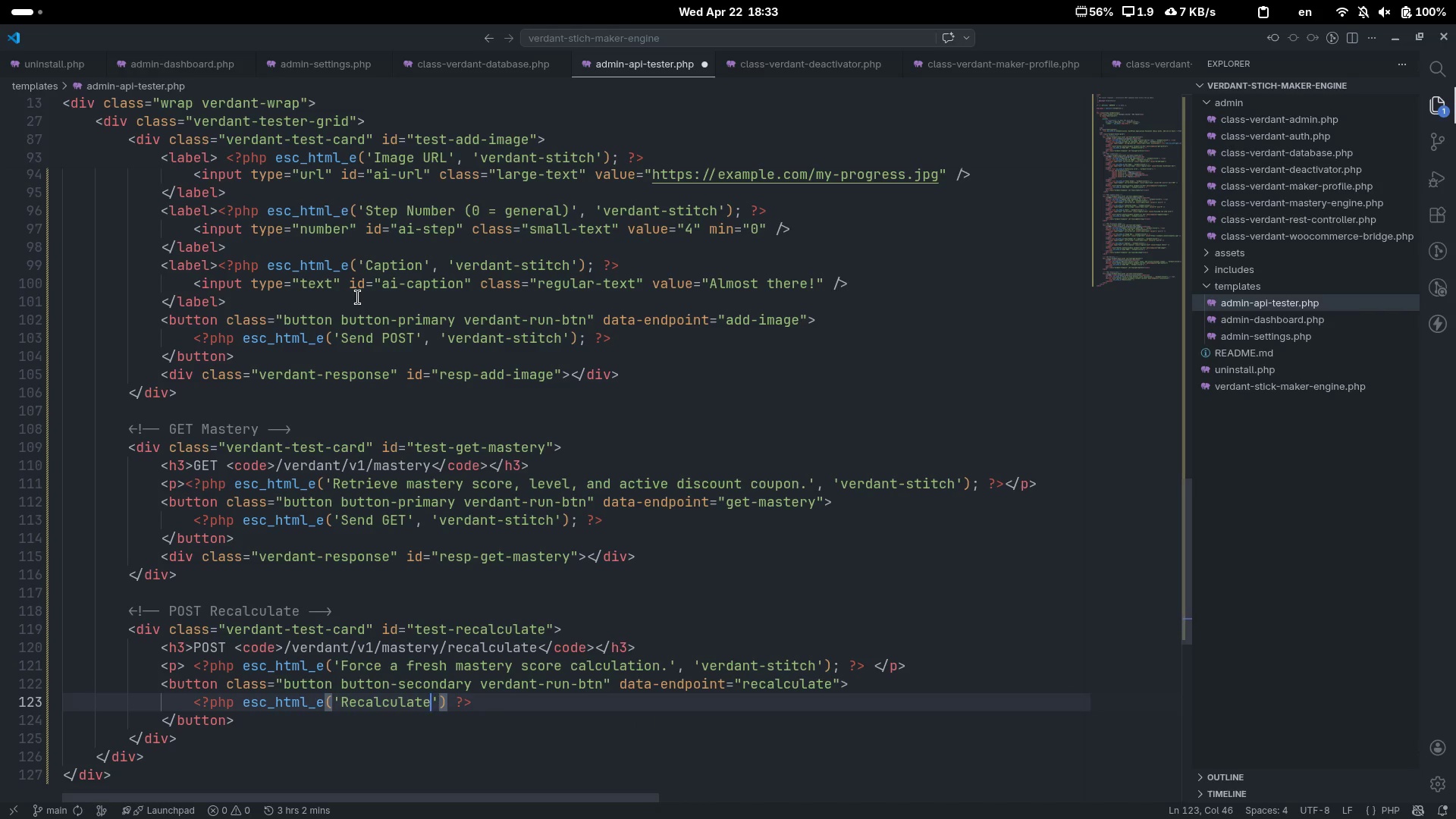 
key(ArrowRight)
 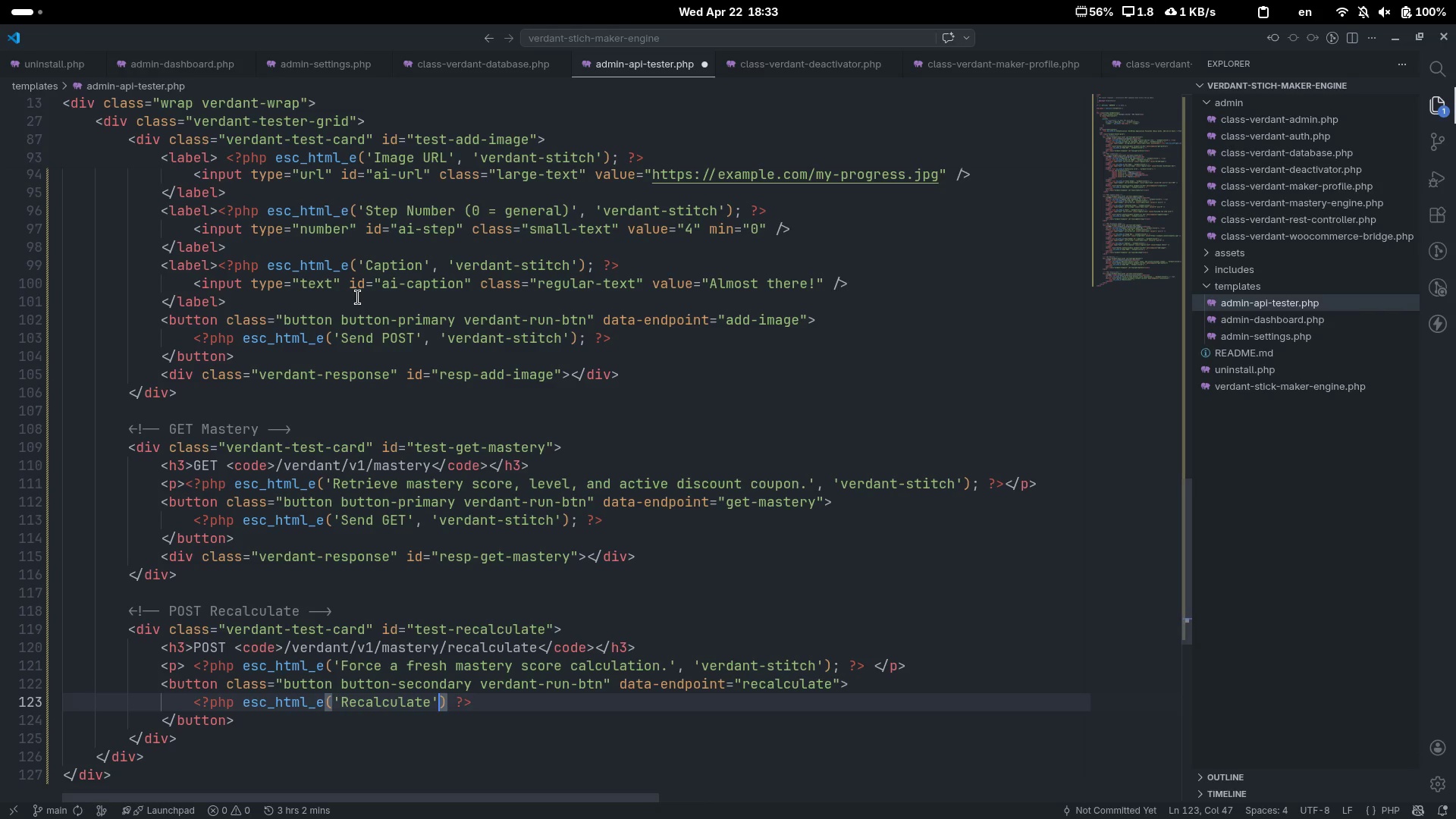 
type(, 'verdant-stitch)
 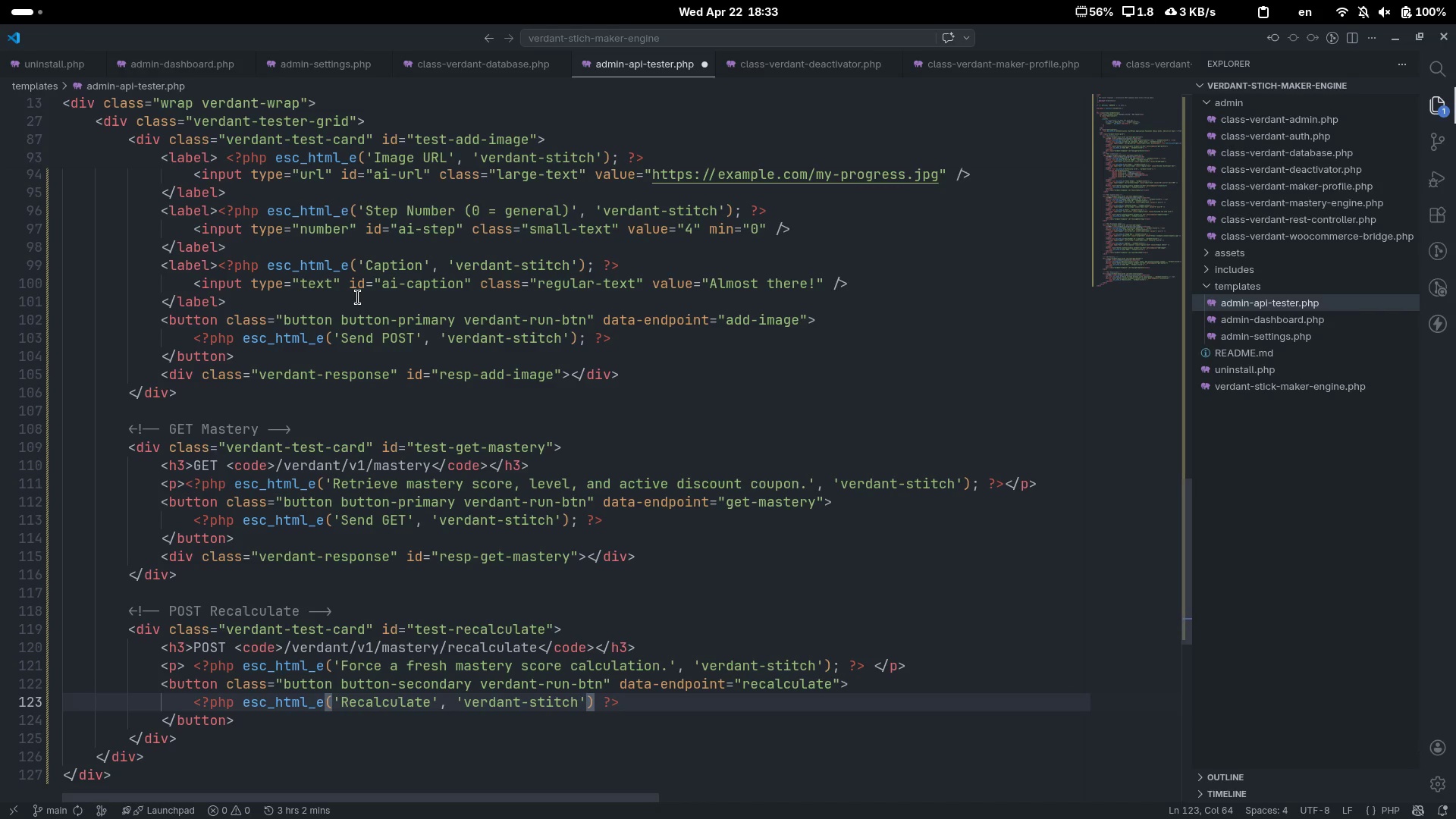 
key(Control+ControlLeft)
 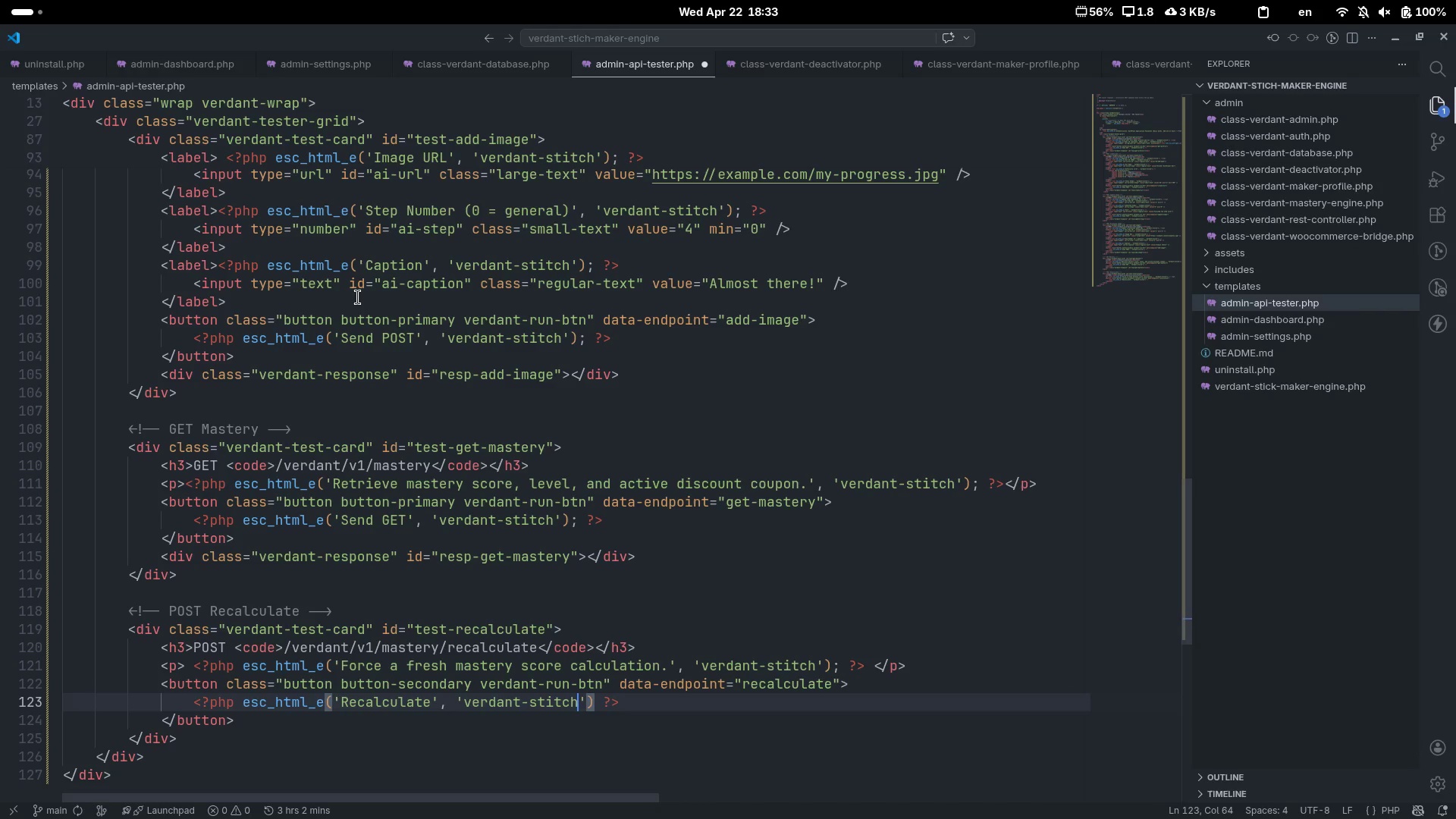 
key(Control+ArrowRight)
 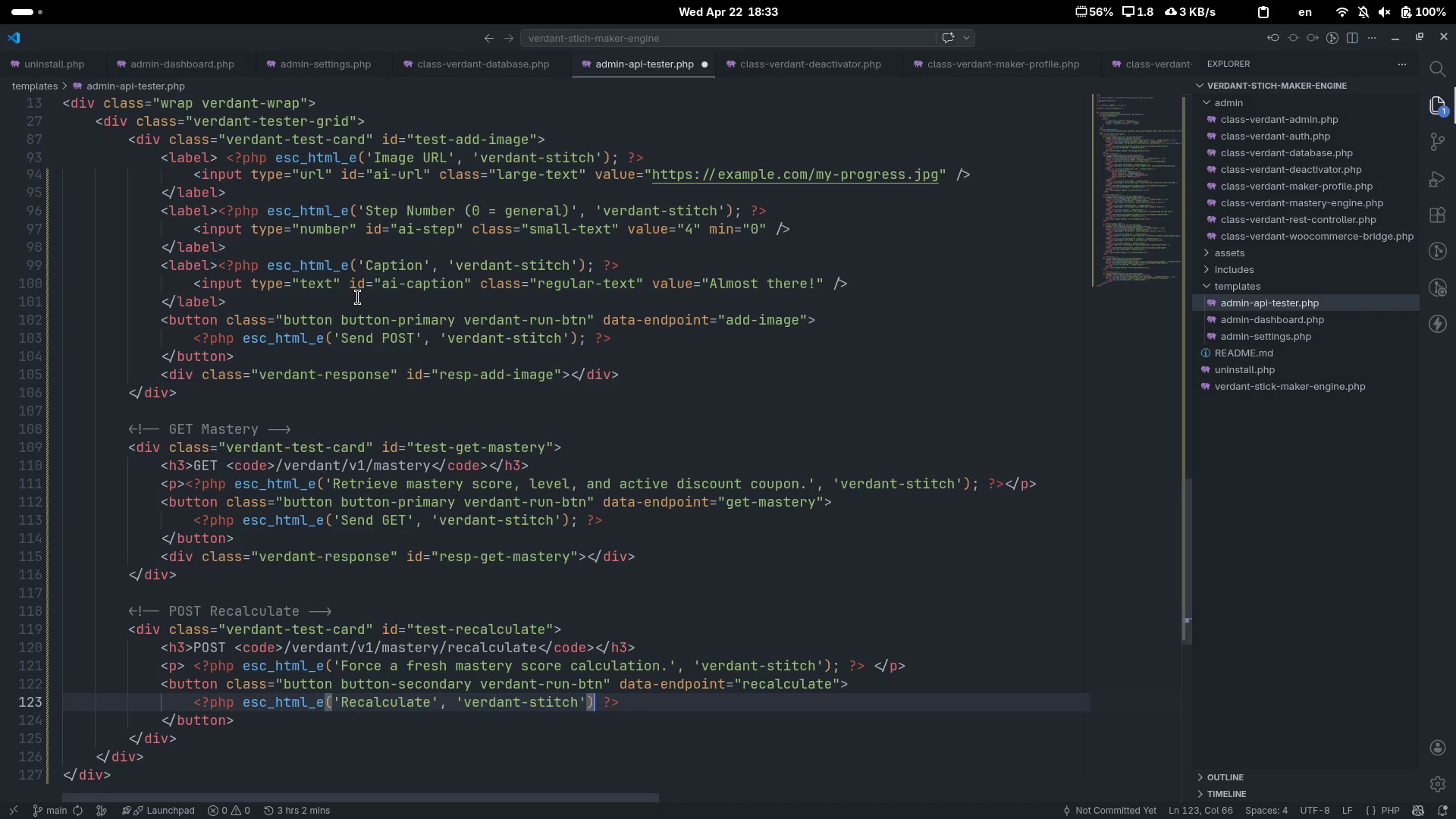 
key(Semicolon)
 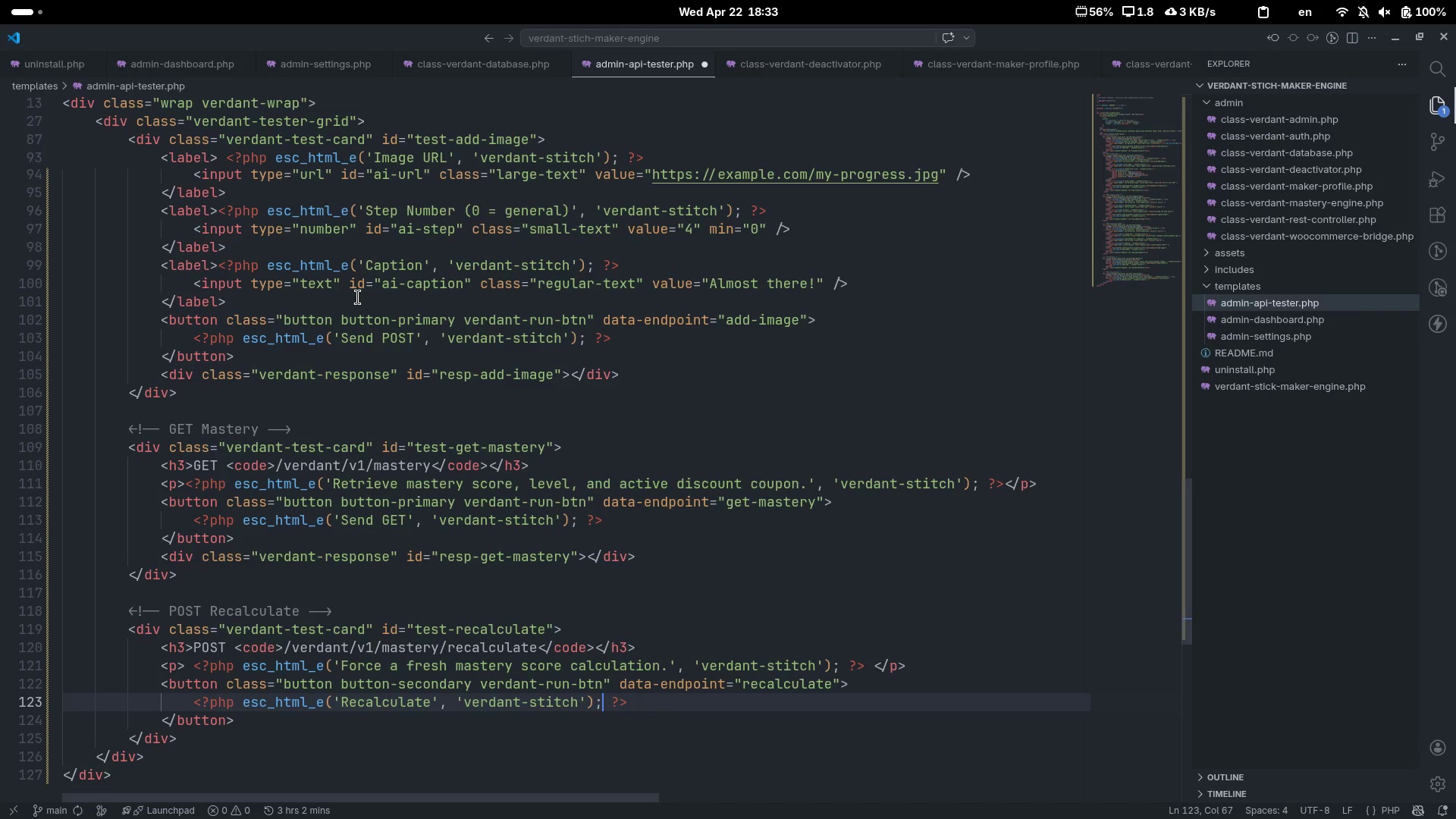 
key(ArrowDown)
 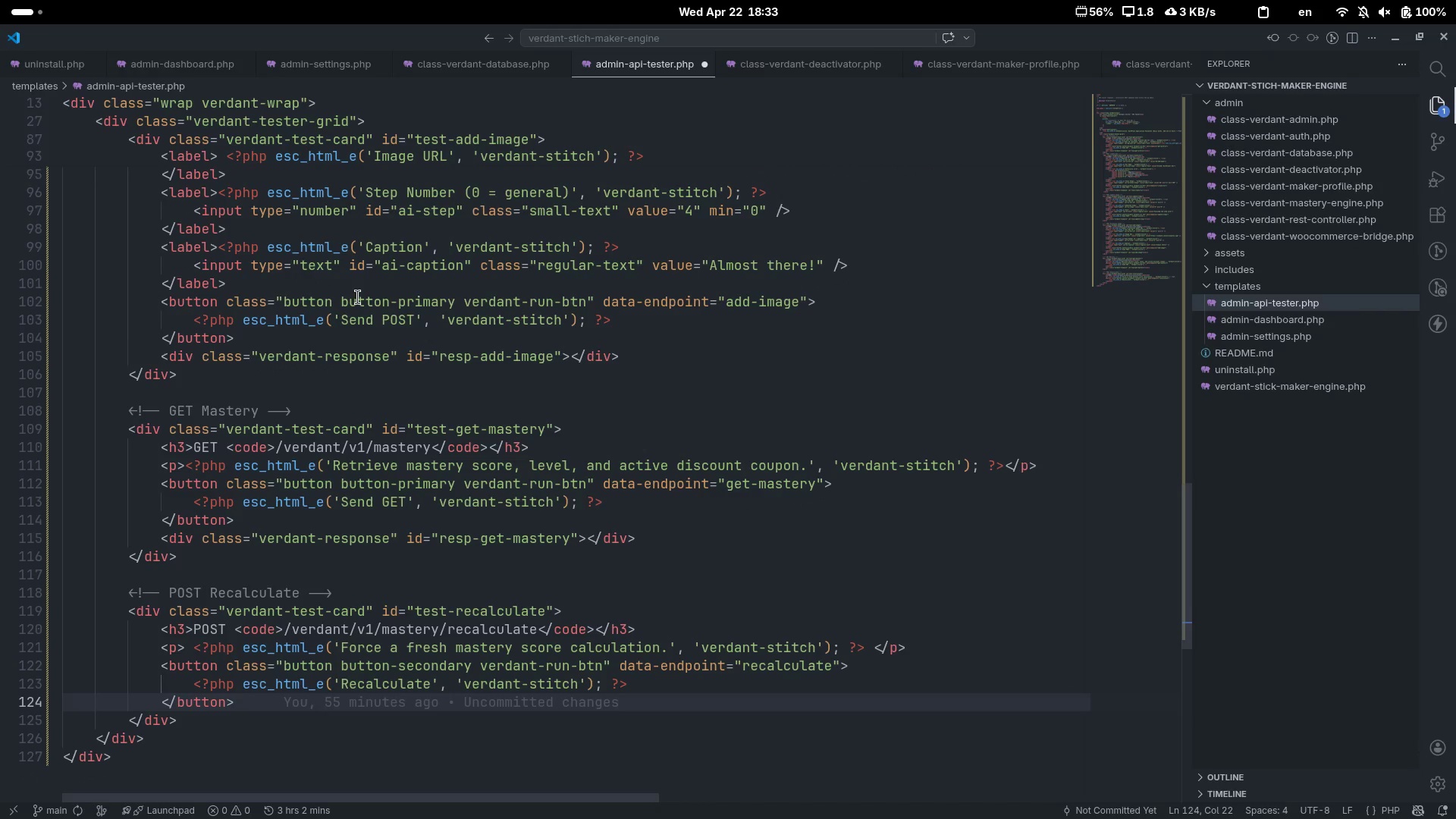 
key(Enter)
 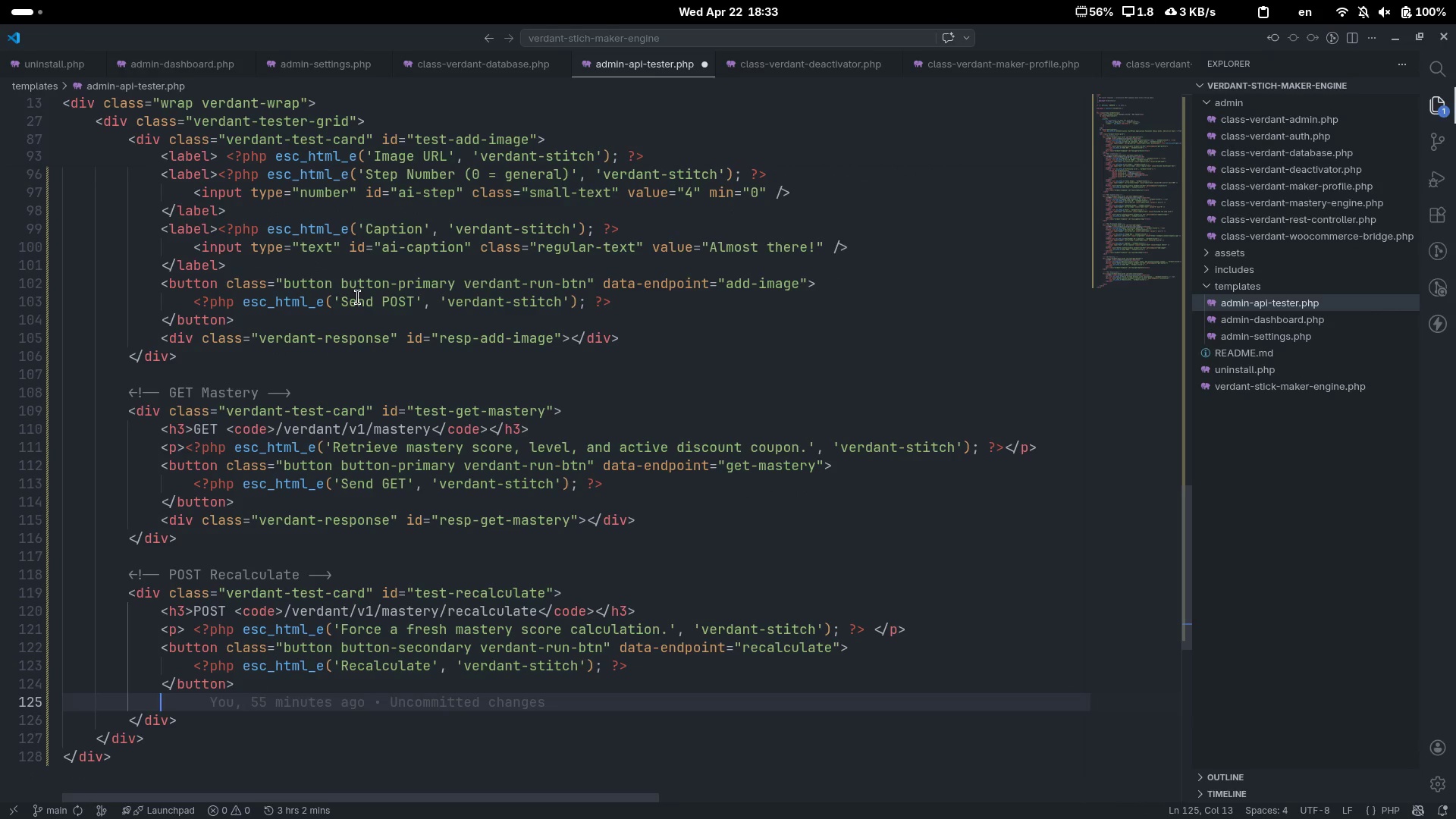 
type(<div><>)
 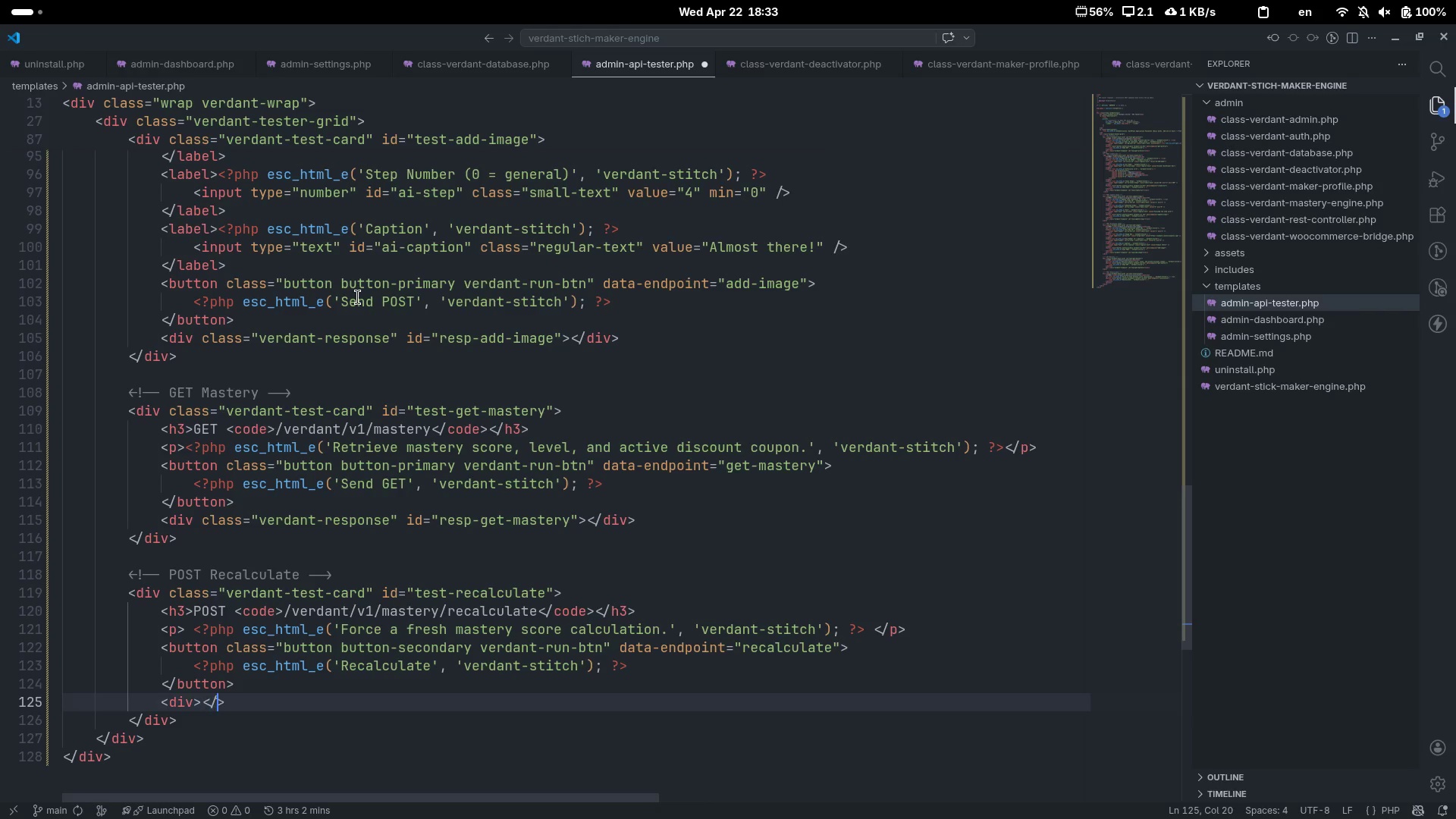 
 